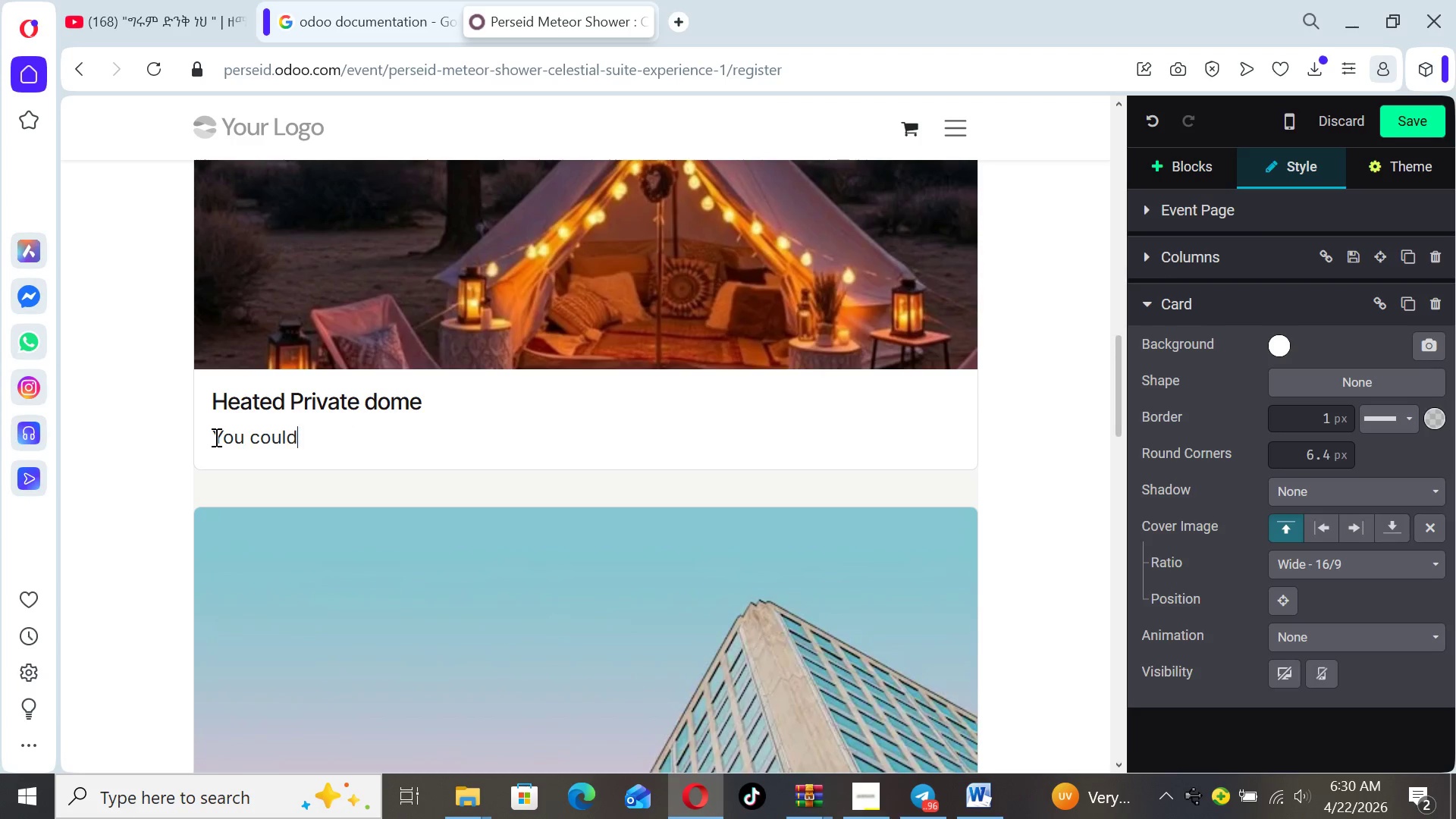 
key(Backspace)
type( take your time with the stars and the beautifull sky)
key(Backspace)
 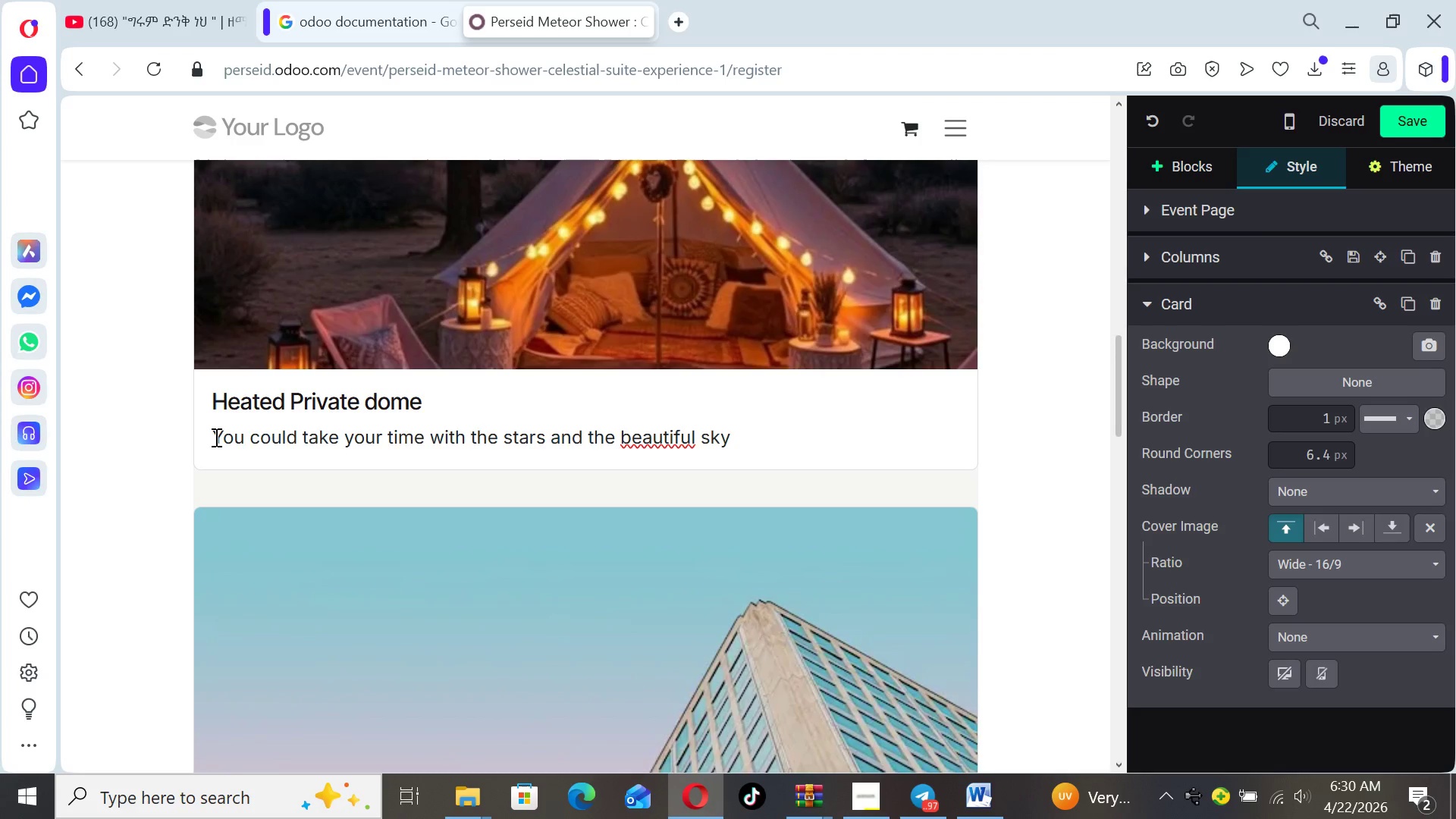 
hold_key(key=ArrowLeft, duration=0.58)
 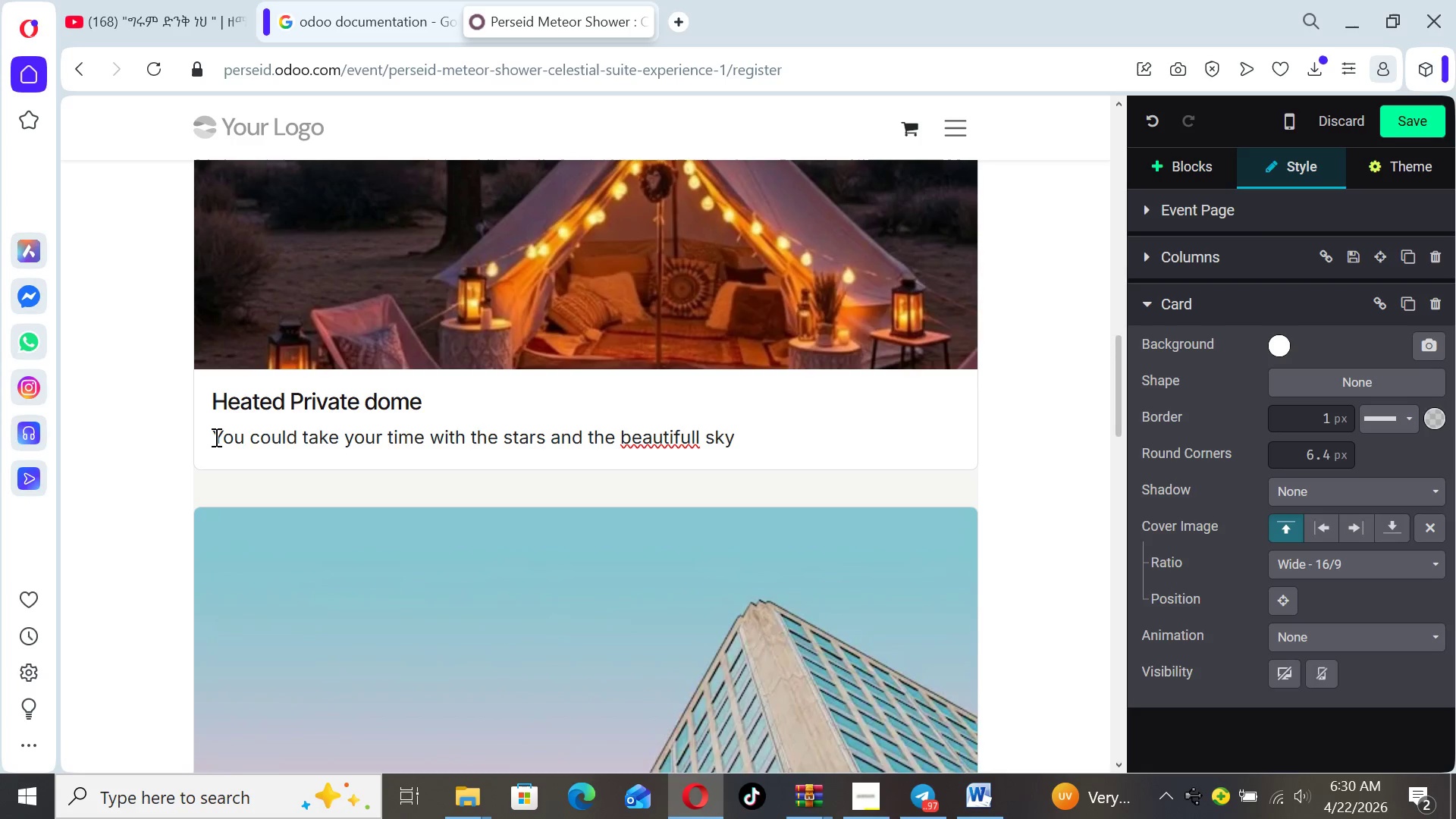 
key(ArrowRight)
 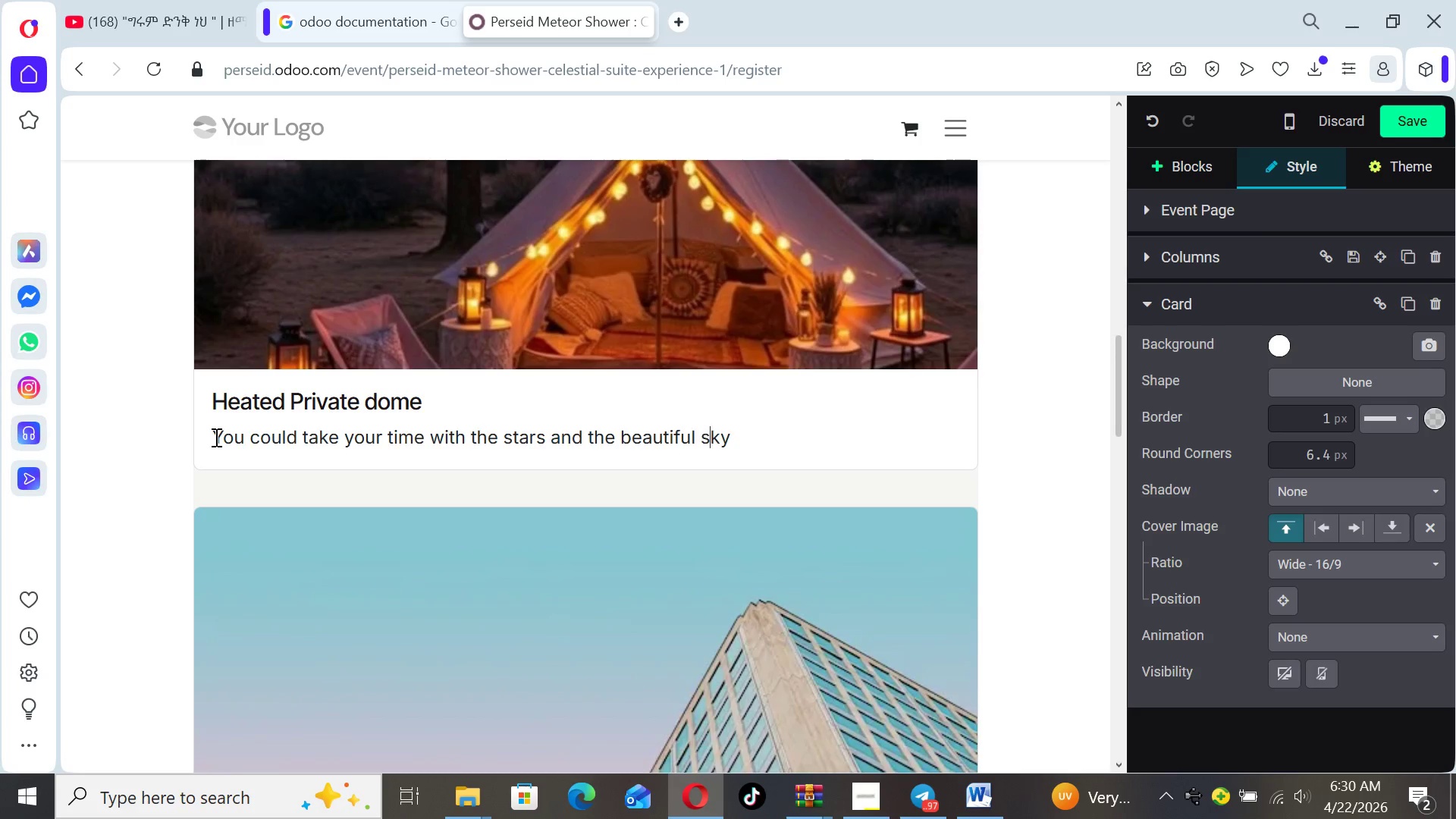 
key(ArrowRight)
 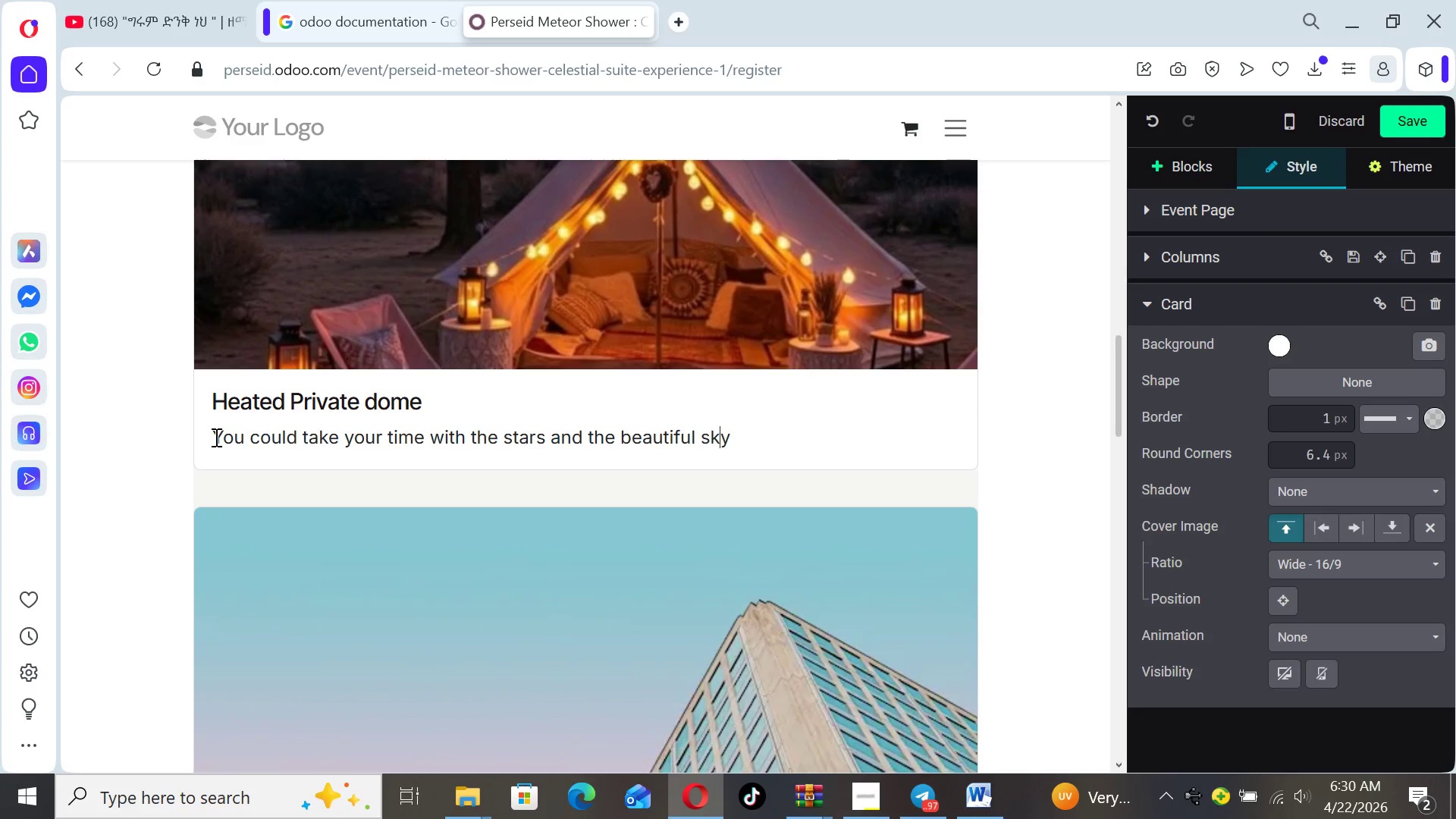 
key(ArrowRight)
 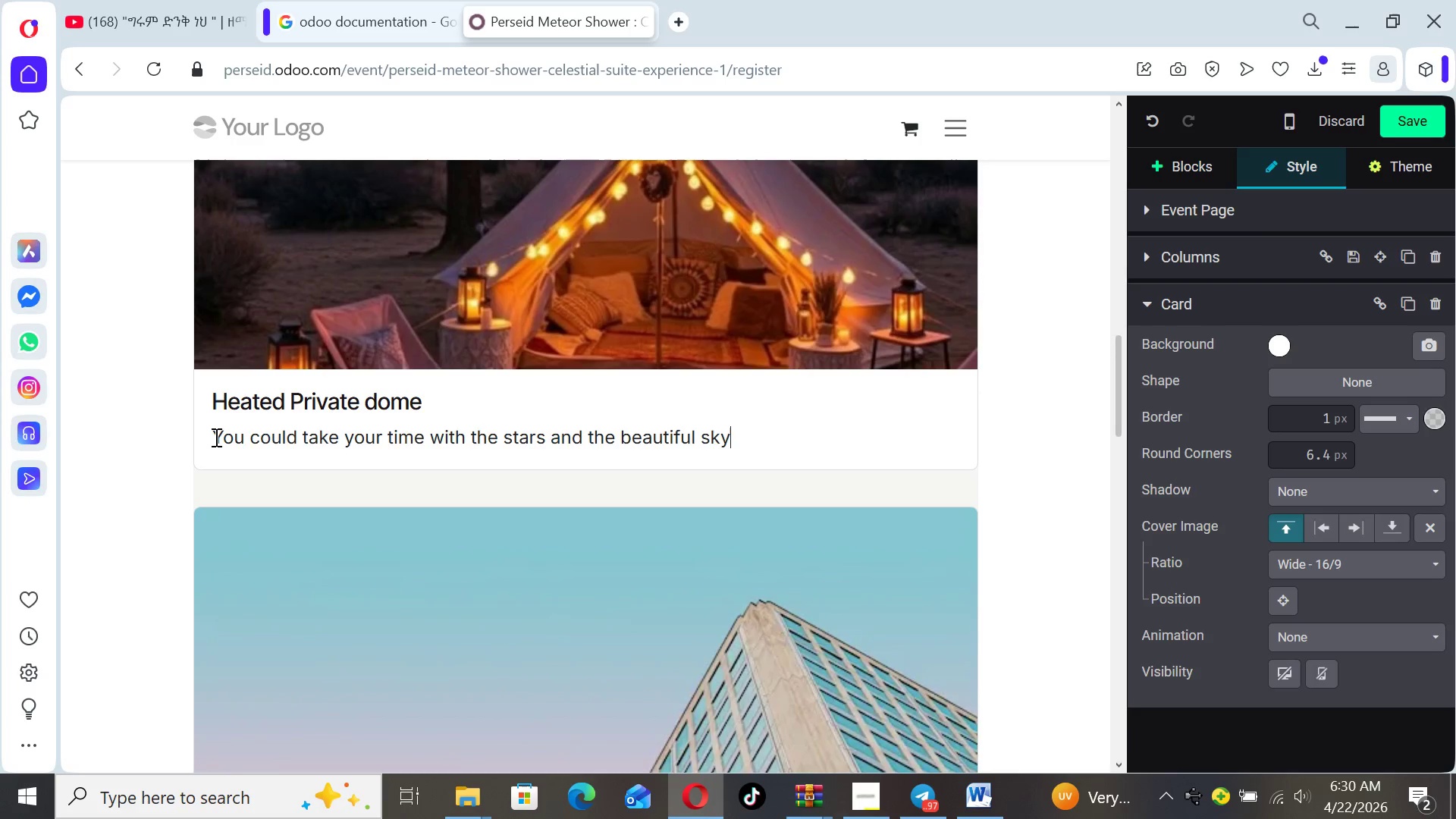 
key(ArrowRight)
 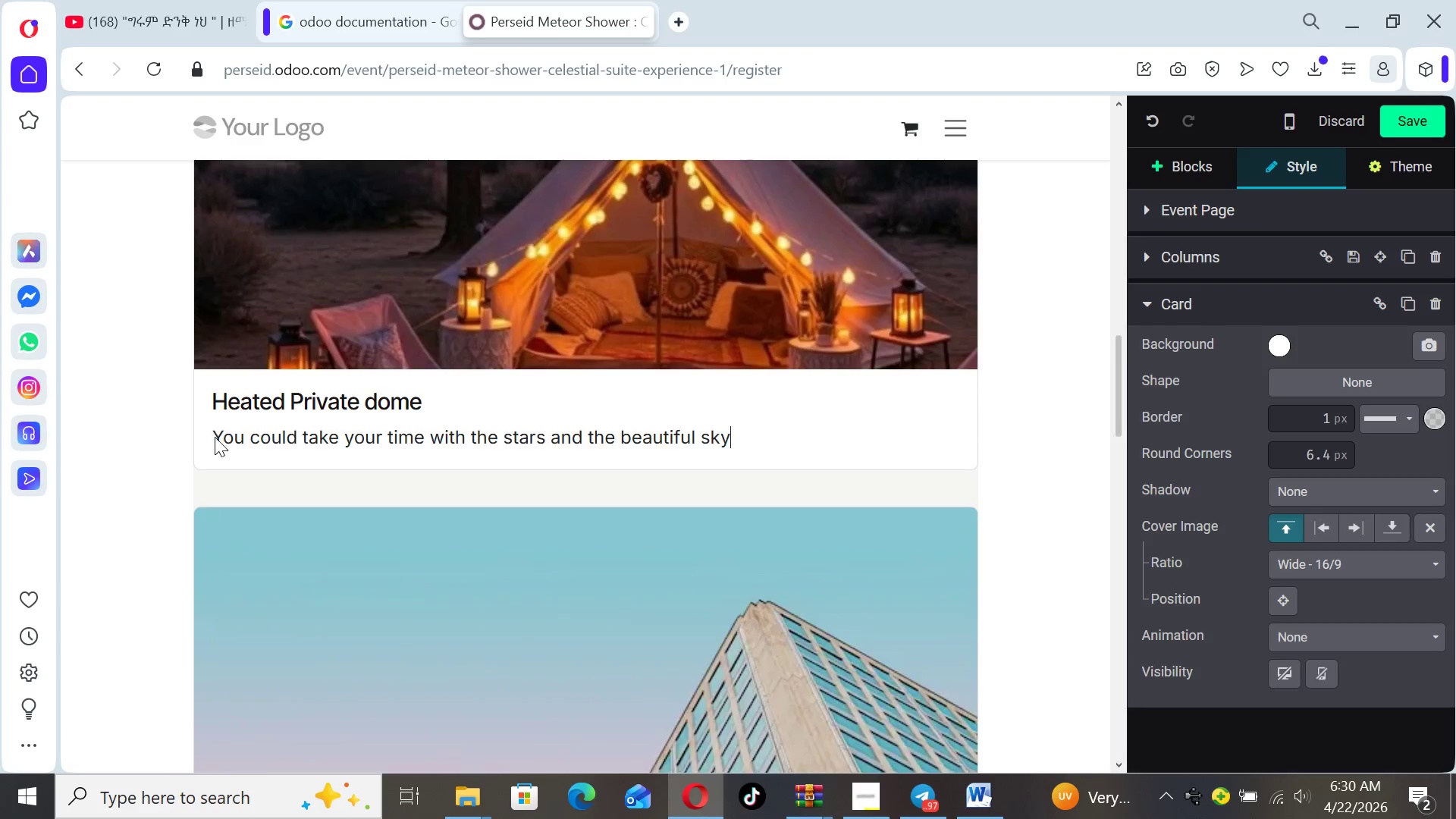 
key(ArrowRight)
 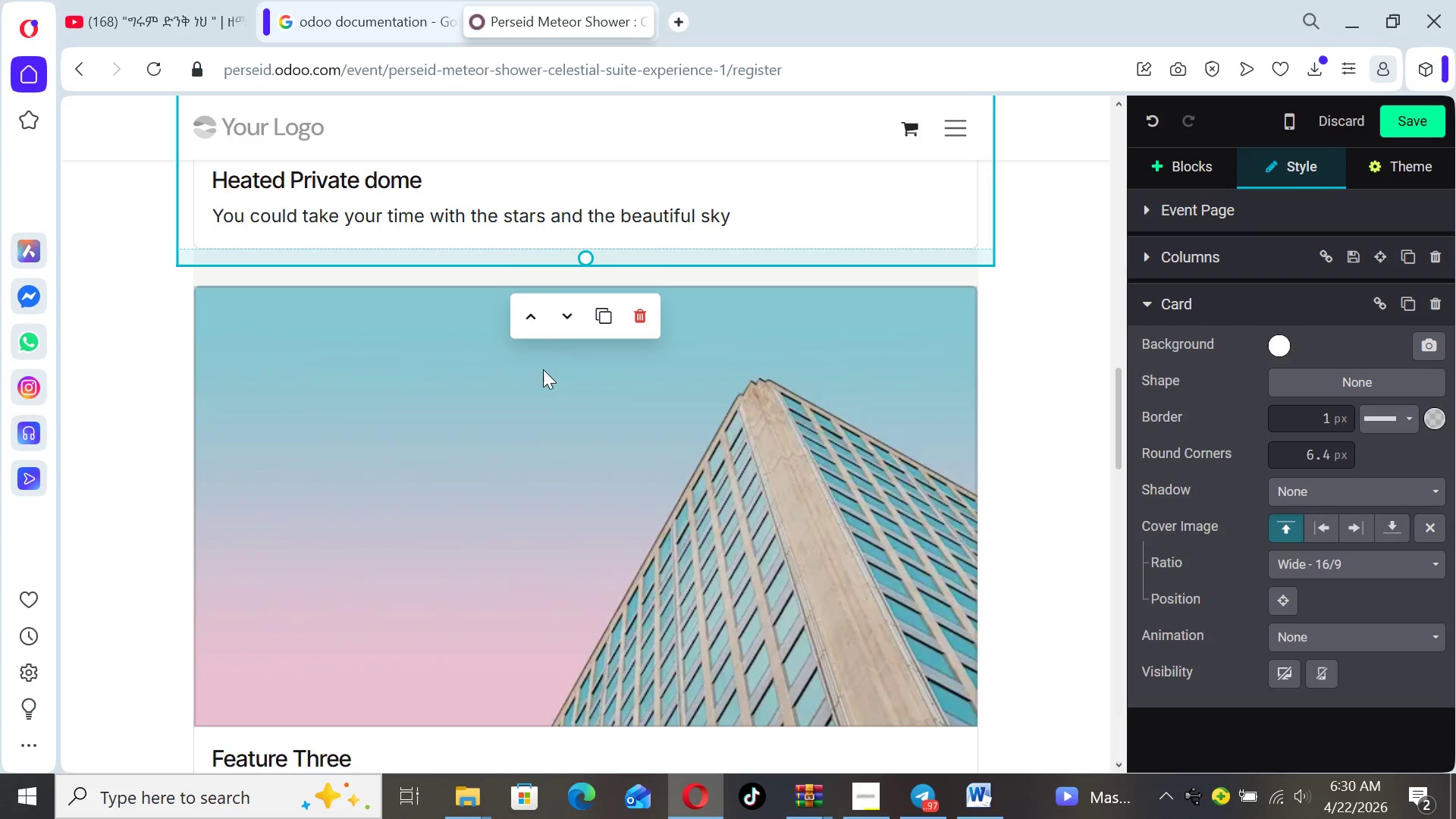 
wait(5.34)
 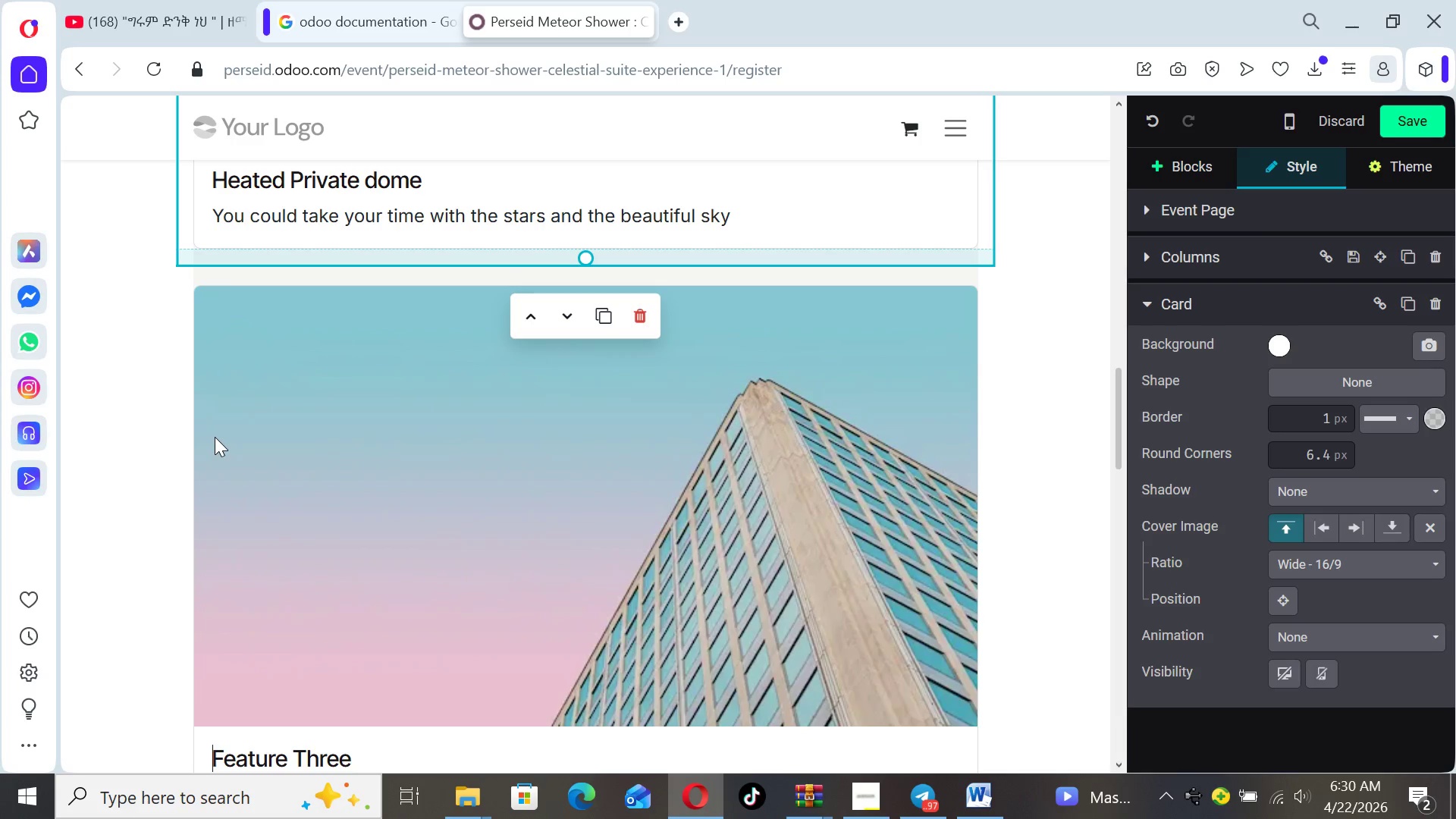 
left_click([736, 202])
 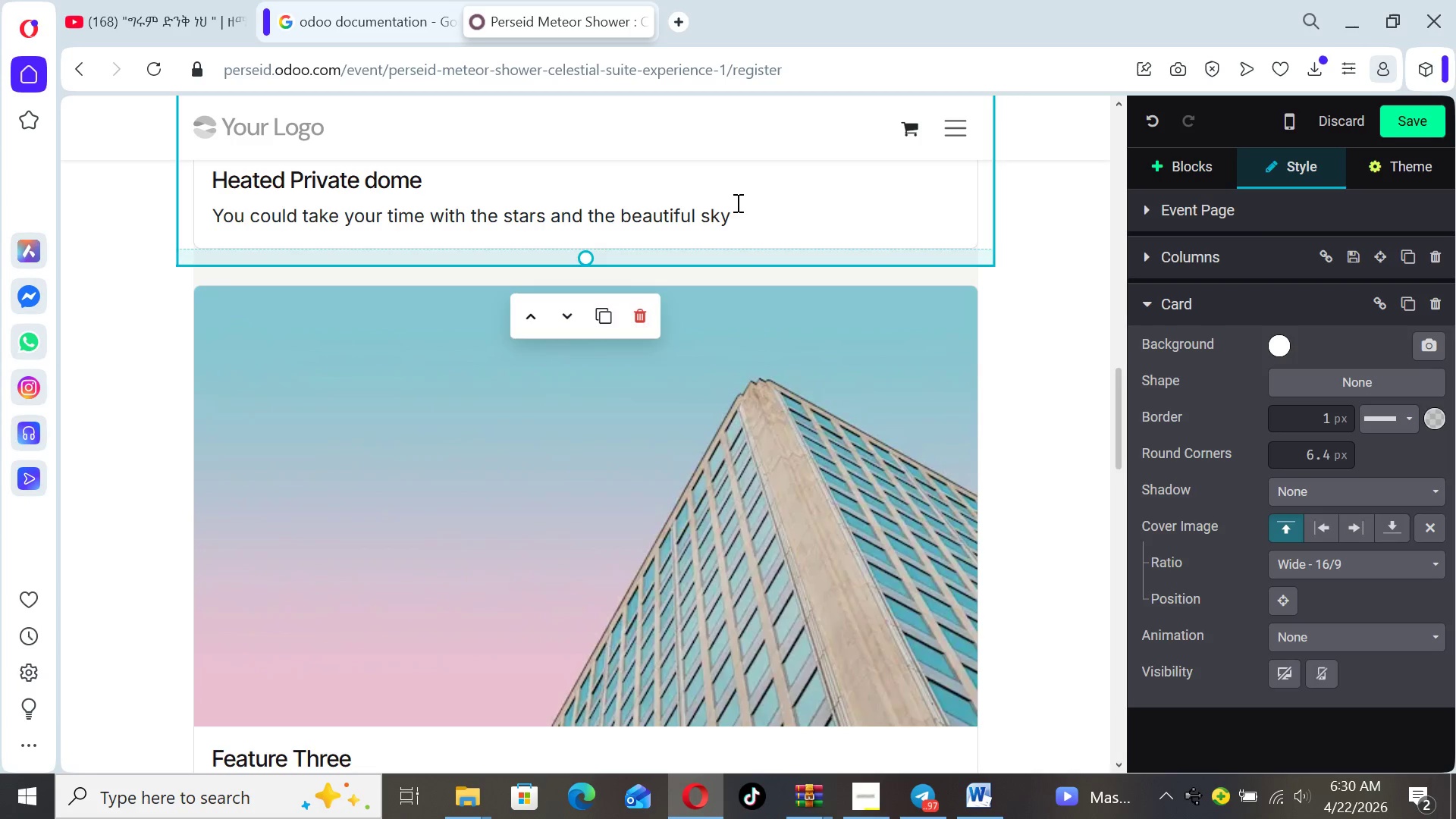 
key(Space)
 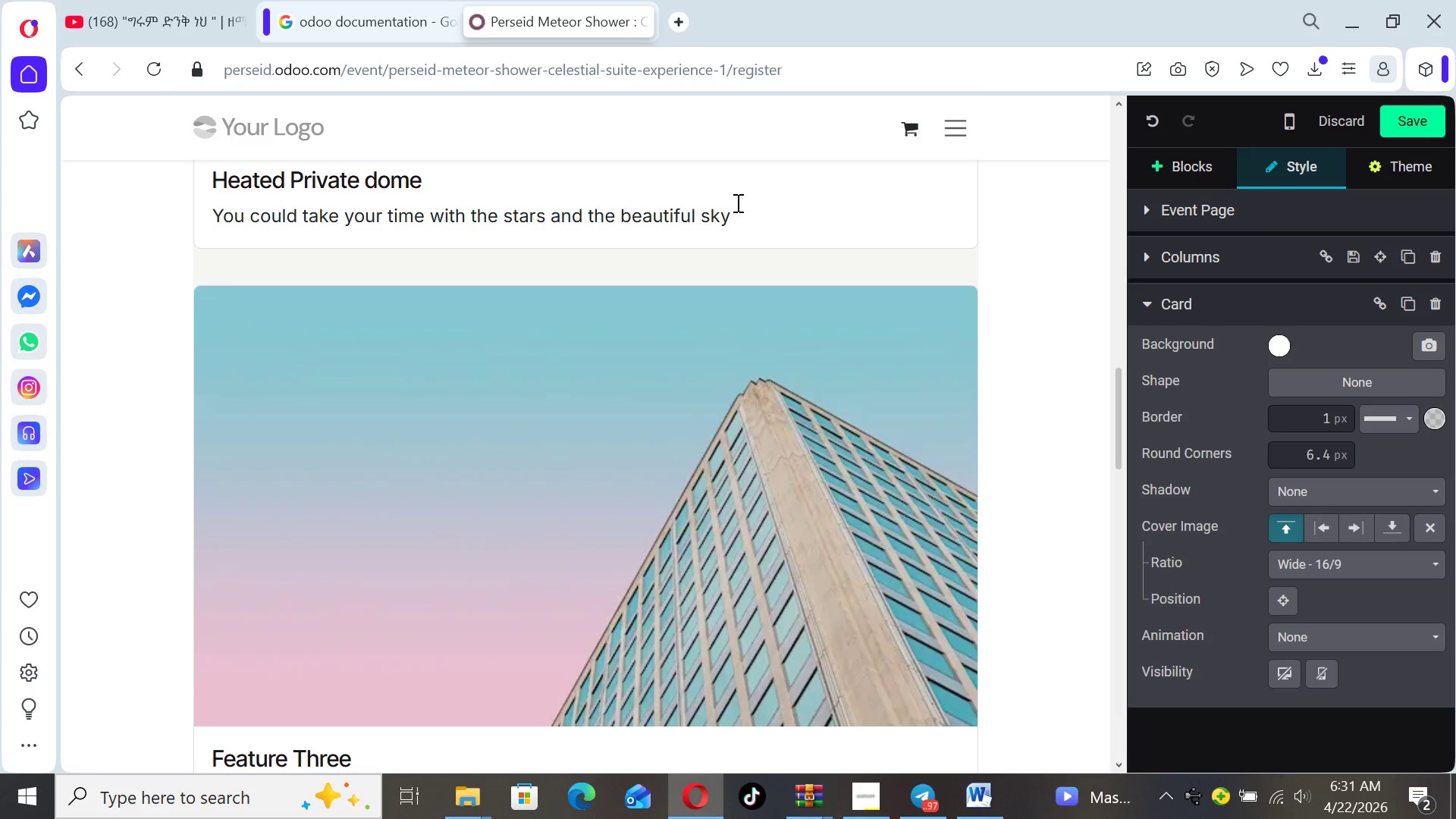 
wait(8.69)
 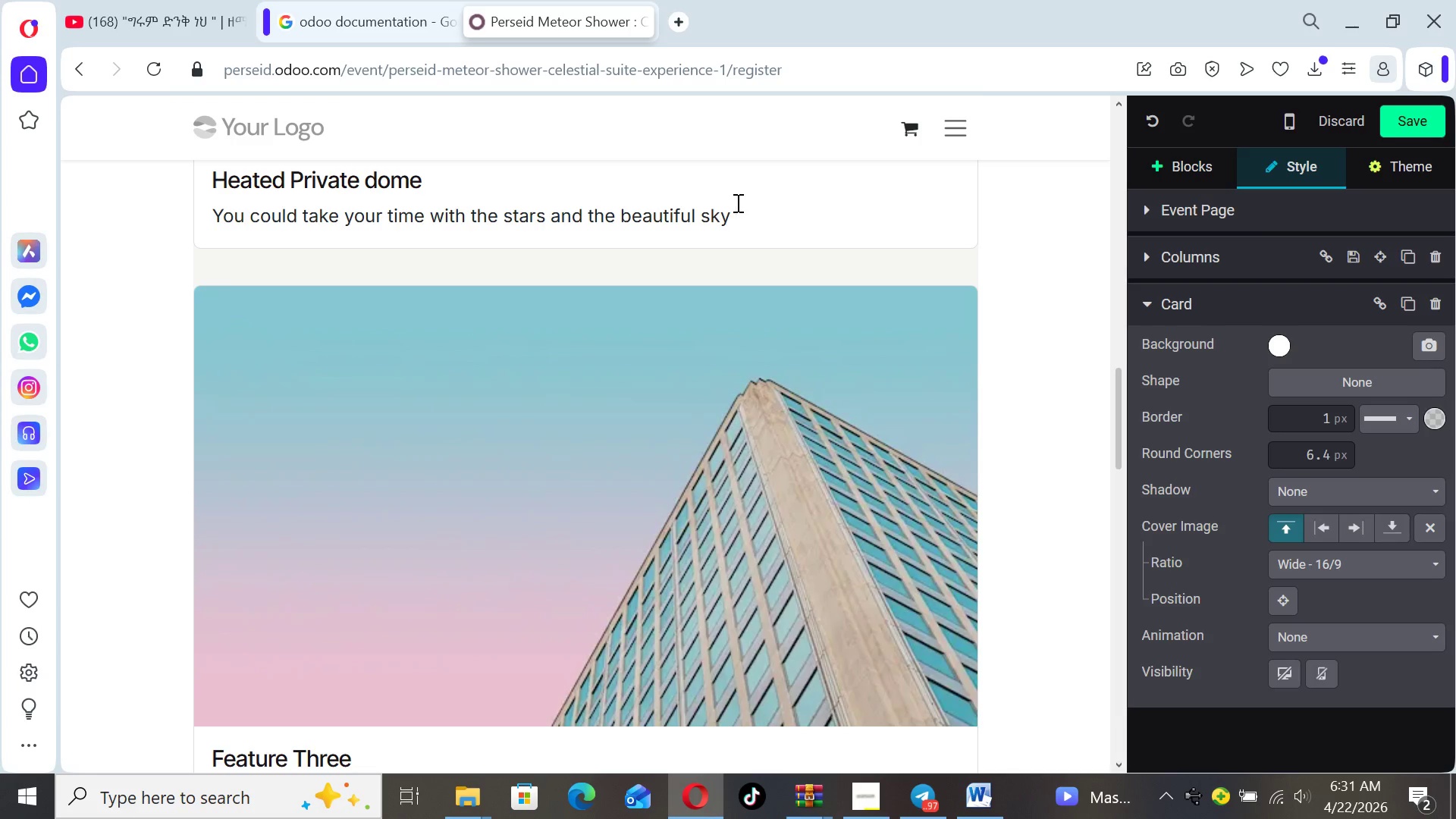 
type(in your )
 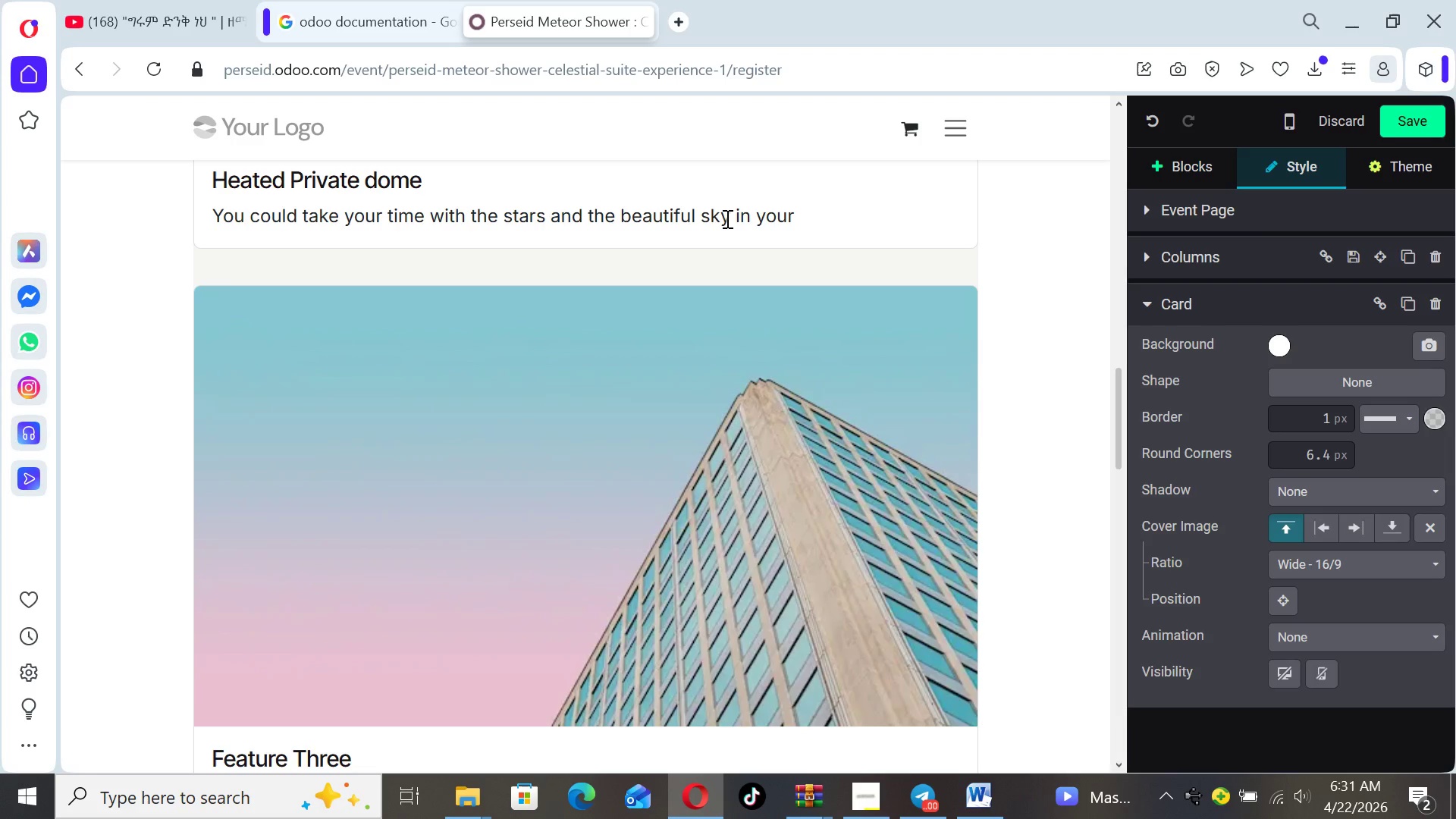 
type(heatedpri)
key(Backspace)
key(Backspace)
key(Backspace)
type( private dome.)
 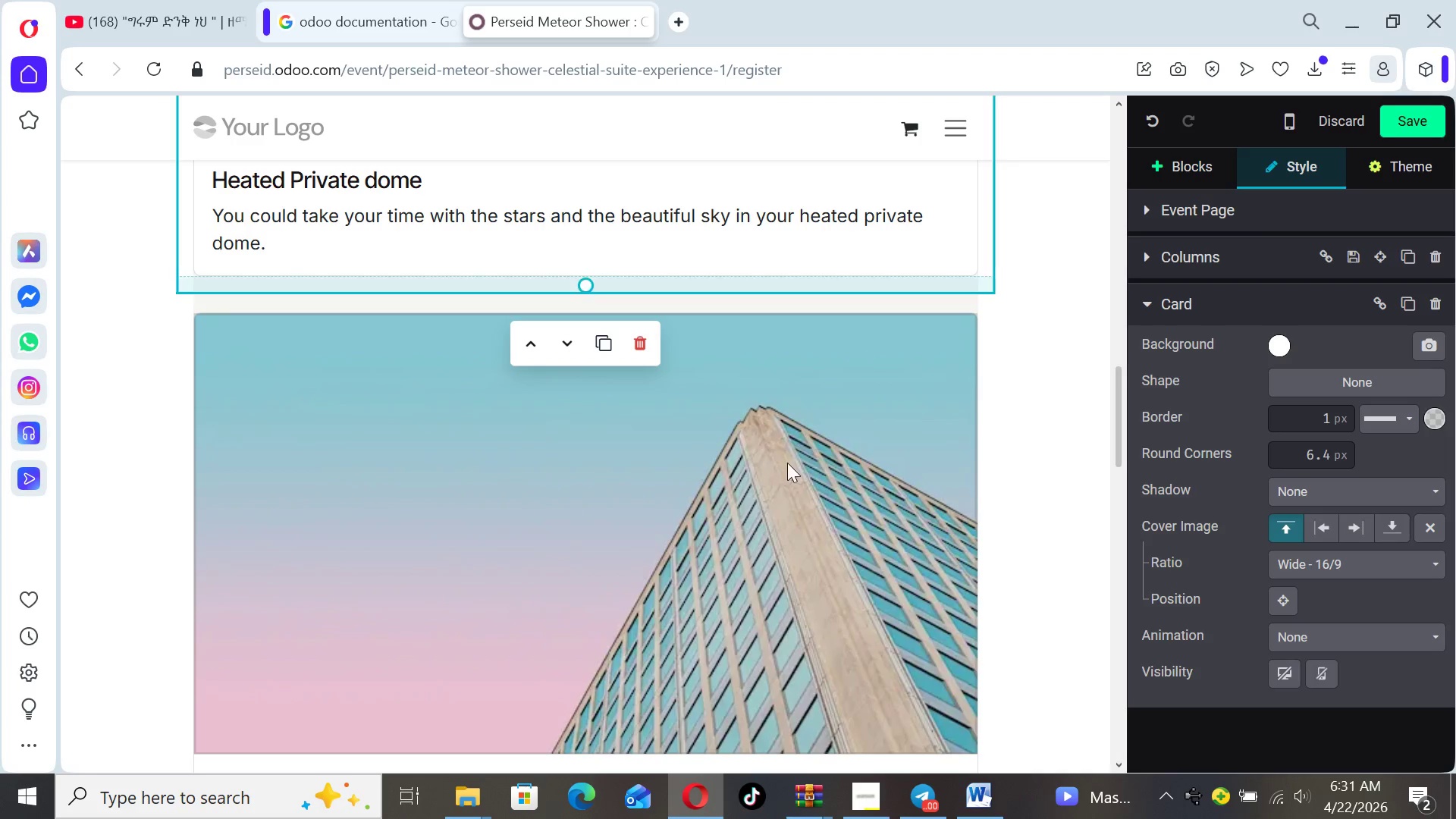 
left_click([770, 479])
 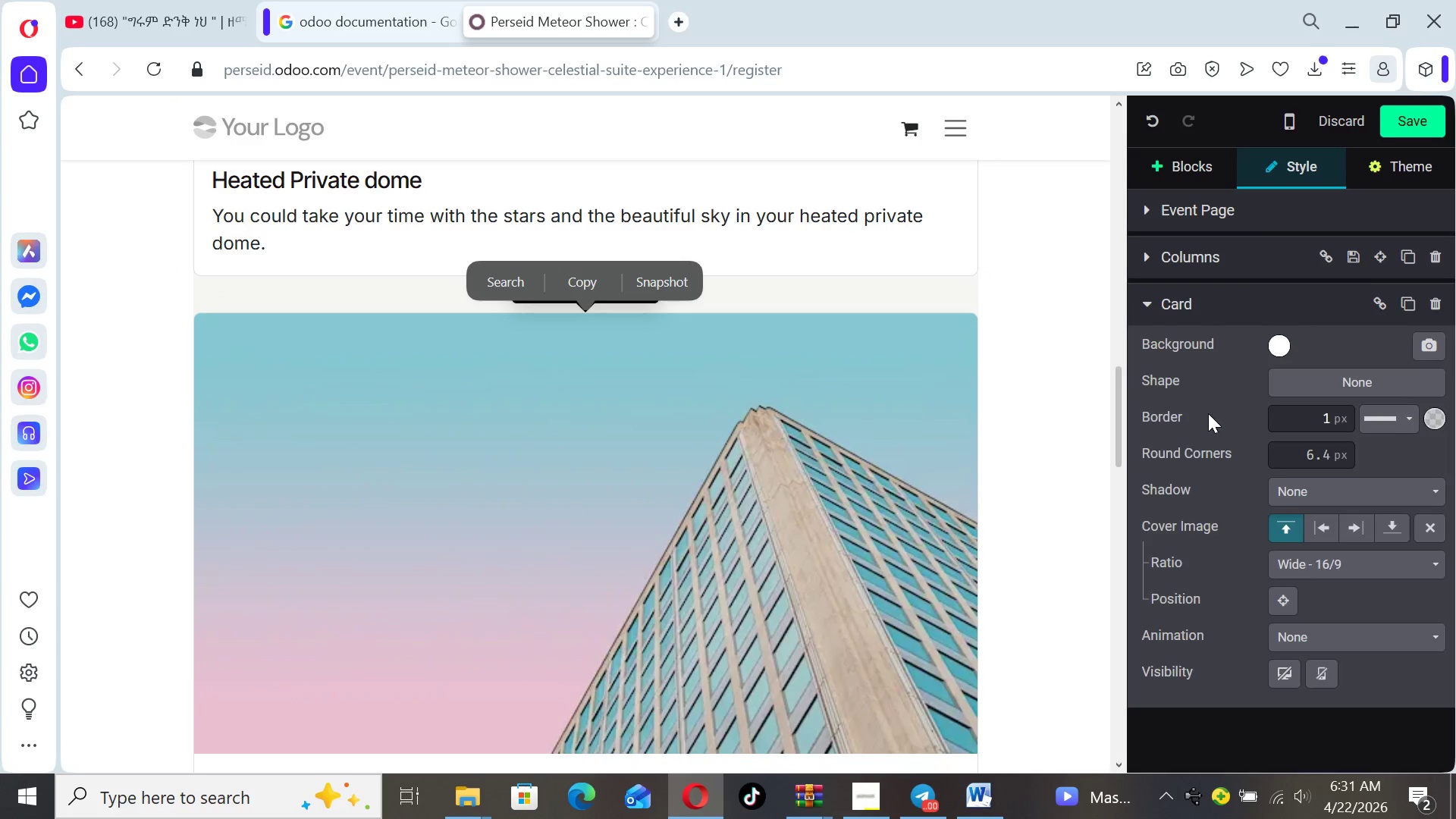 
left_click([1284, 400])
 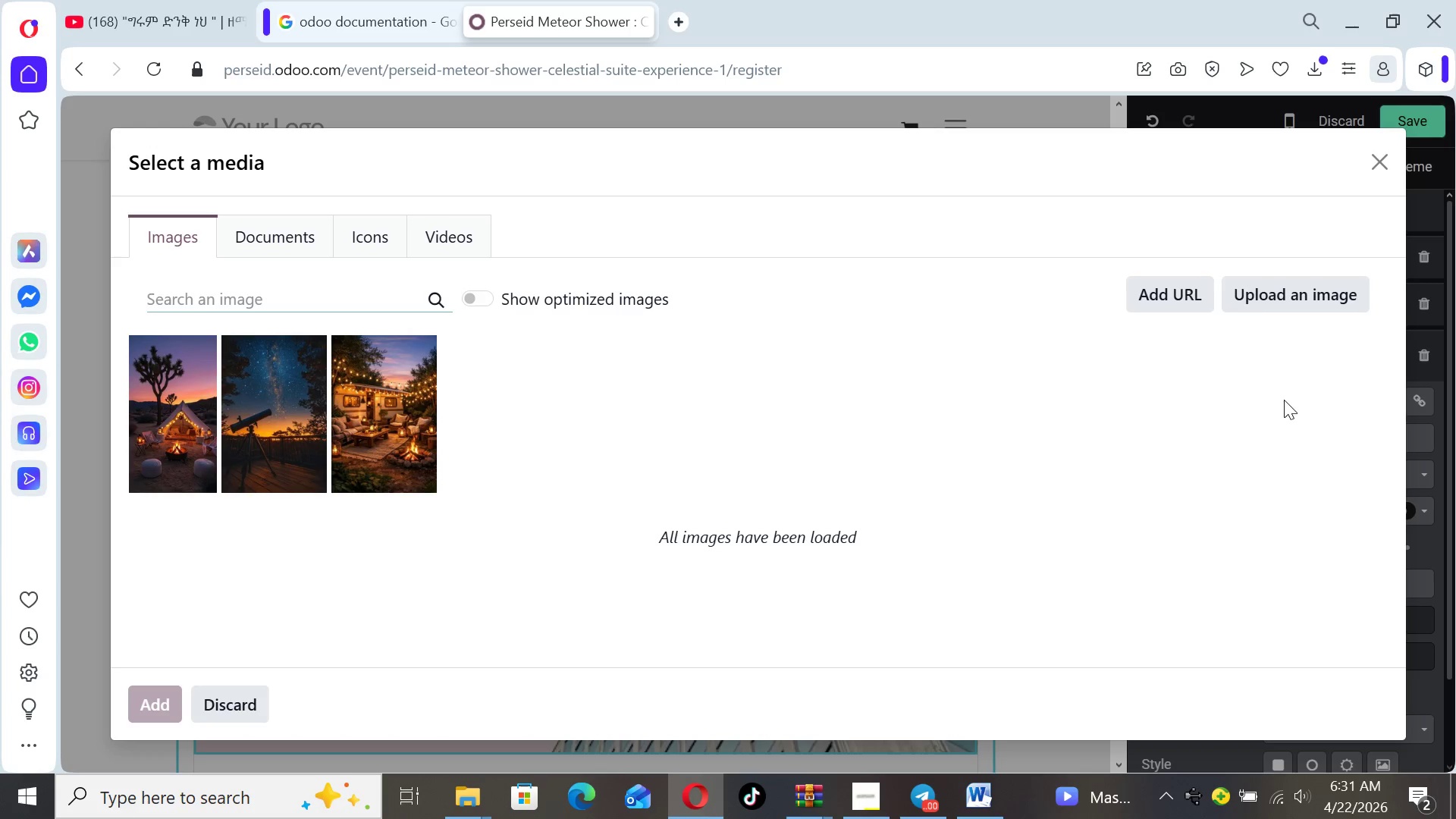 
wait(6.38)
 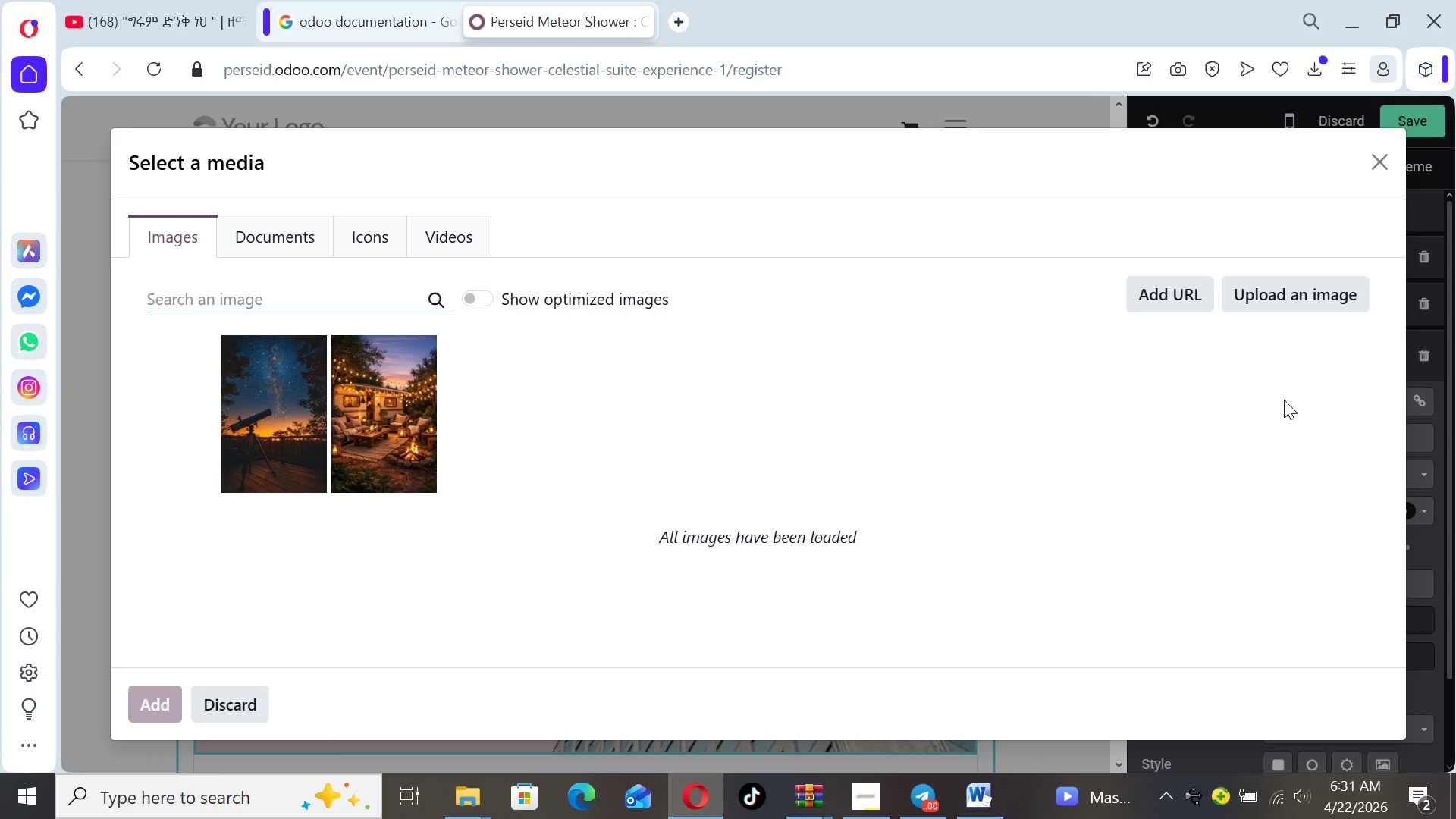 
left_click([1279, 308])
 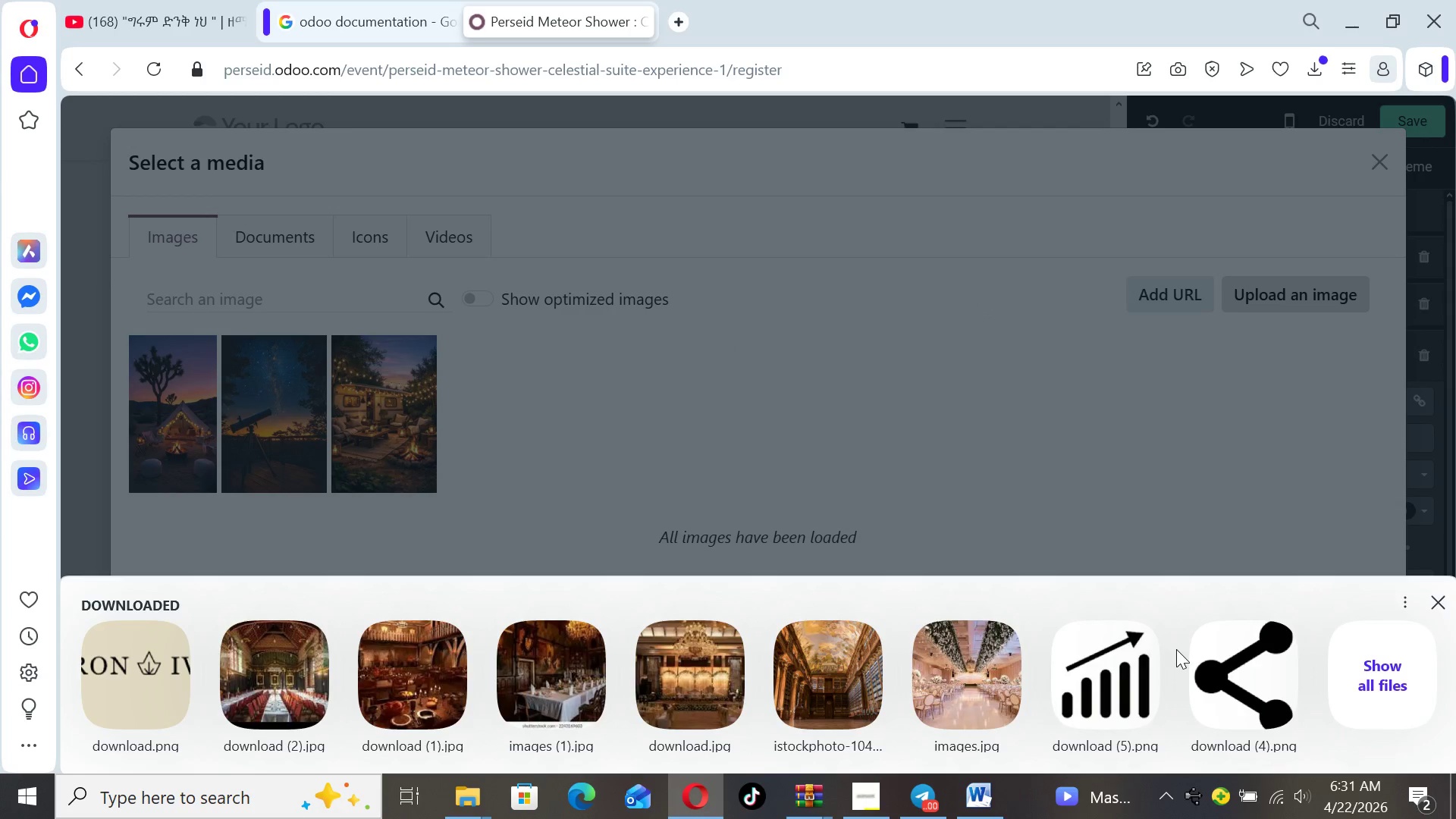 
left_click([1416, 689])
 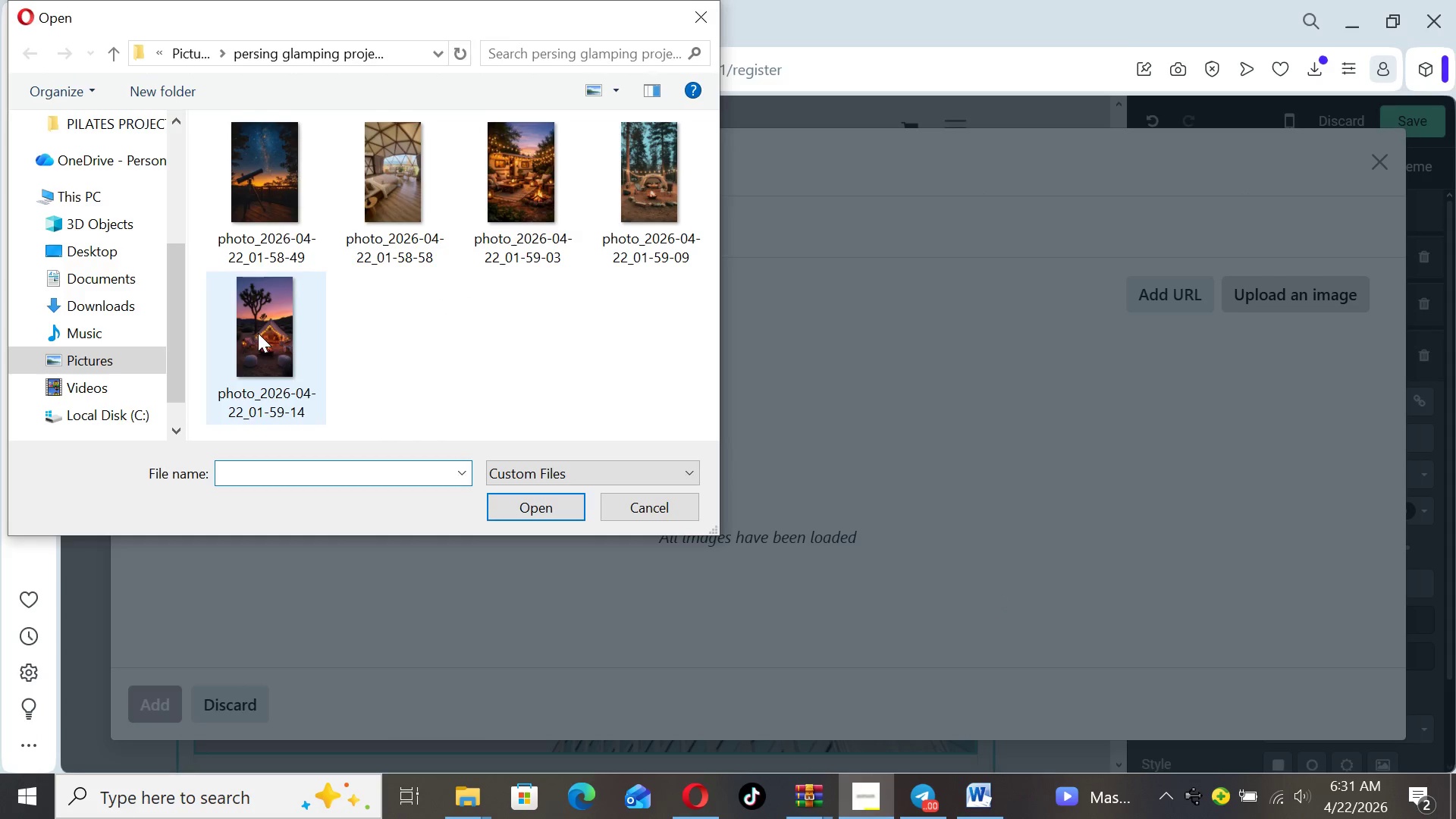 
left_click([372, 219])
 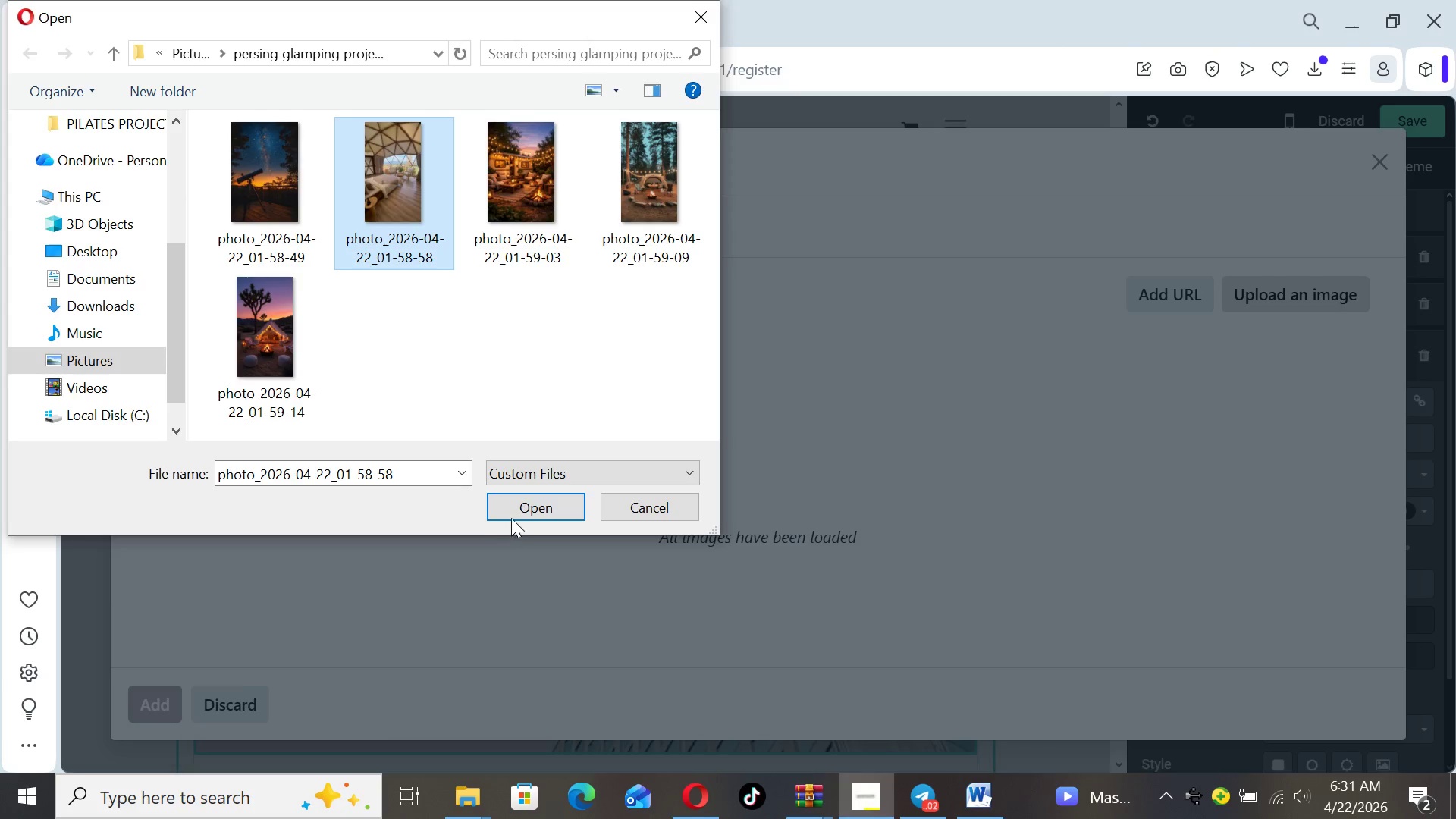 
left_click([513, 513])
 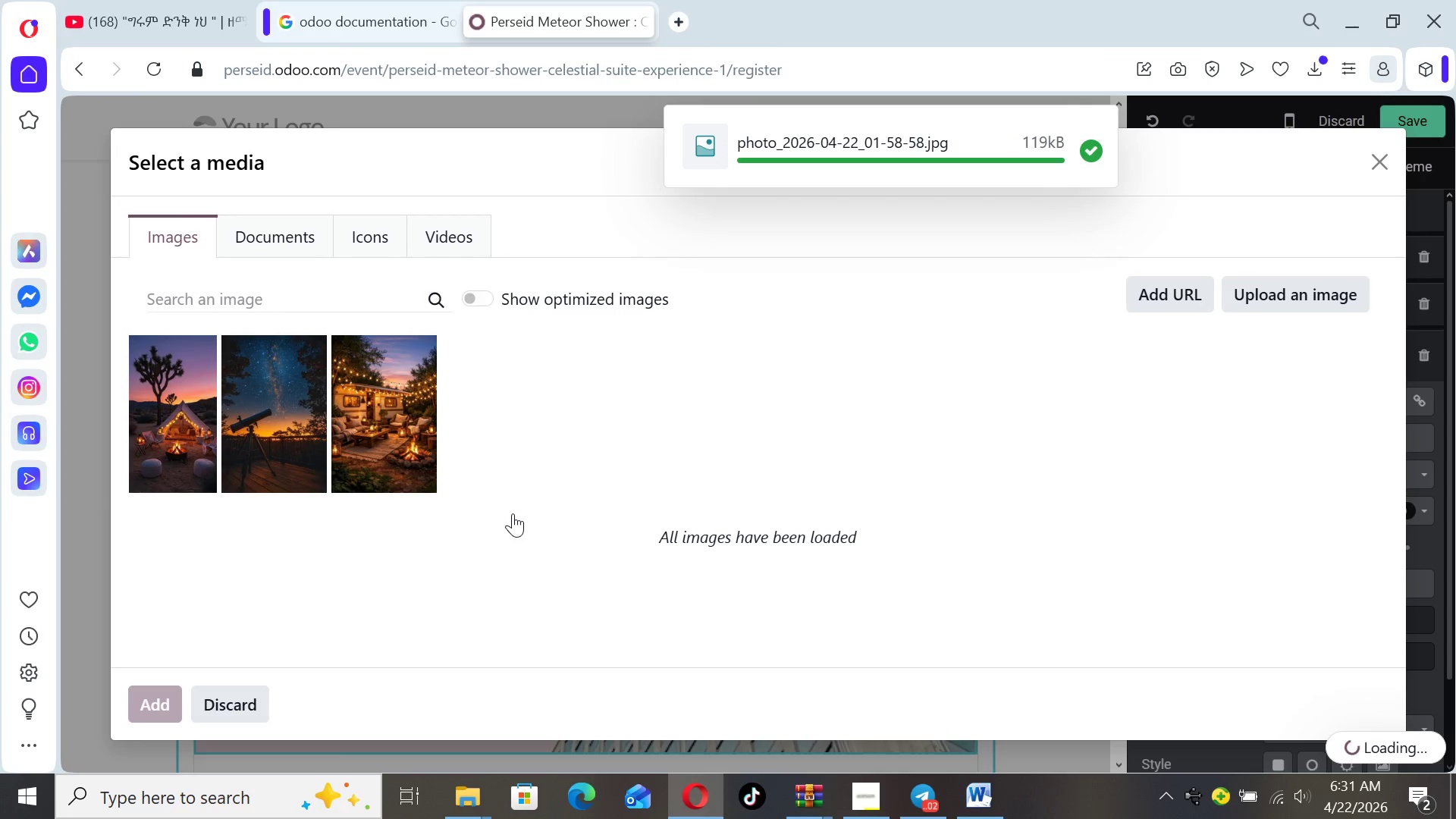 
wait(8.06)
 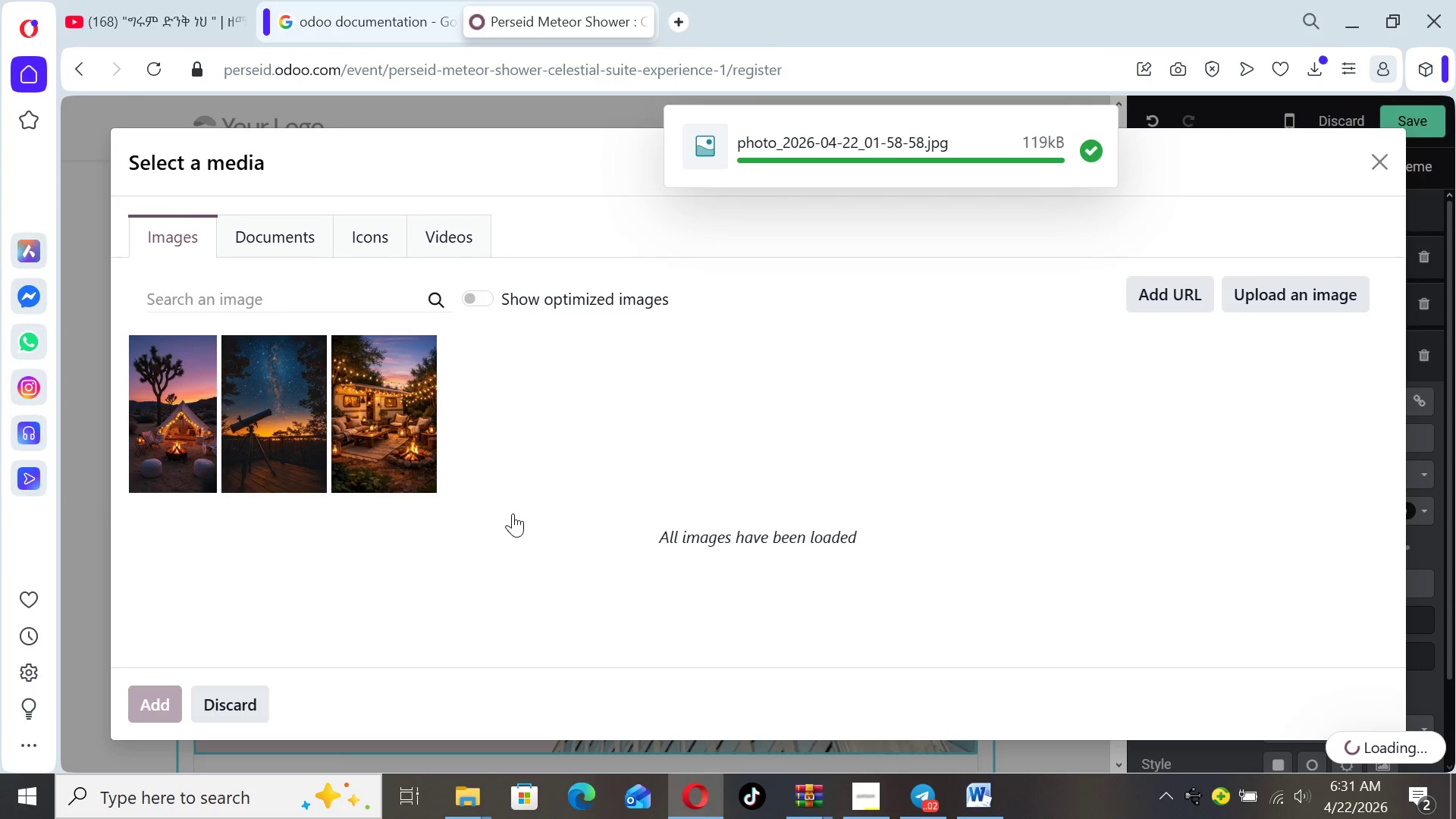 
left_click_drag(start_coordinate=[1116, 437], to_coordinate=[1119, 508])
 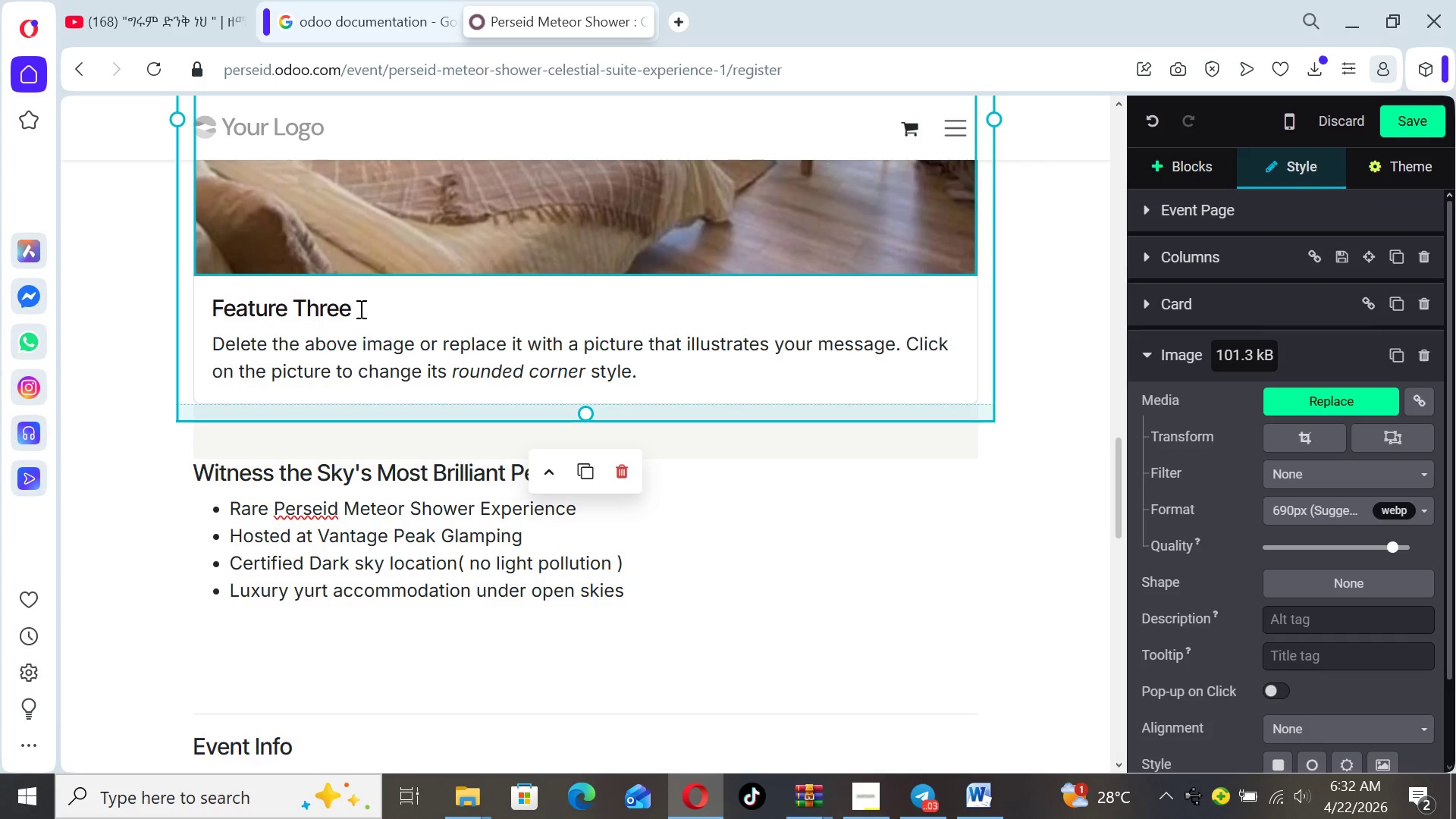 
left_click_drag(start_coordinate=[359, 308], to_coordinate=[188, 312])
 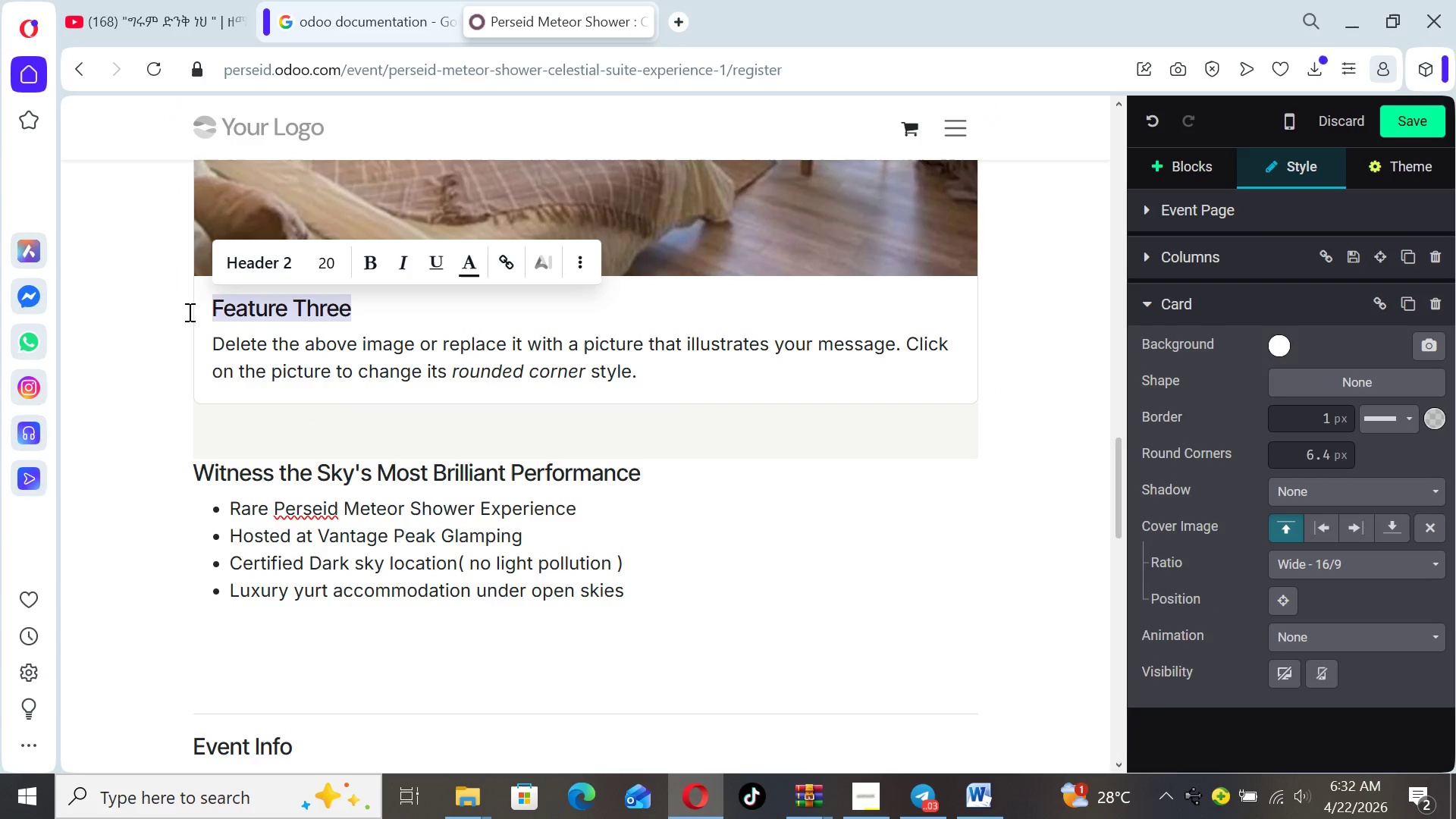 
type(Luxury yurts)
 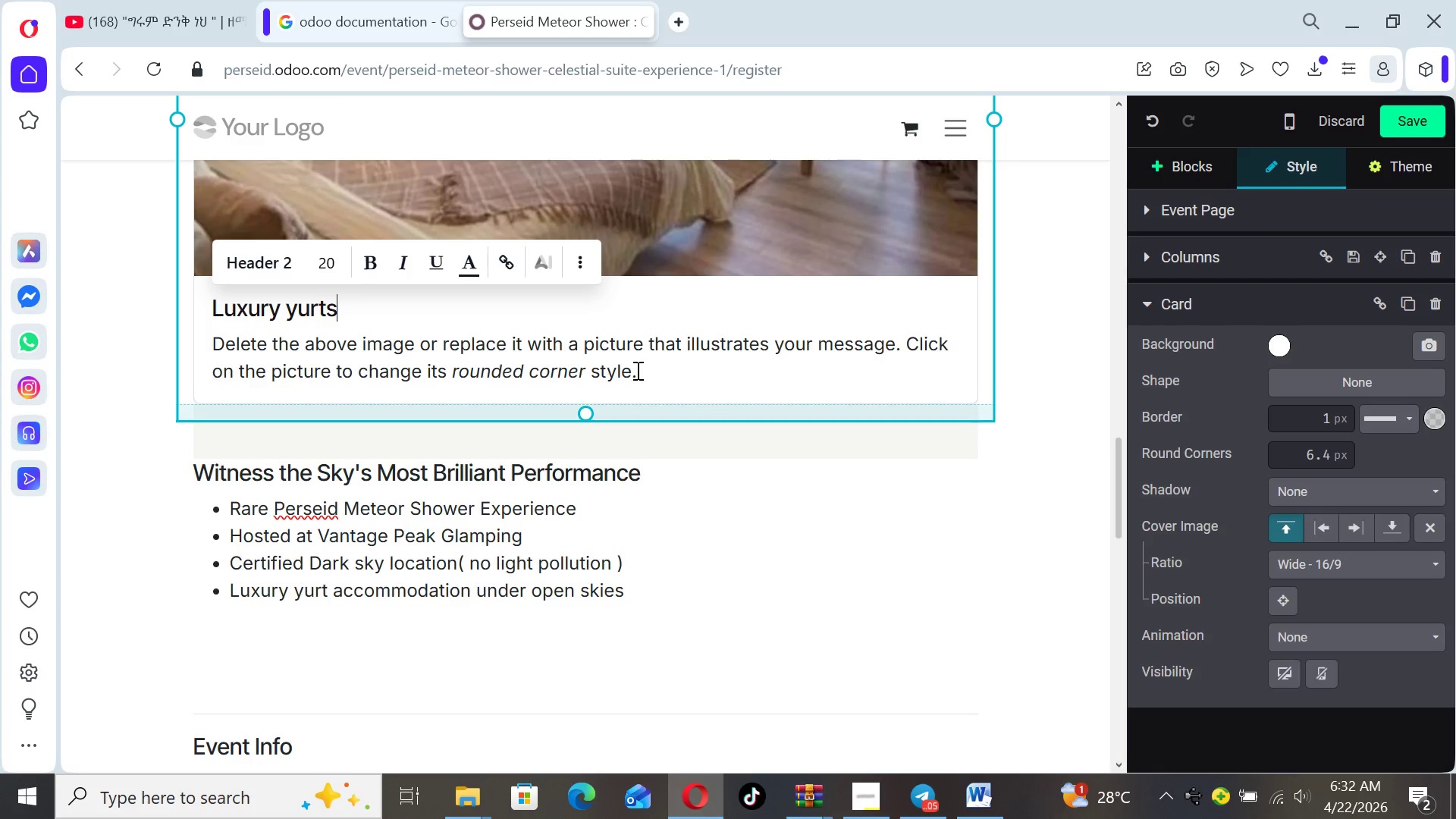 
left_click_drag(start_coordinate=[639, 371], to_coordinate=[196, 342])
 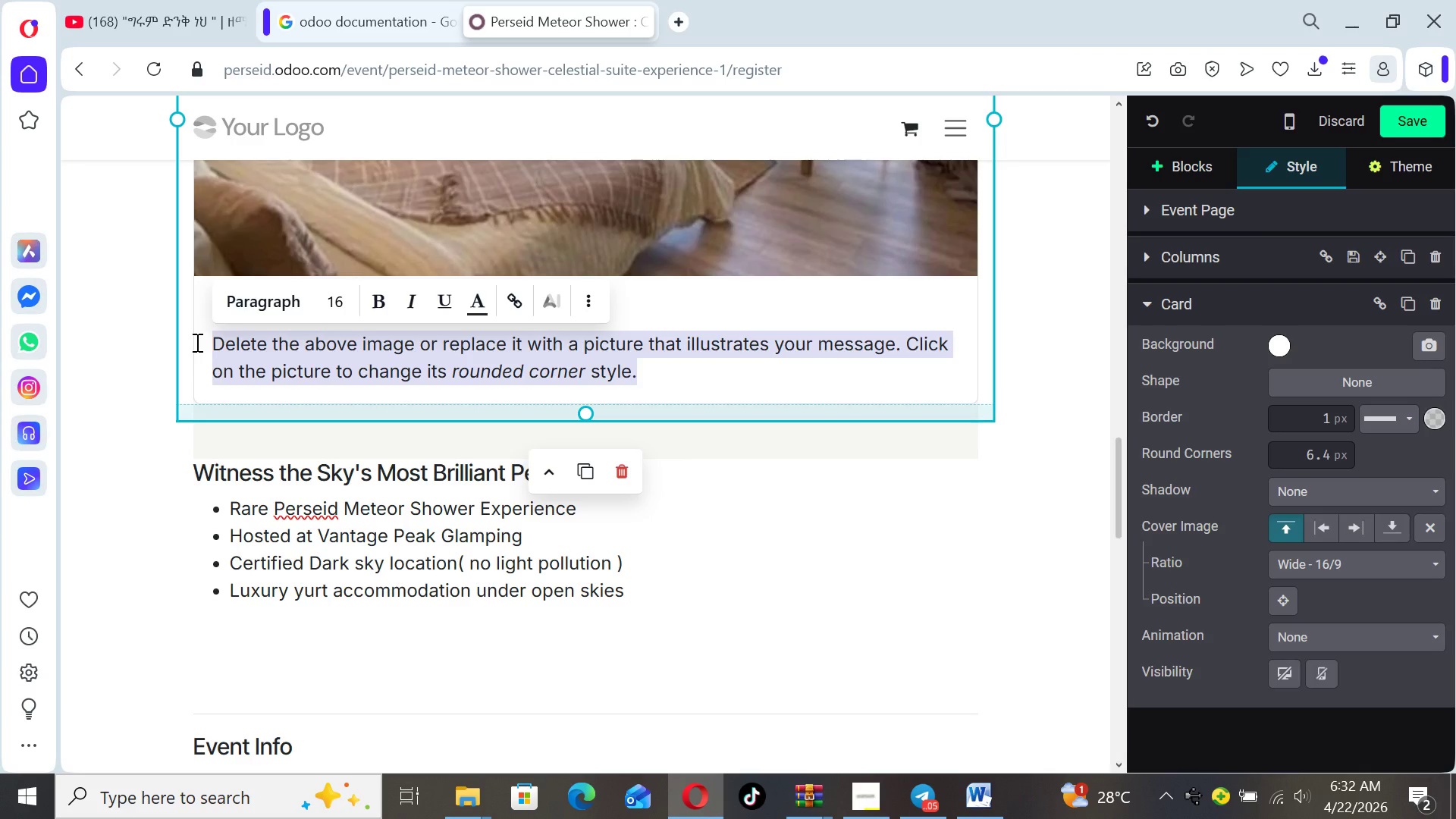 
key(CapsLock)
 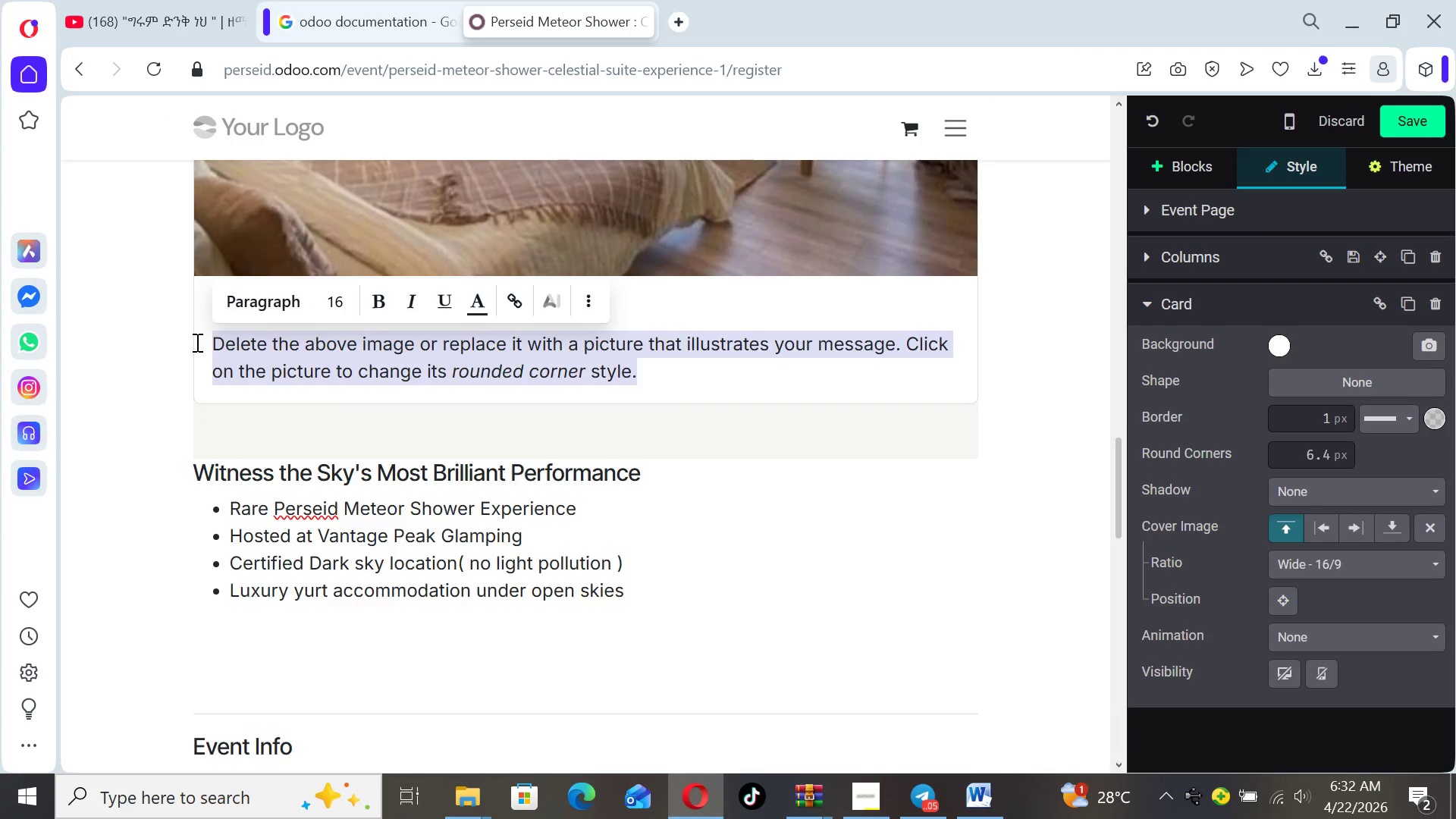 
key(W)
 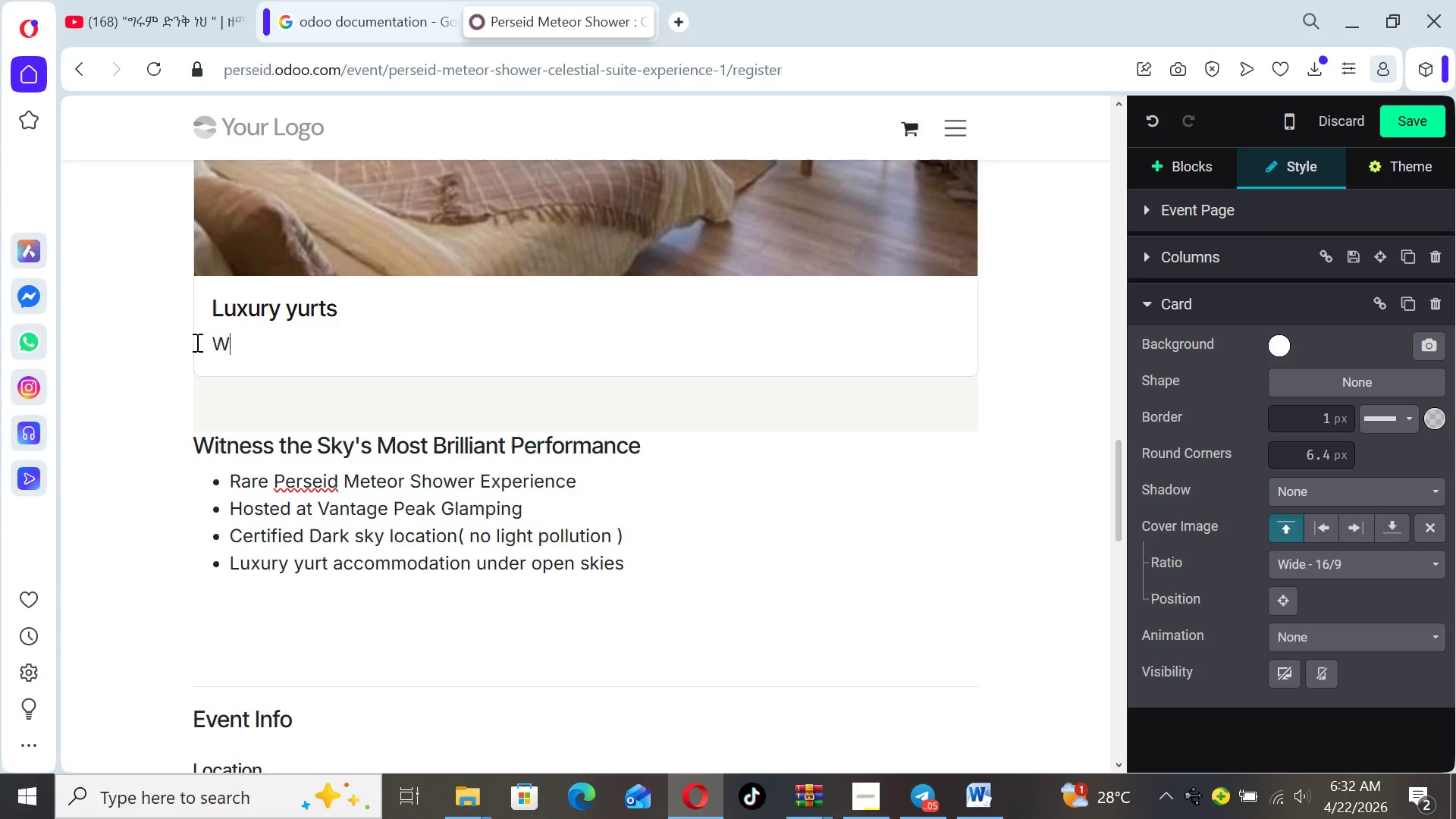 
key(CapsLock)
 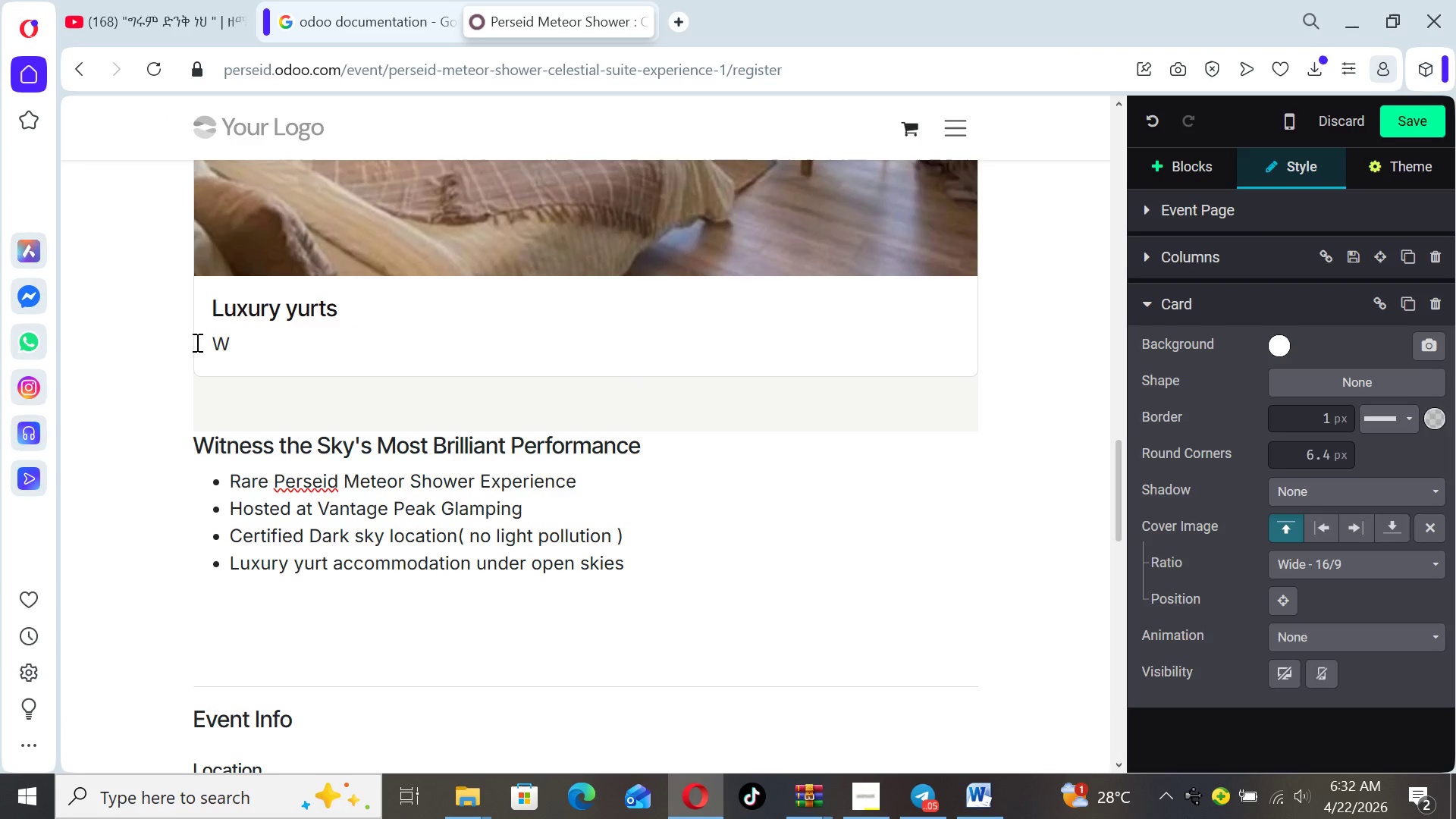 
key(E)
 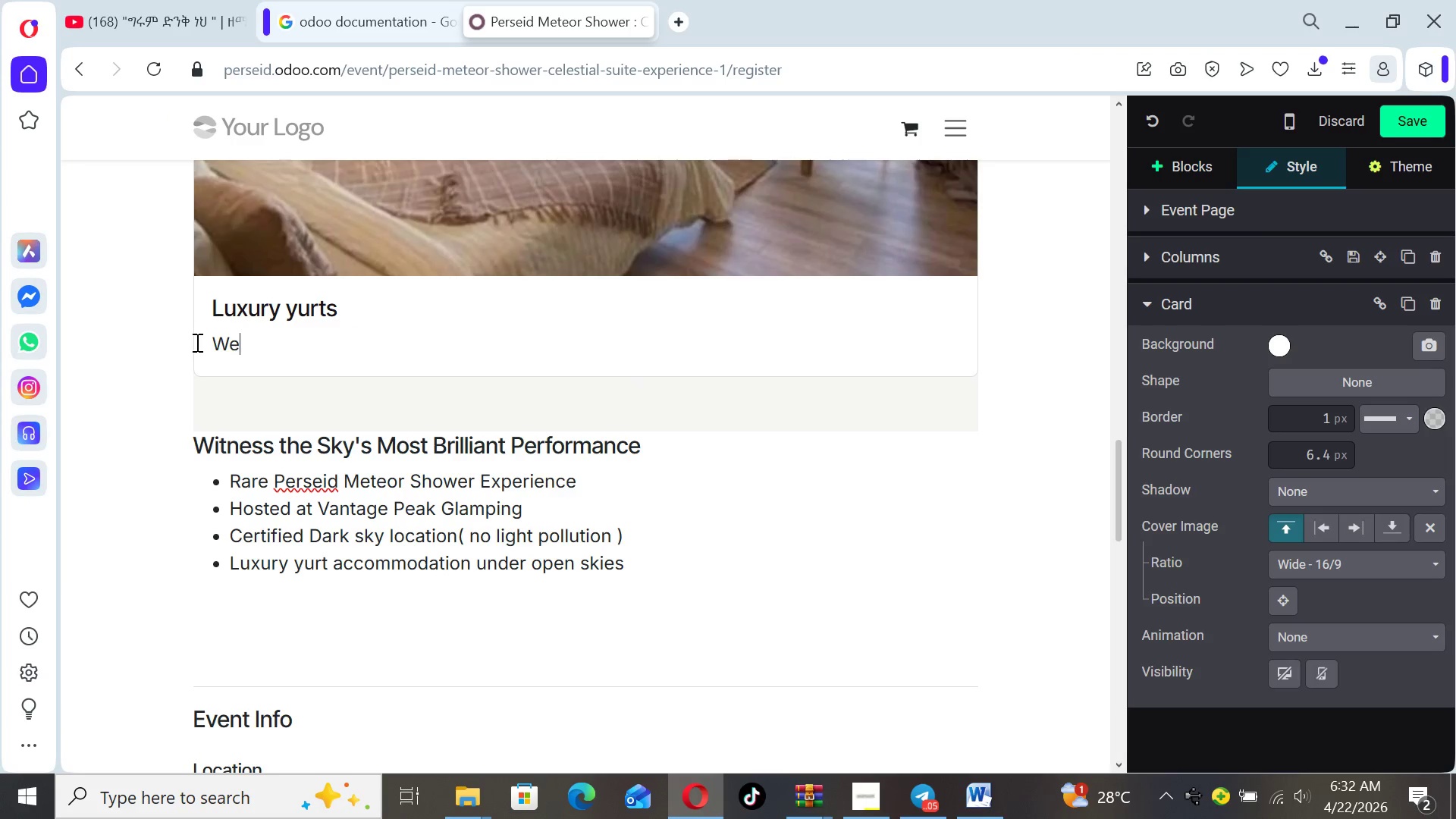 
key(Space)
 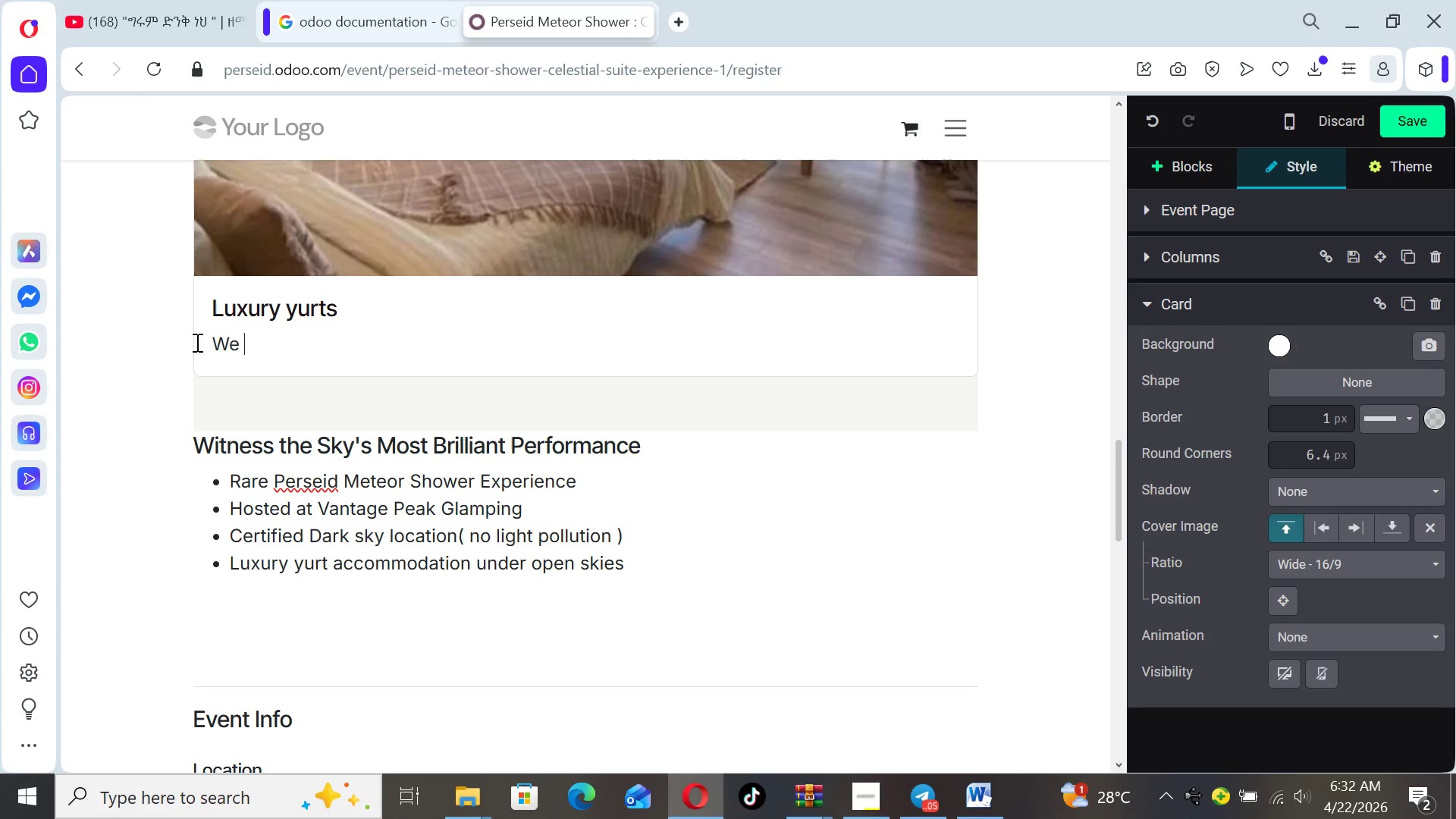 
type(are kn)
 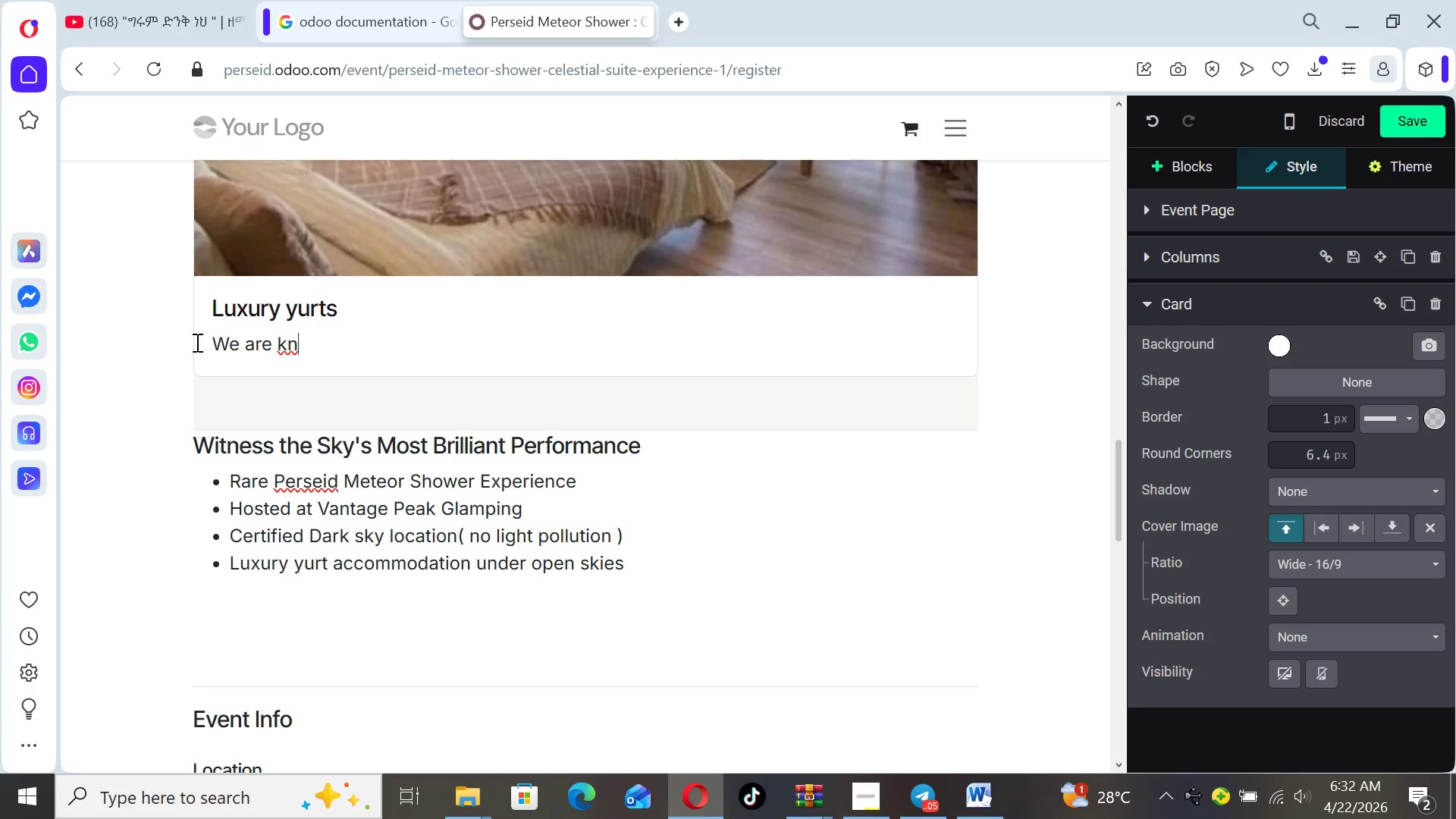 
wait(6.92)
 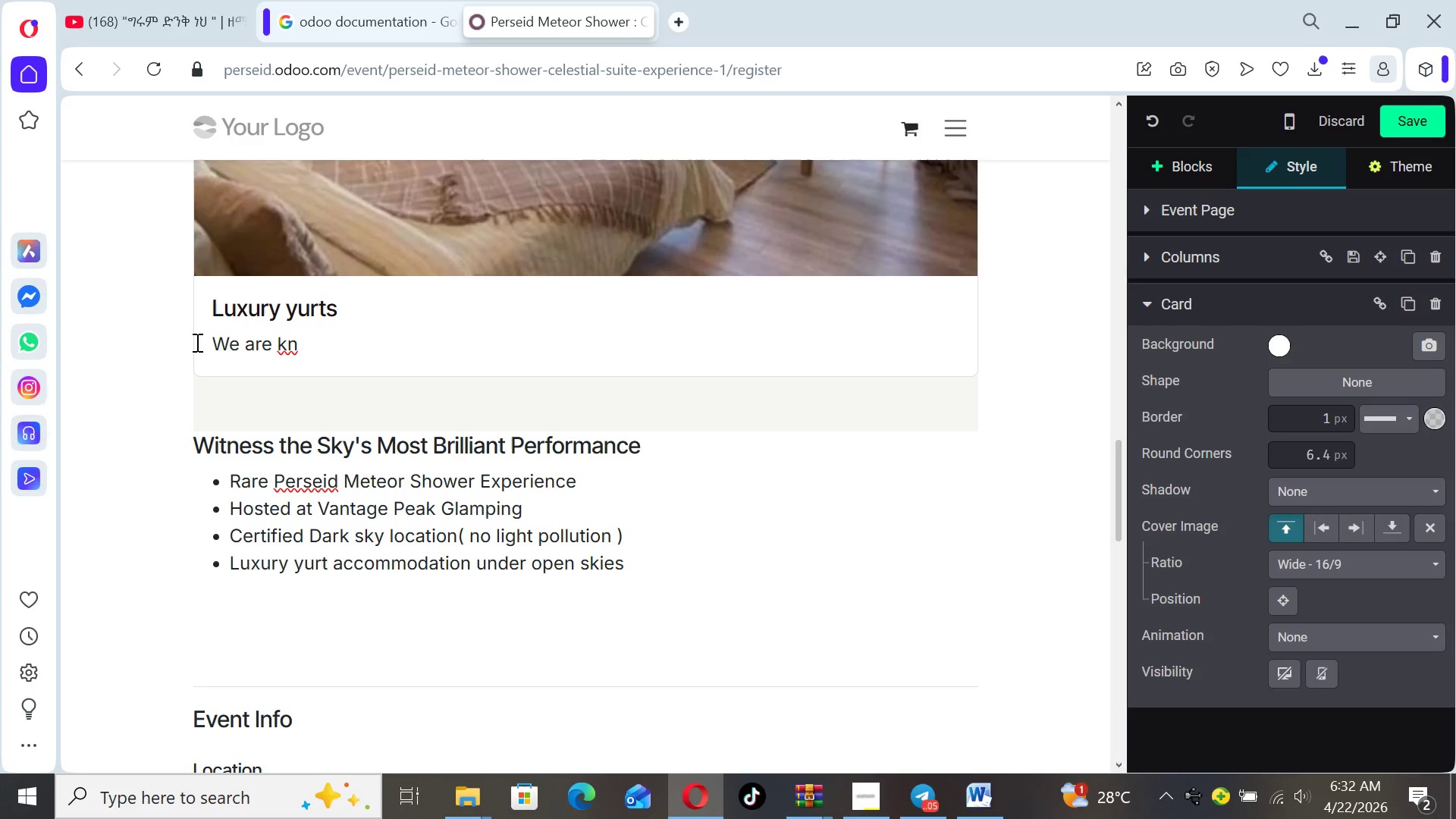 
type(own for)
 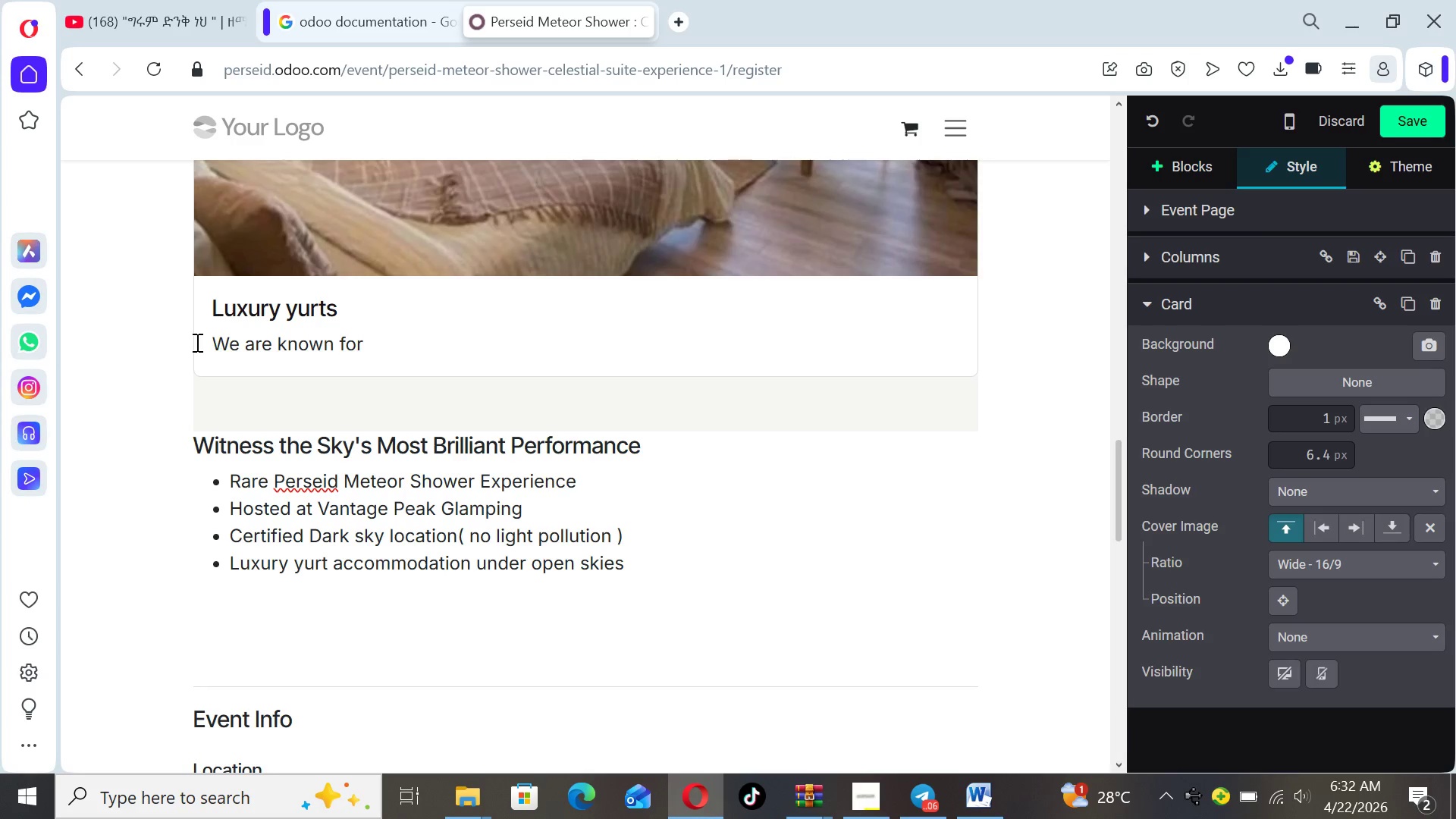 
type( the luxury )
 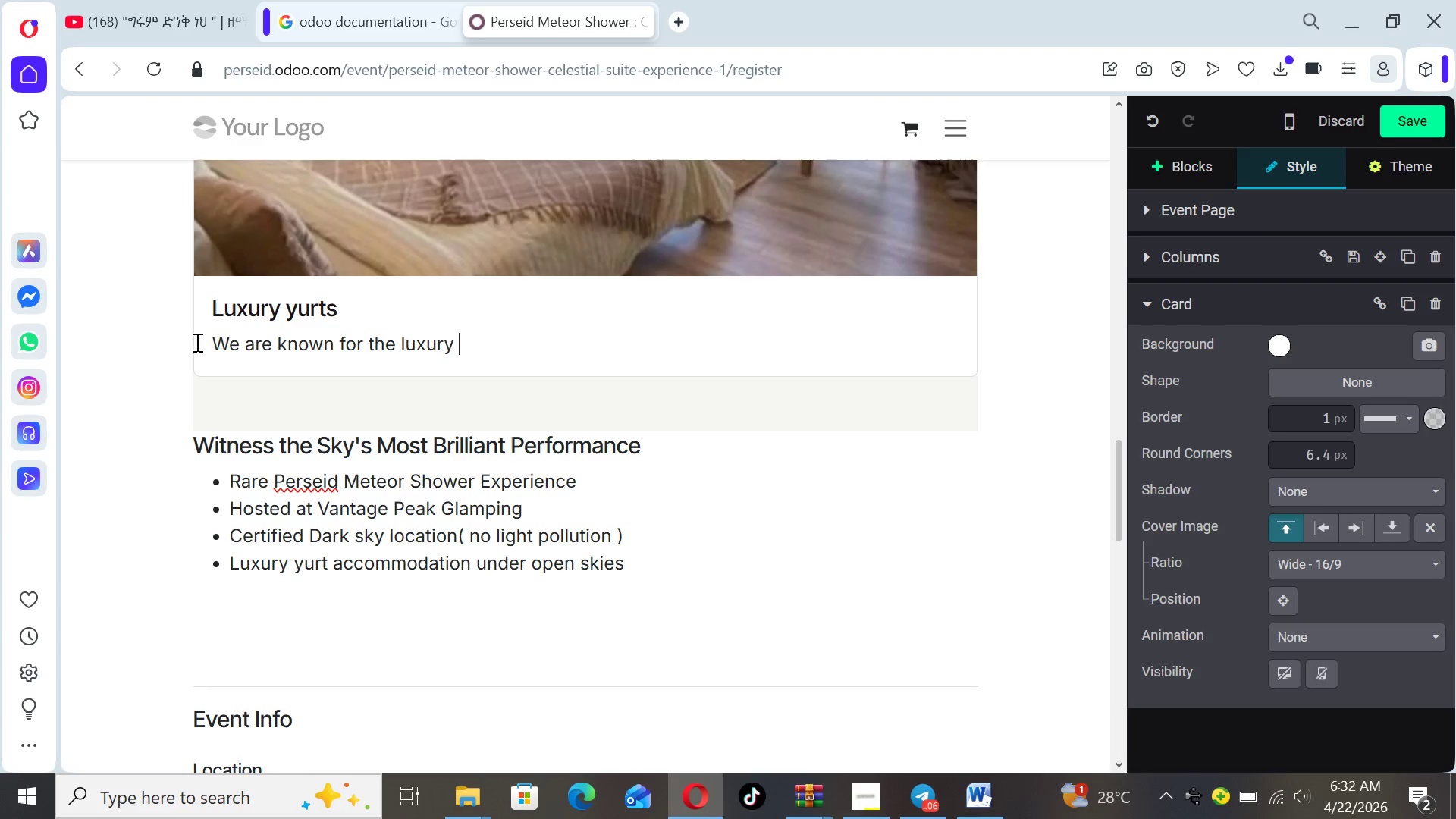 
type(insulated yurts )
 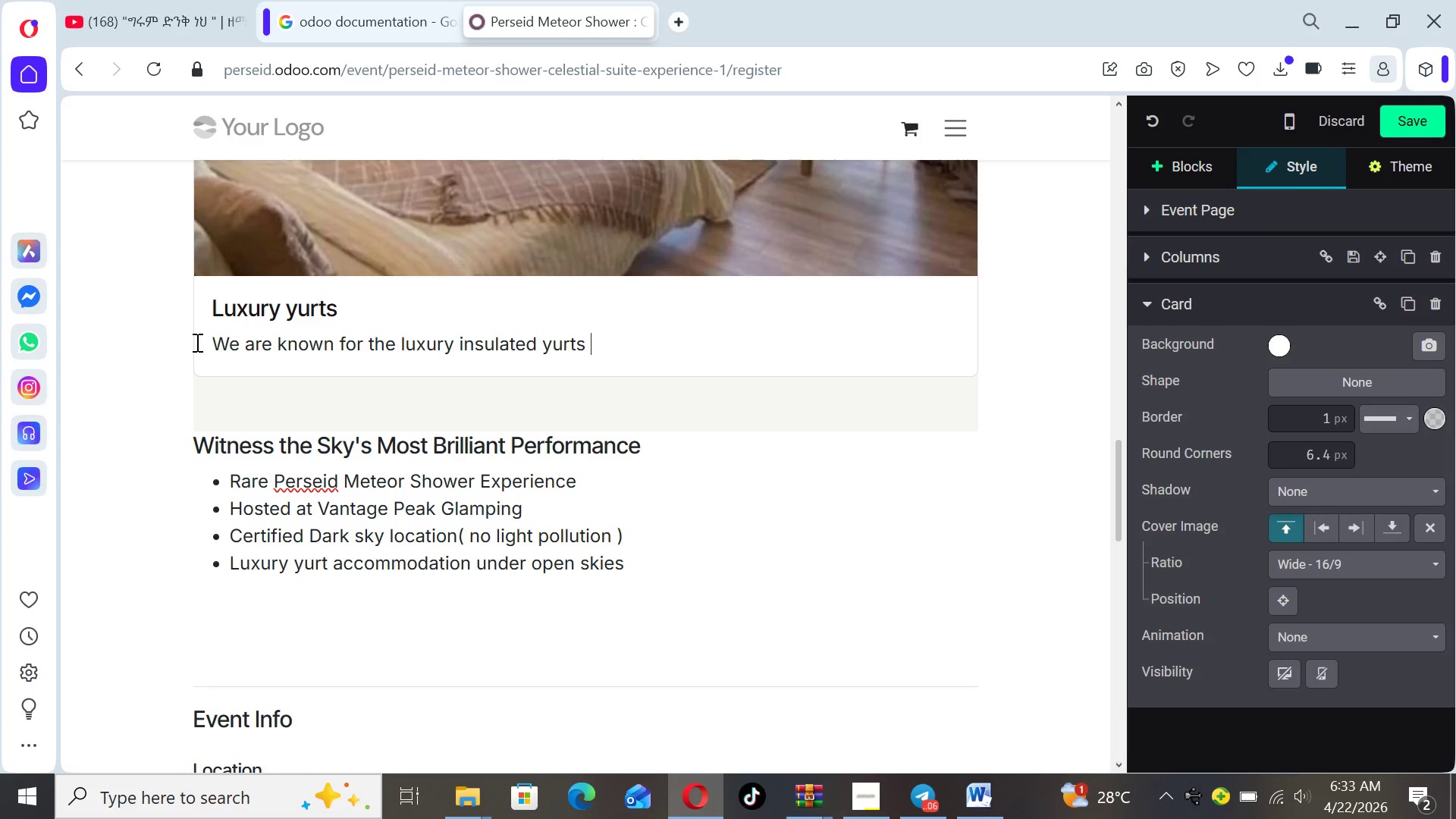 
type(with panaromic )
 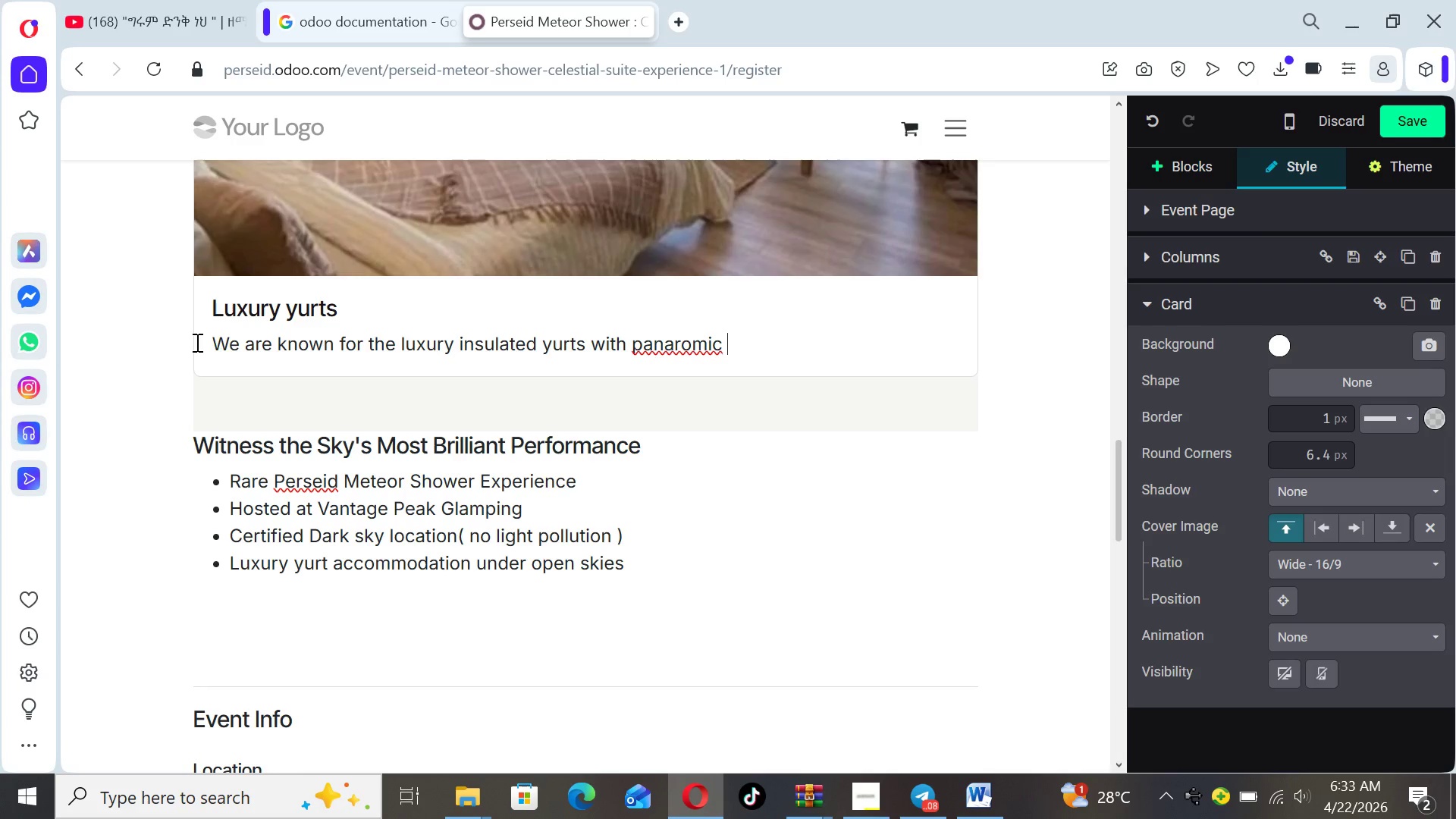 
wait(7.36)
 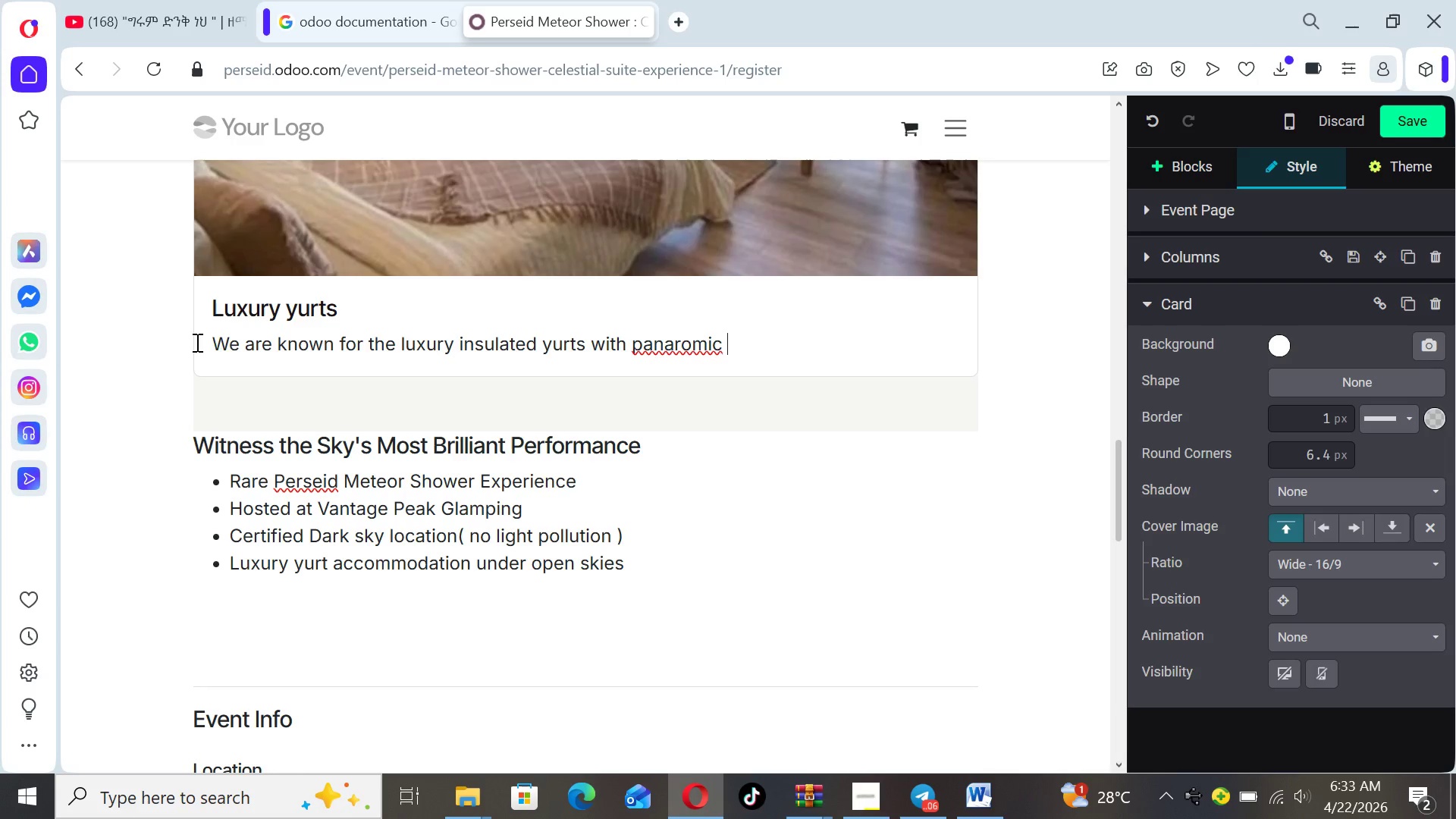 
key(ArrowLeft)
 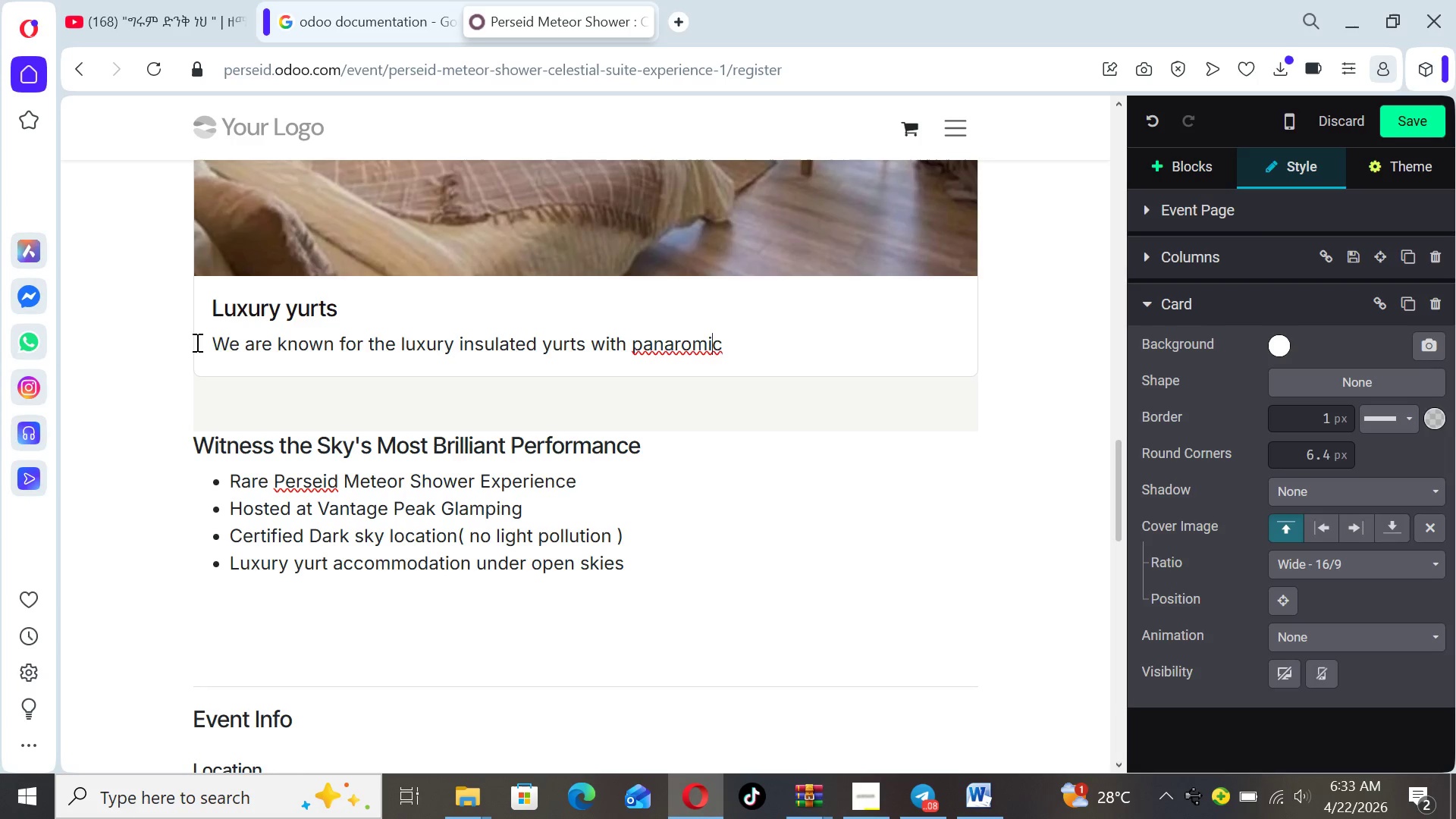 
key(ArrowLeft)
 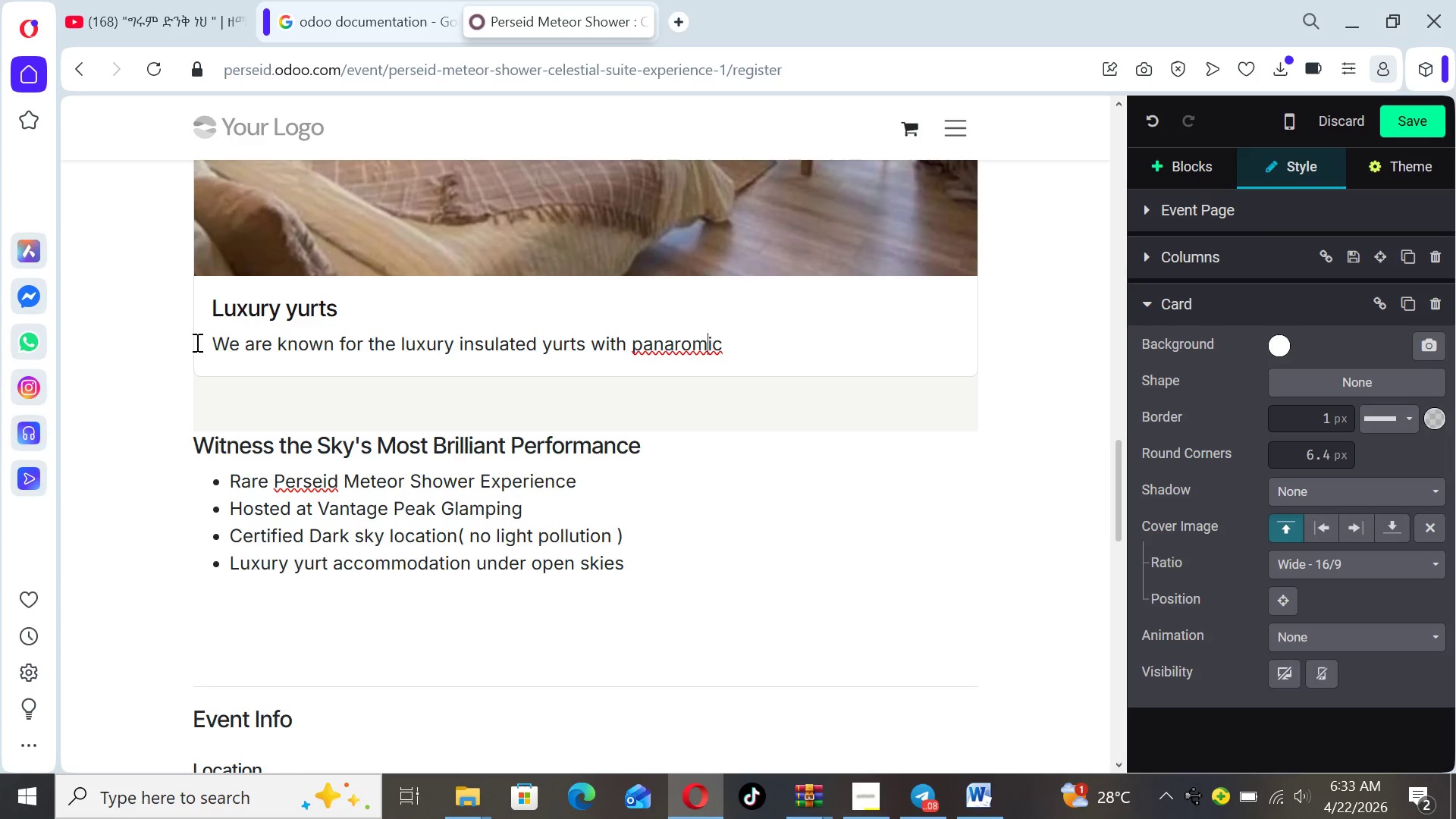 
key(ArrowLeft)
 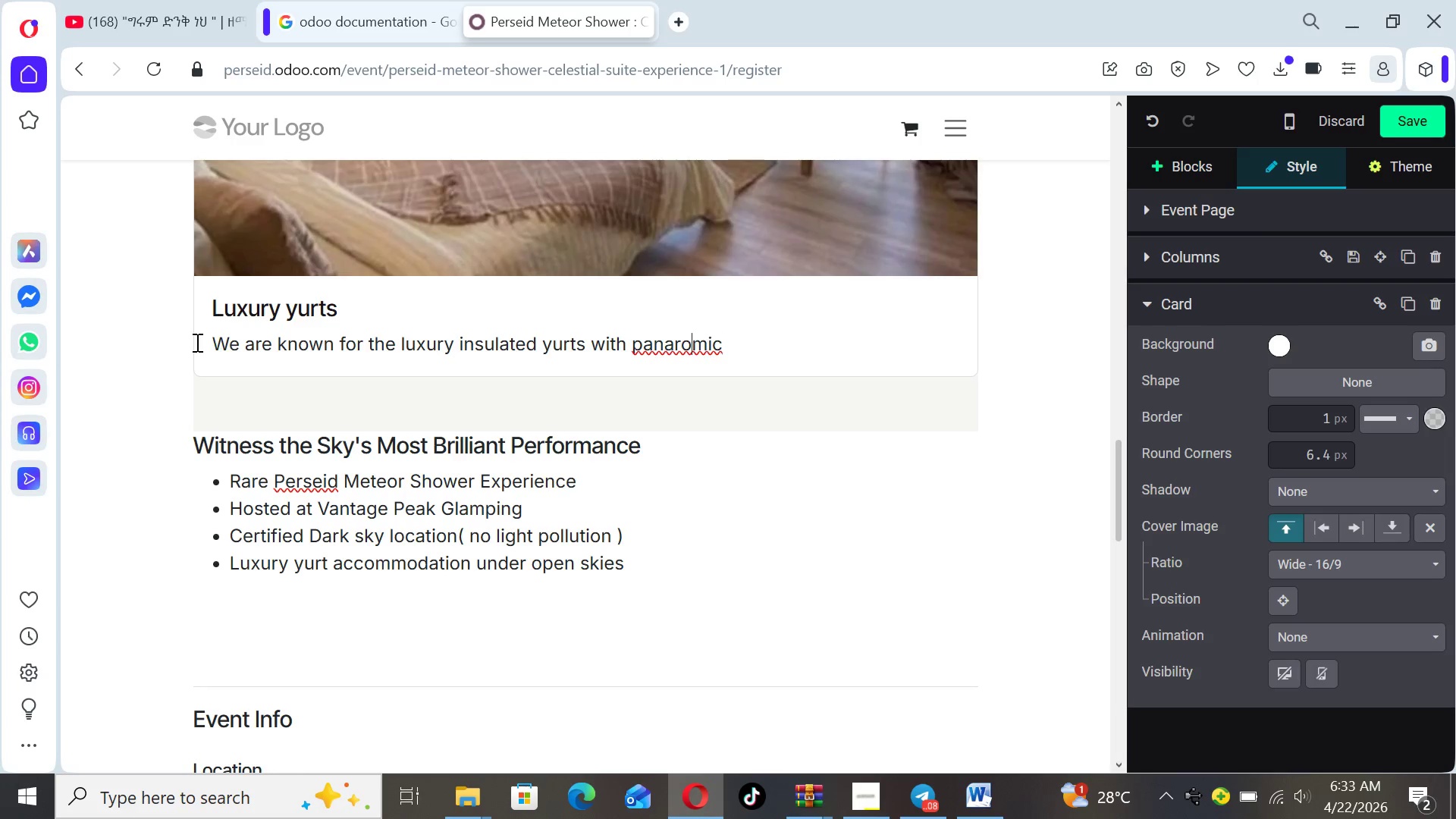 
hold_key(key=ArrowLeft, duration=0.53)
 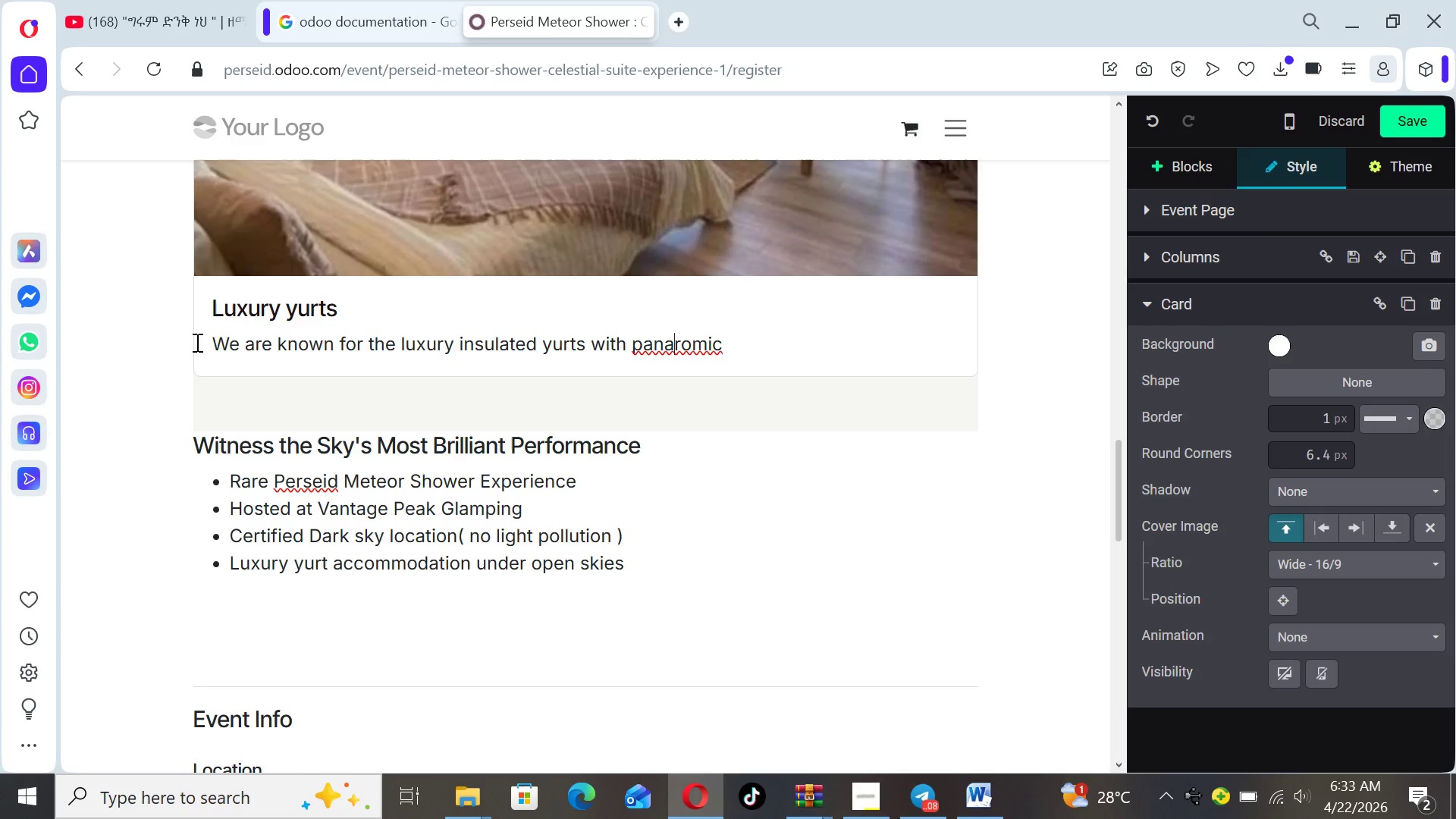 
key(Backspace)
 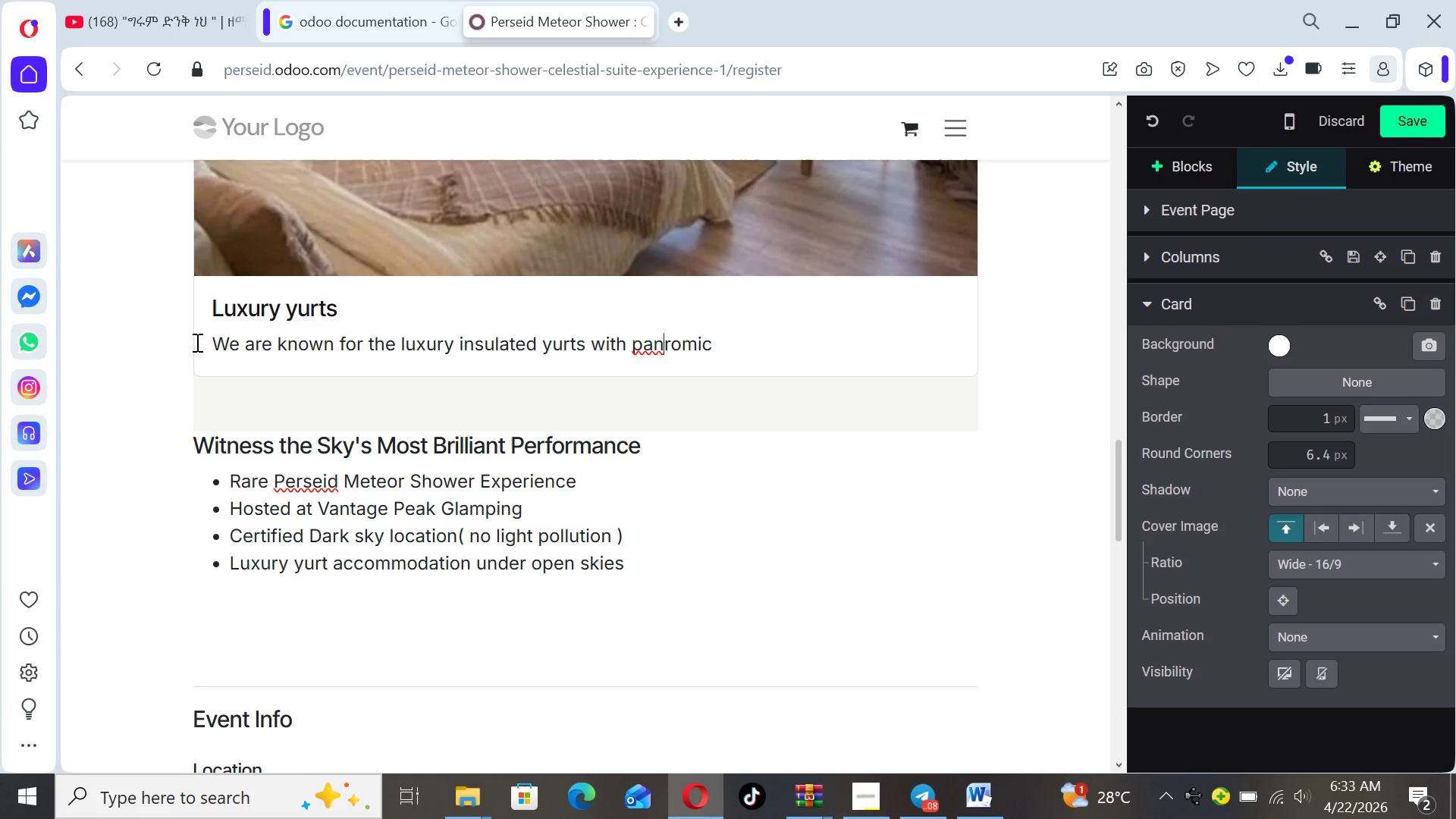 
key(O)
 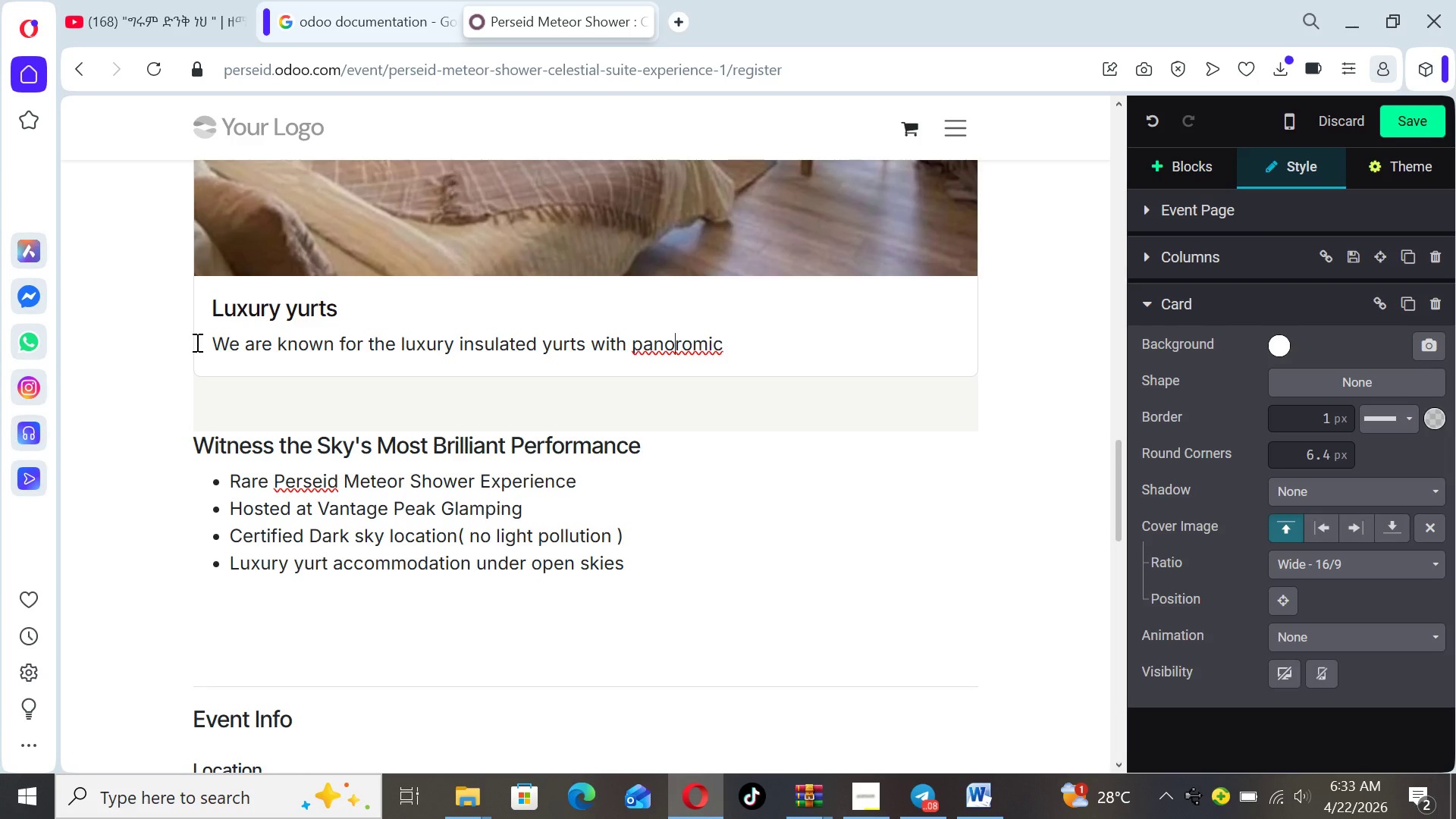 
key(ArrowRight)
 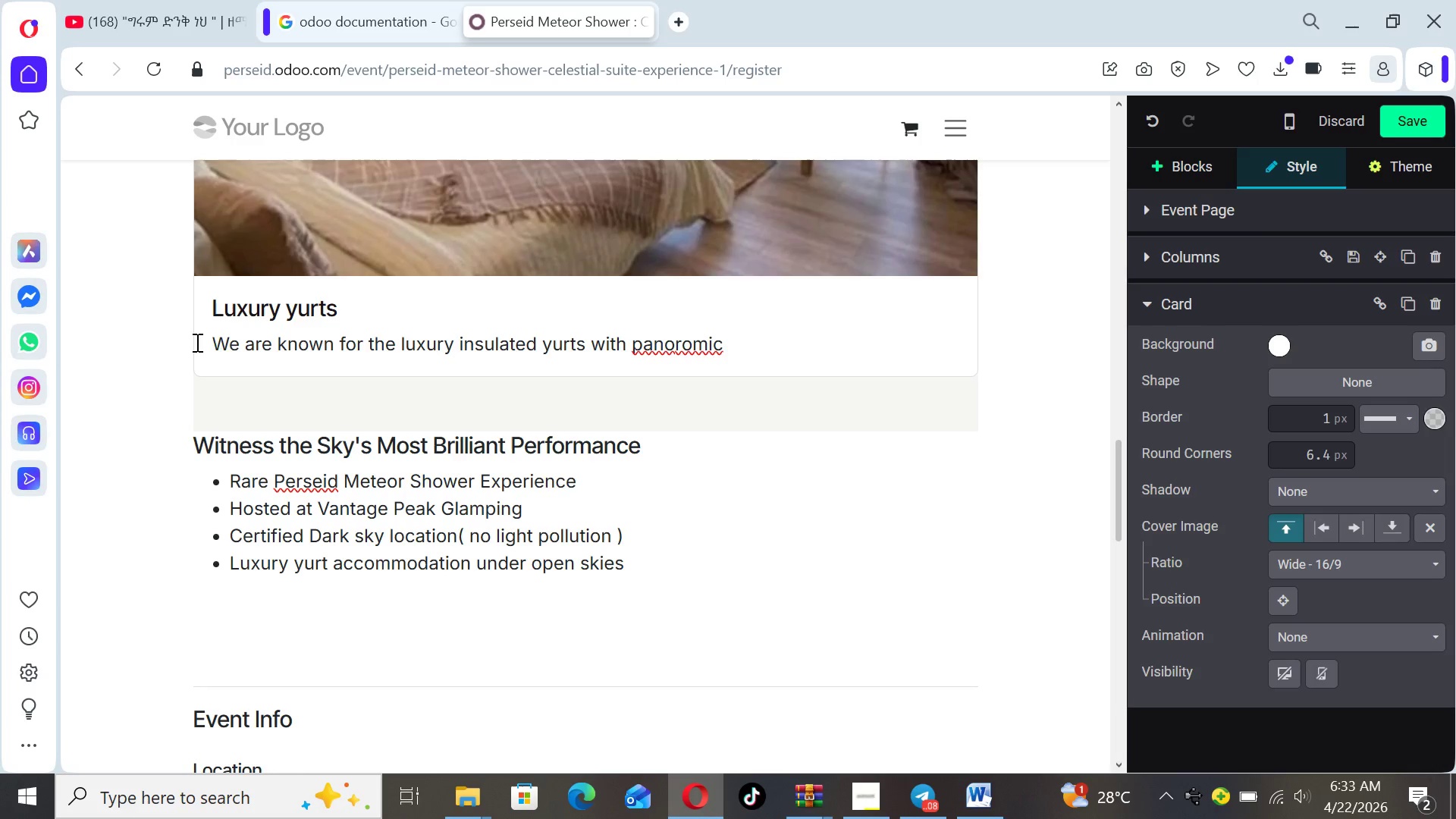 
key(ArrowRight)
 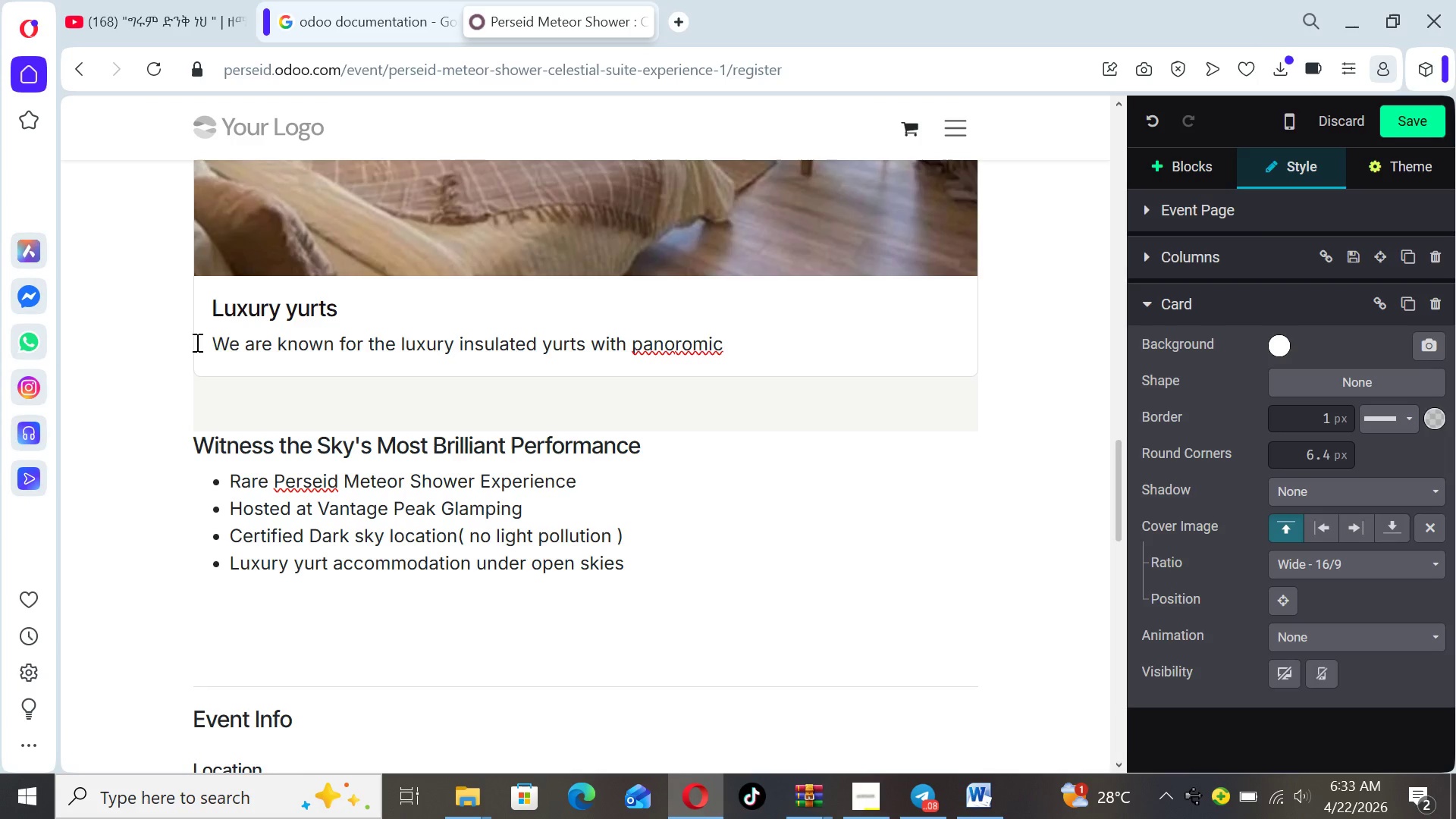 
key(Backspace)
 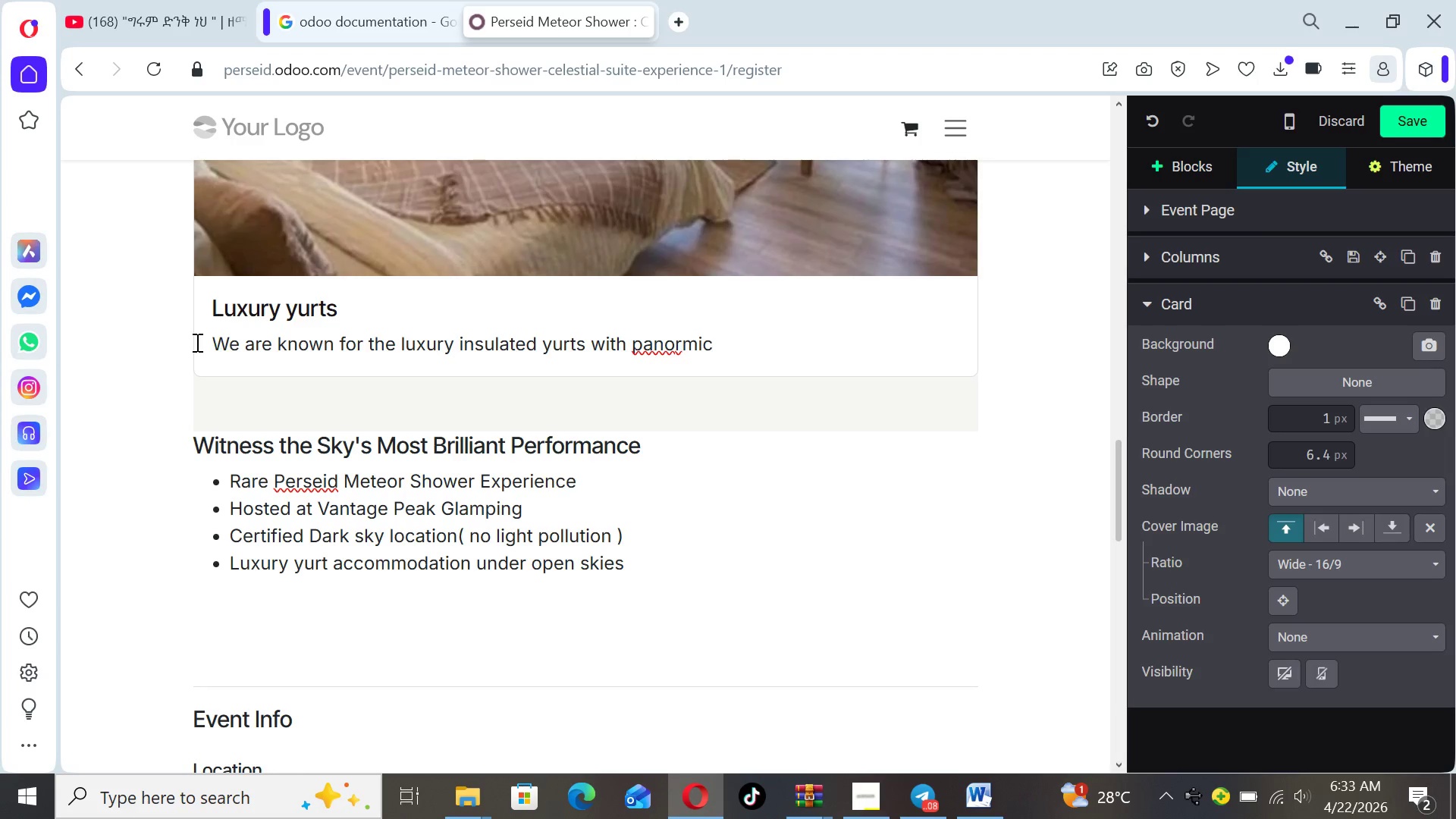 
key(A)
 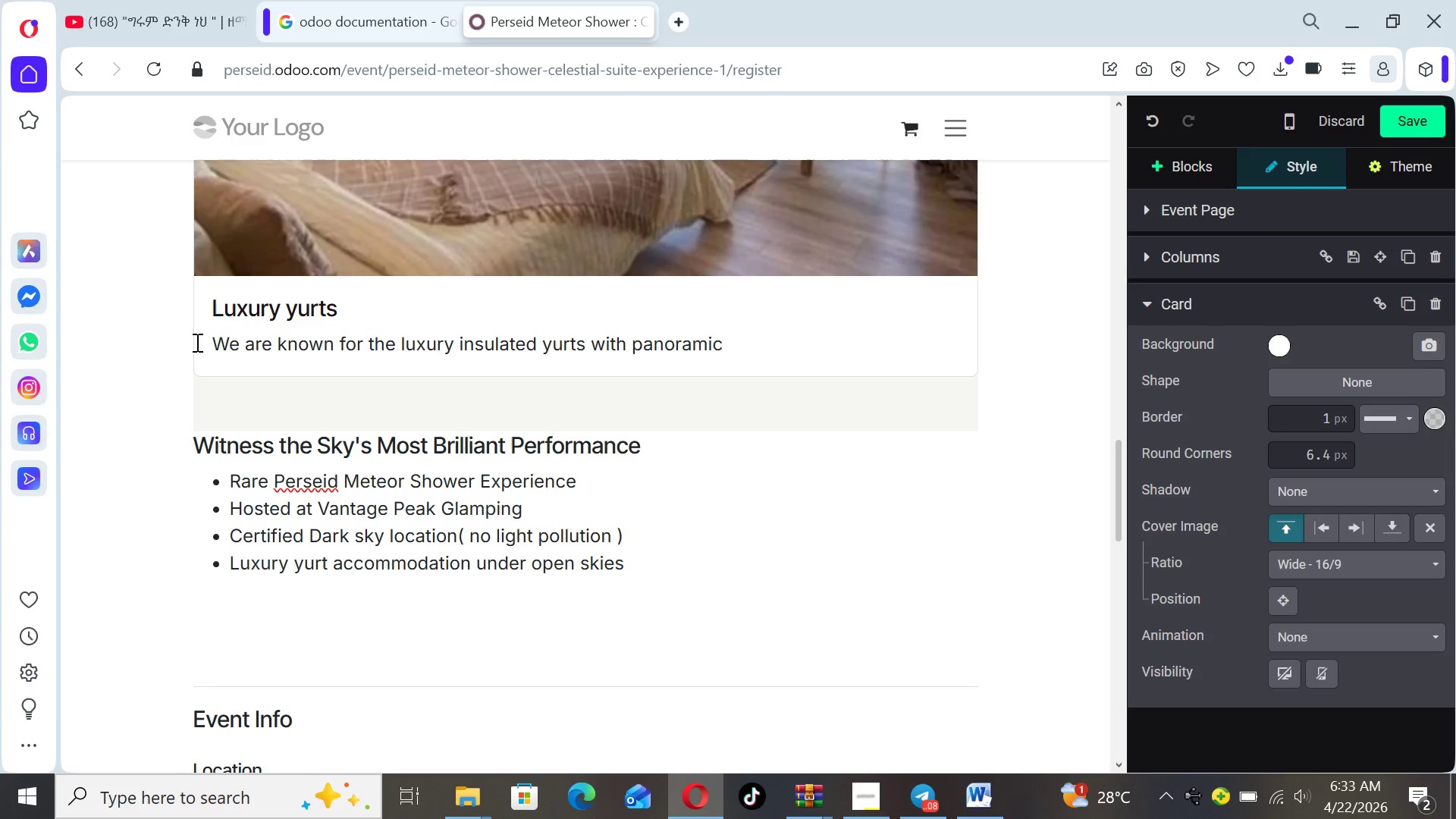 
key(ArrowRight)
 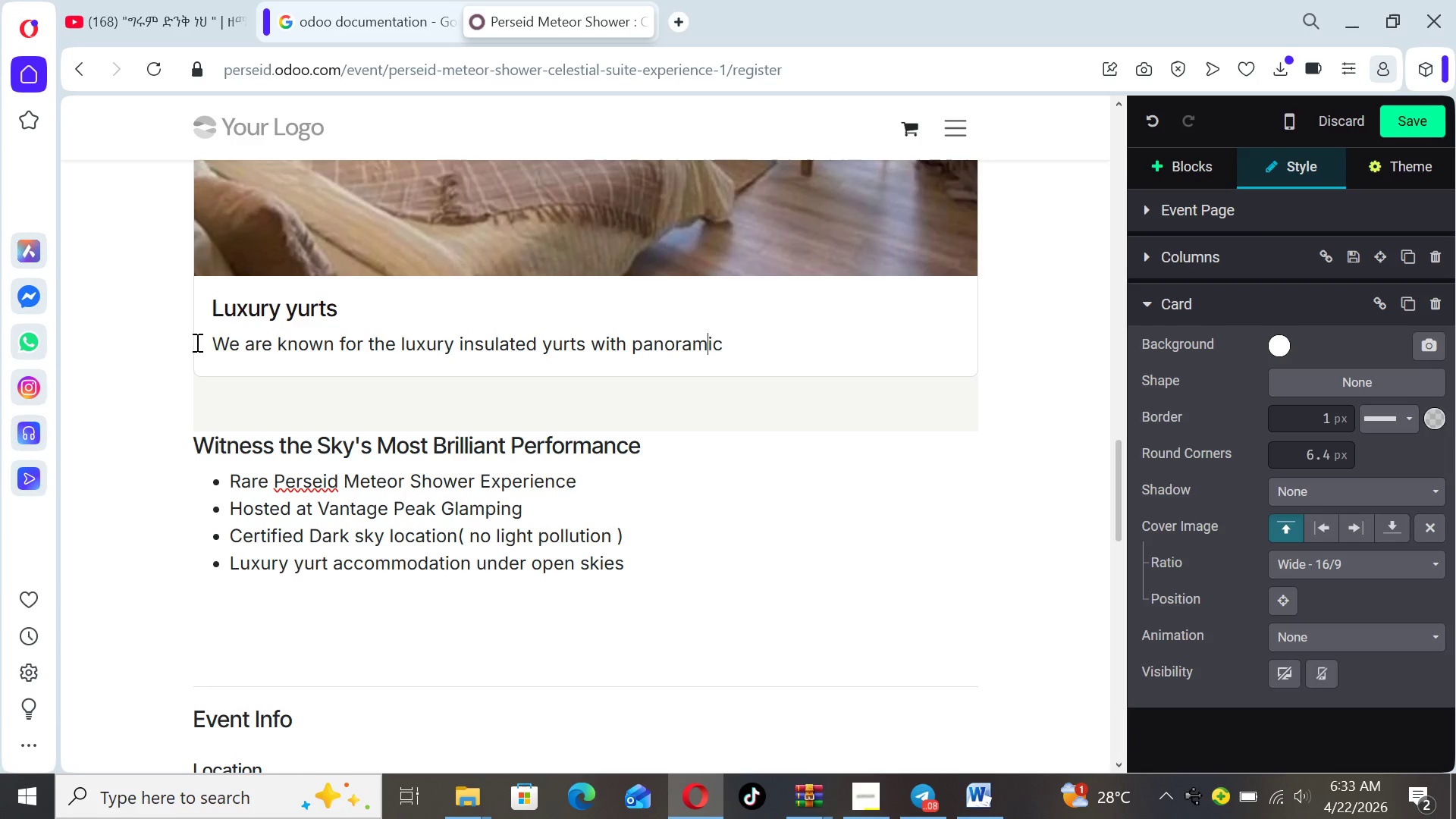 
key(ArrowRight)
 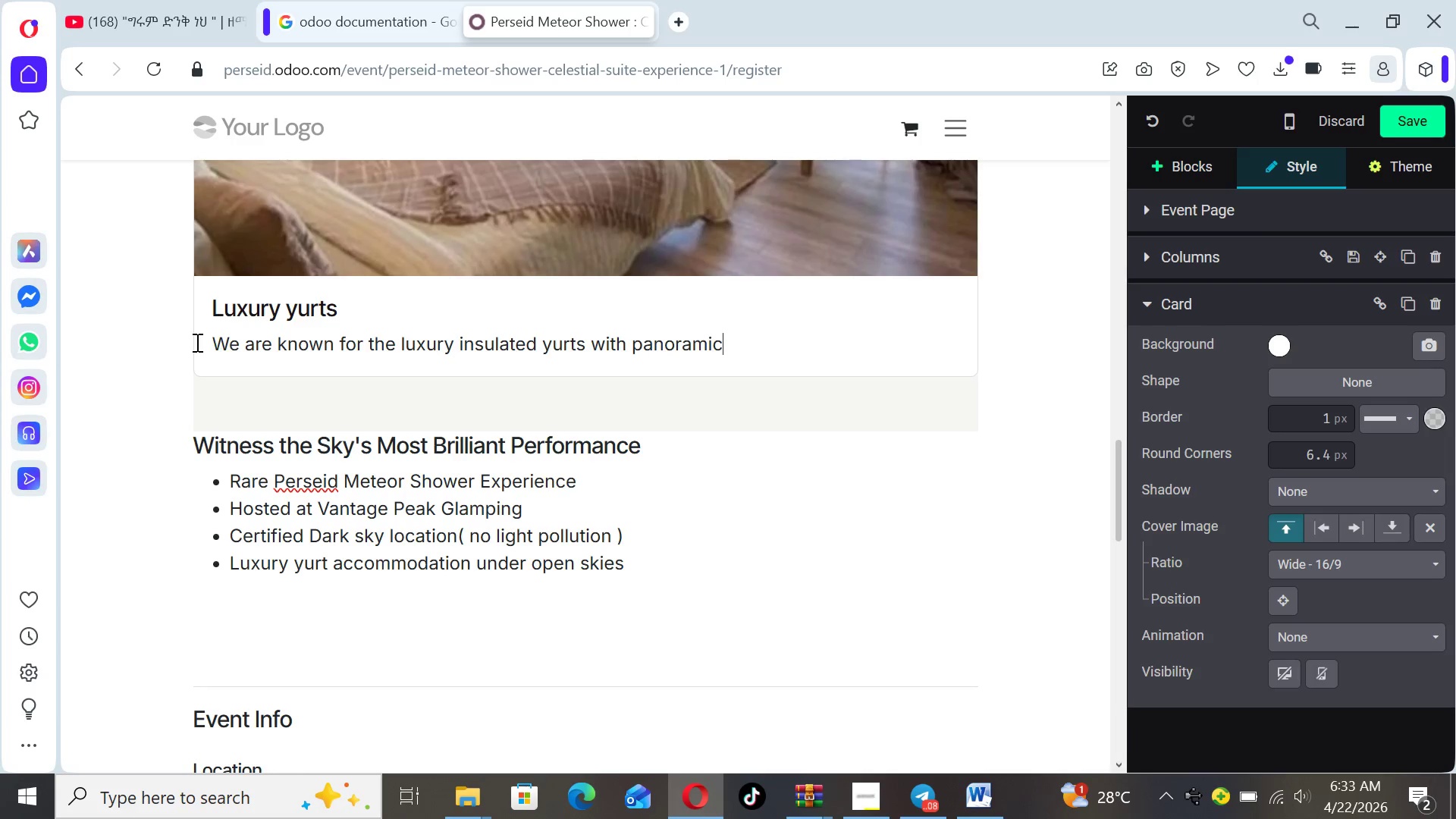 
key(ArrowRight)
 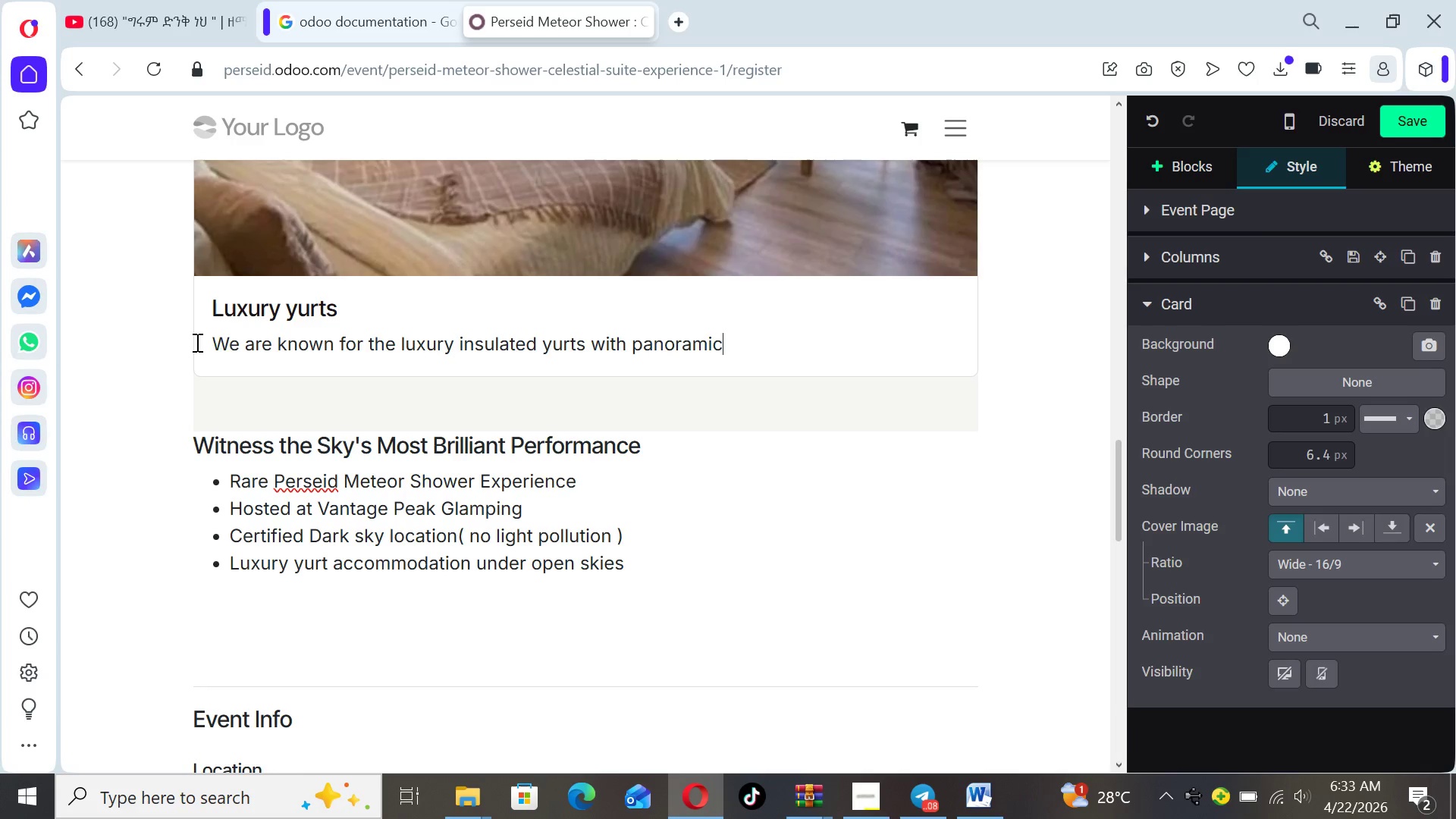 
type( sky roofs.)
 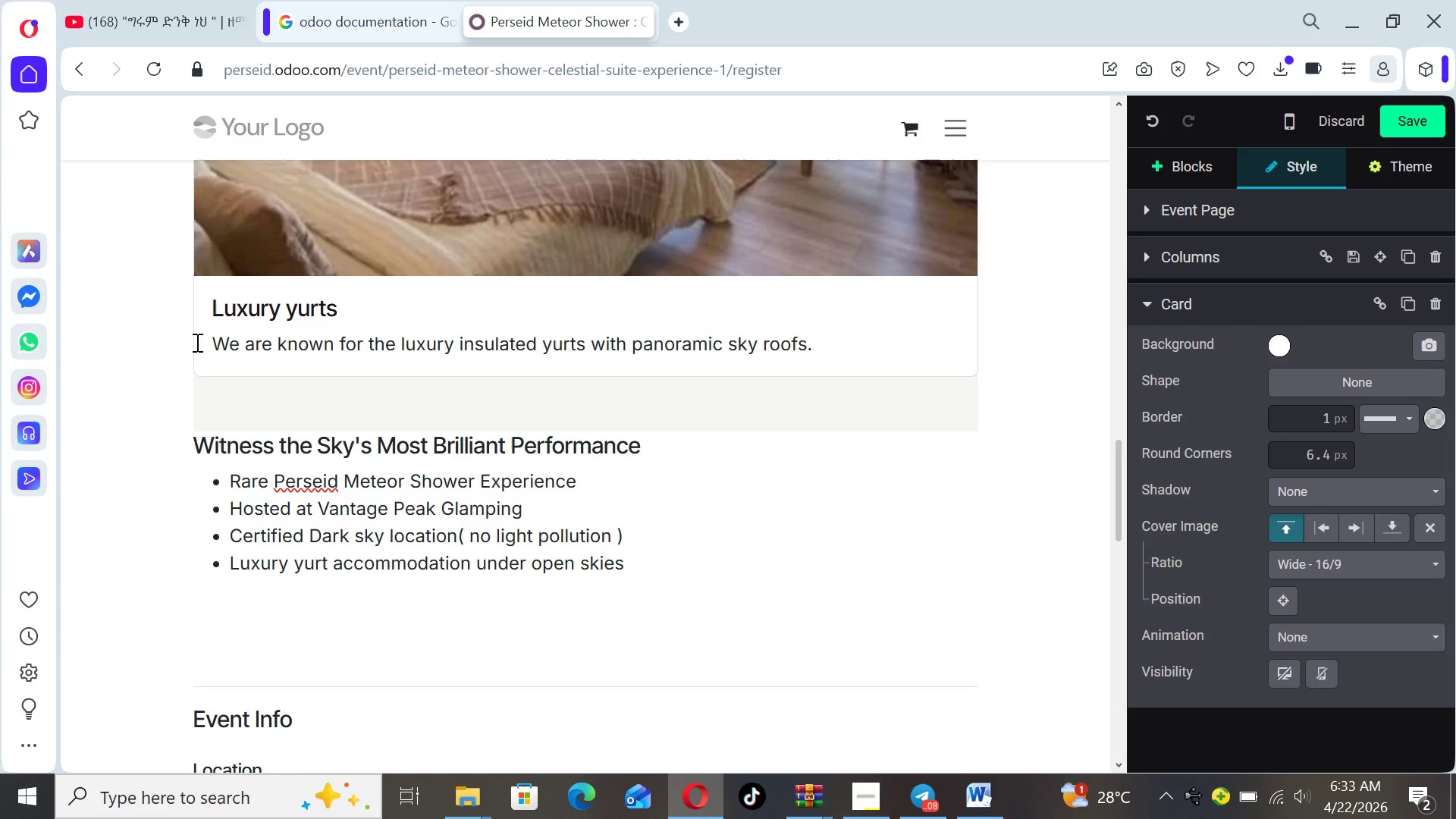 
wait(19.53)
 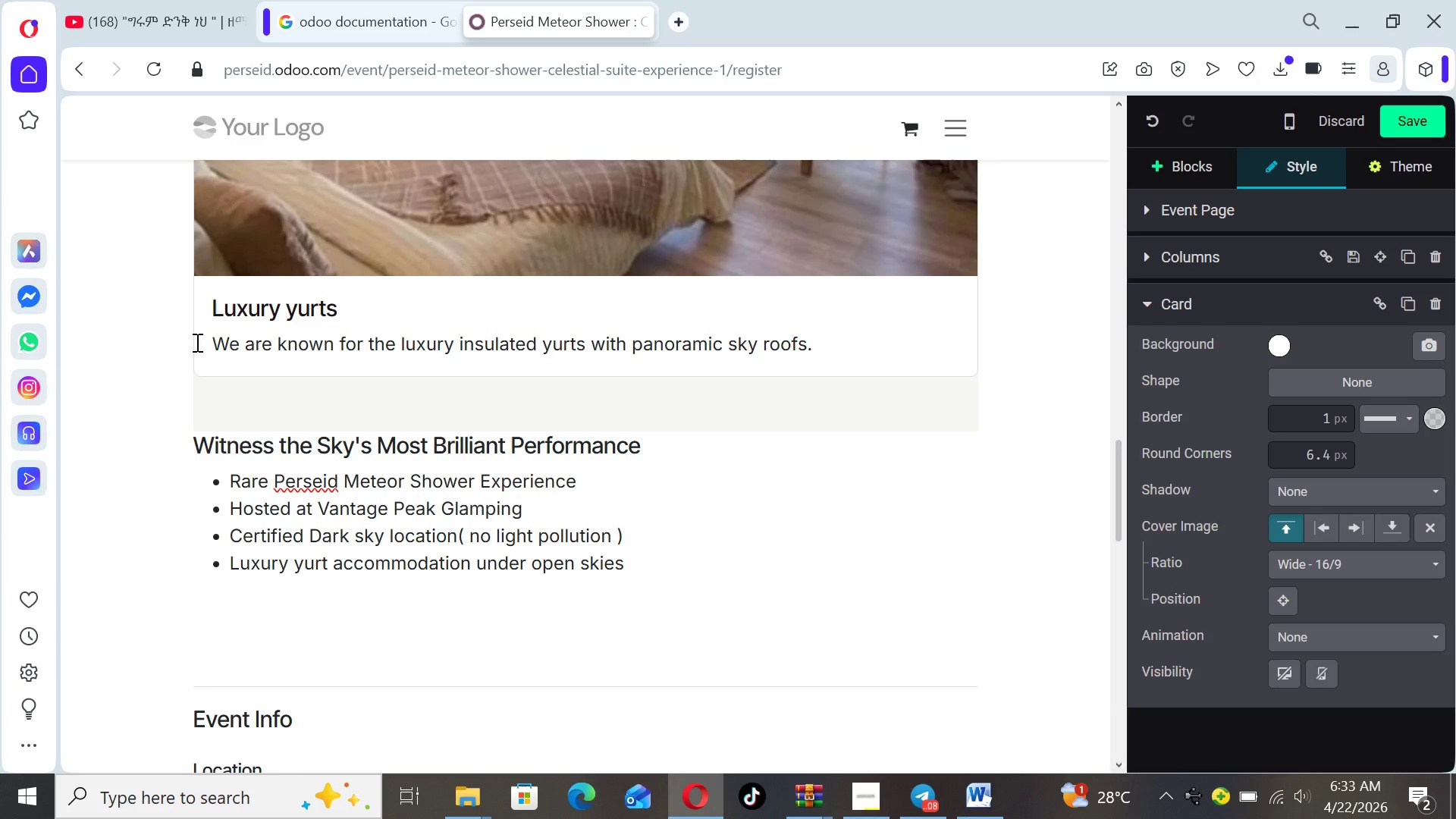 
left_click_drag(start_coordinate=[1116, 513], to_coordinate=[1102, 516])
 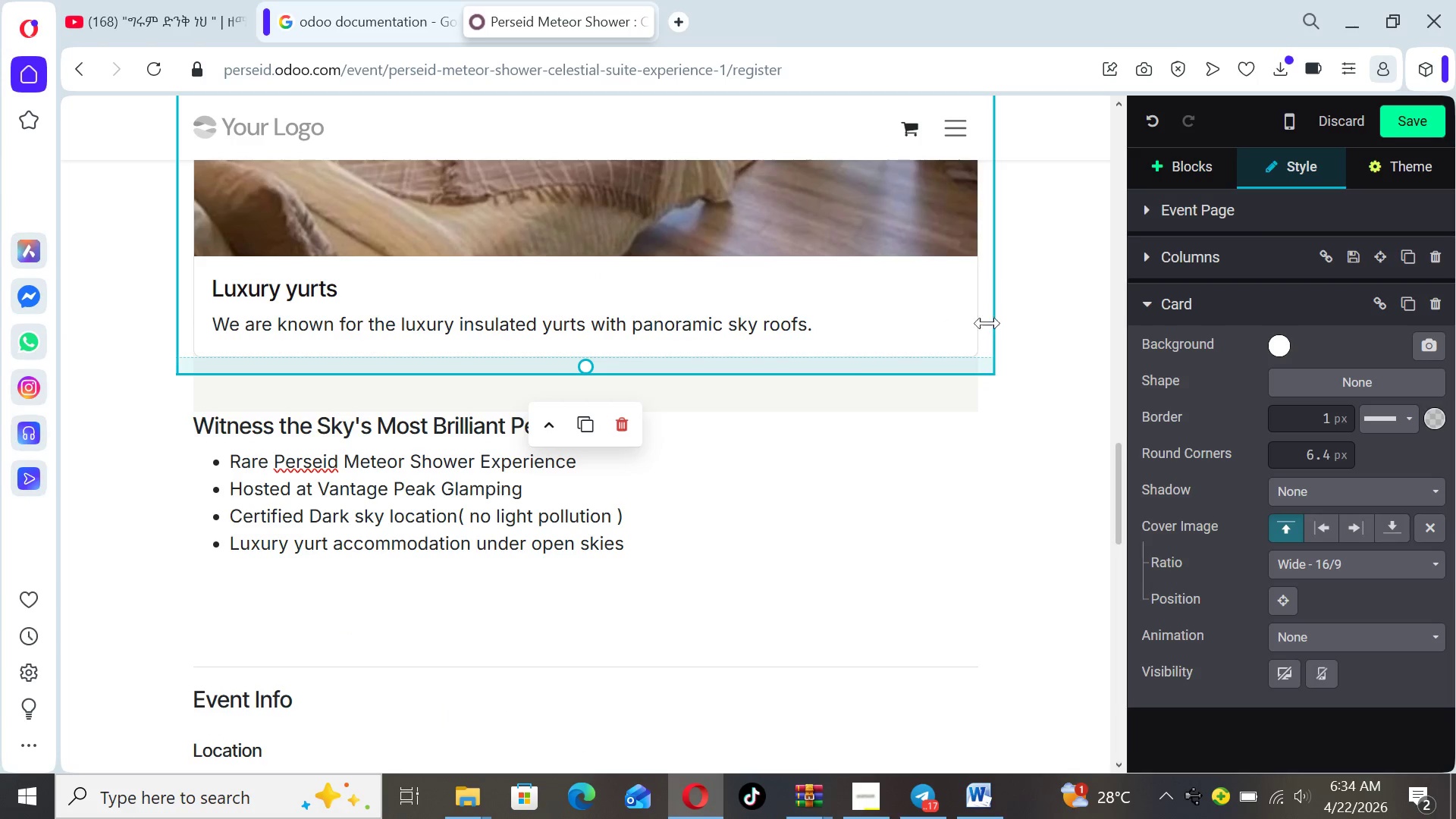 
left_click([1016, 323])
 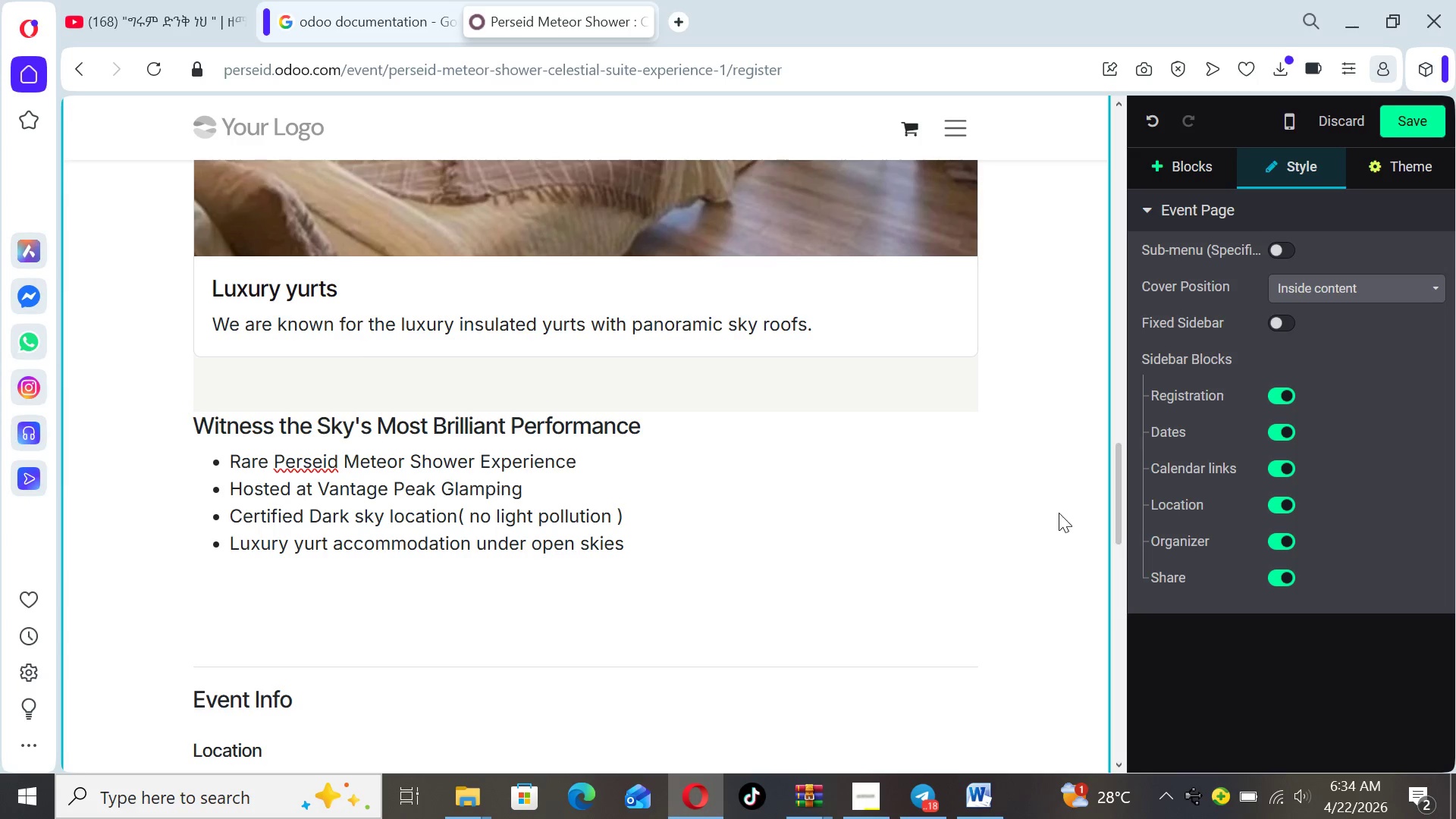 
wait(5.34)
 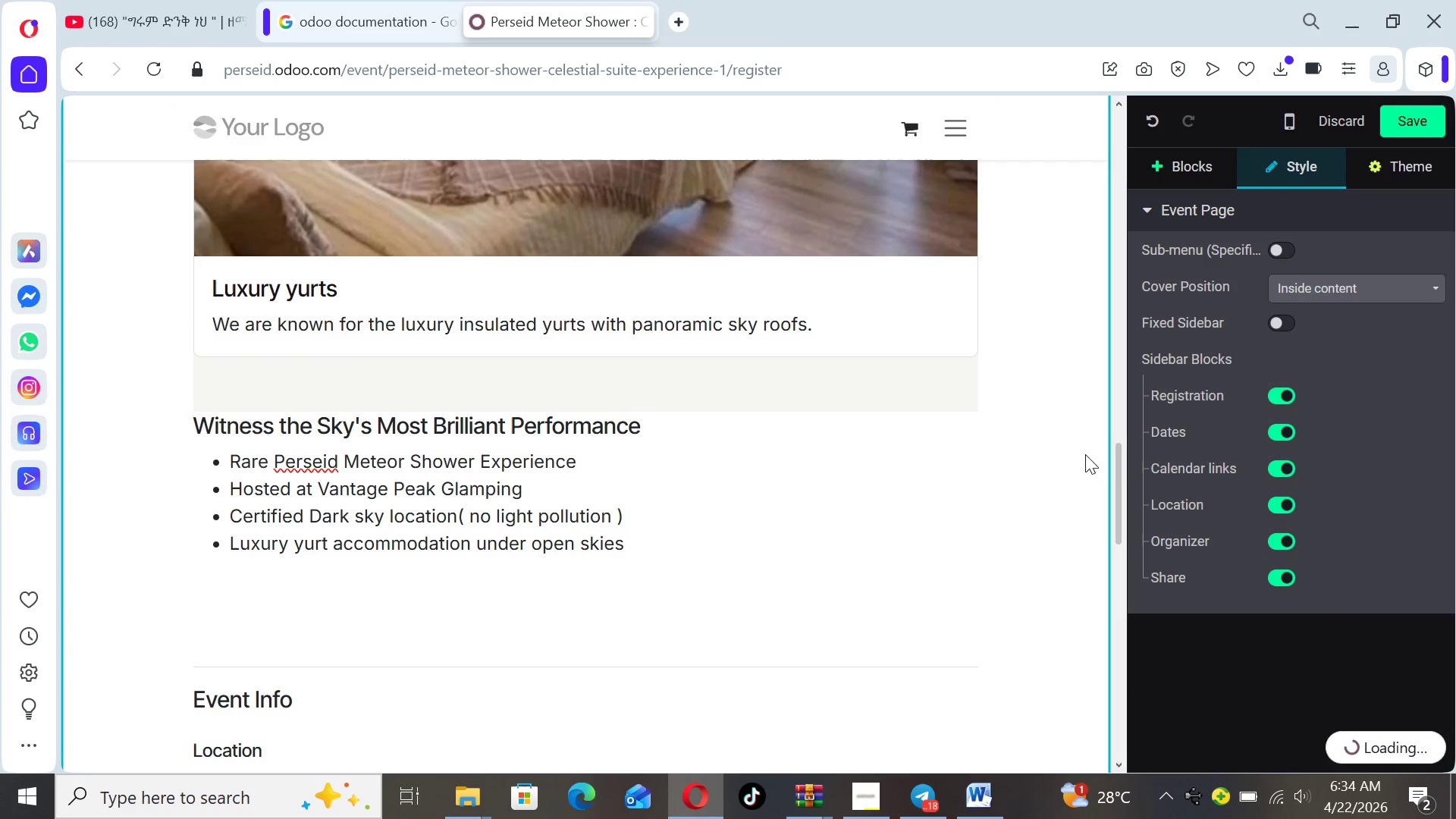 
left_click_drag(start_coordinate=[1118, 494], to_coordinate=[1122, 497])
 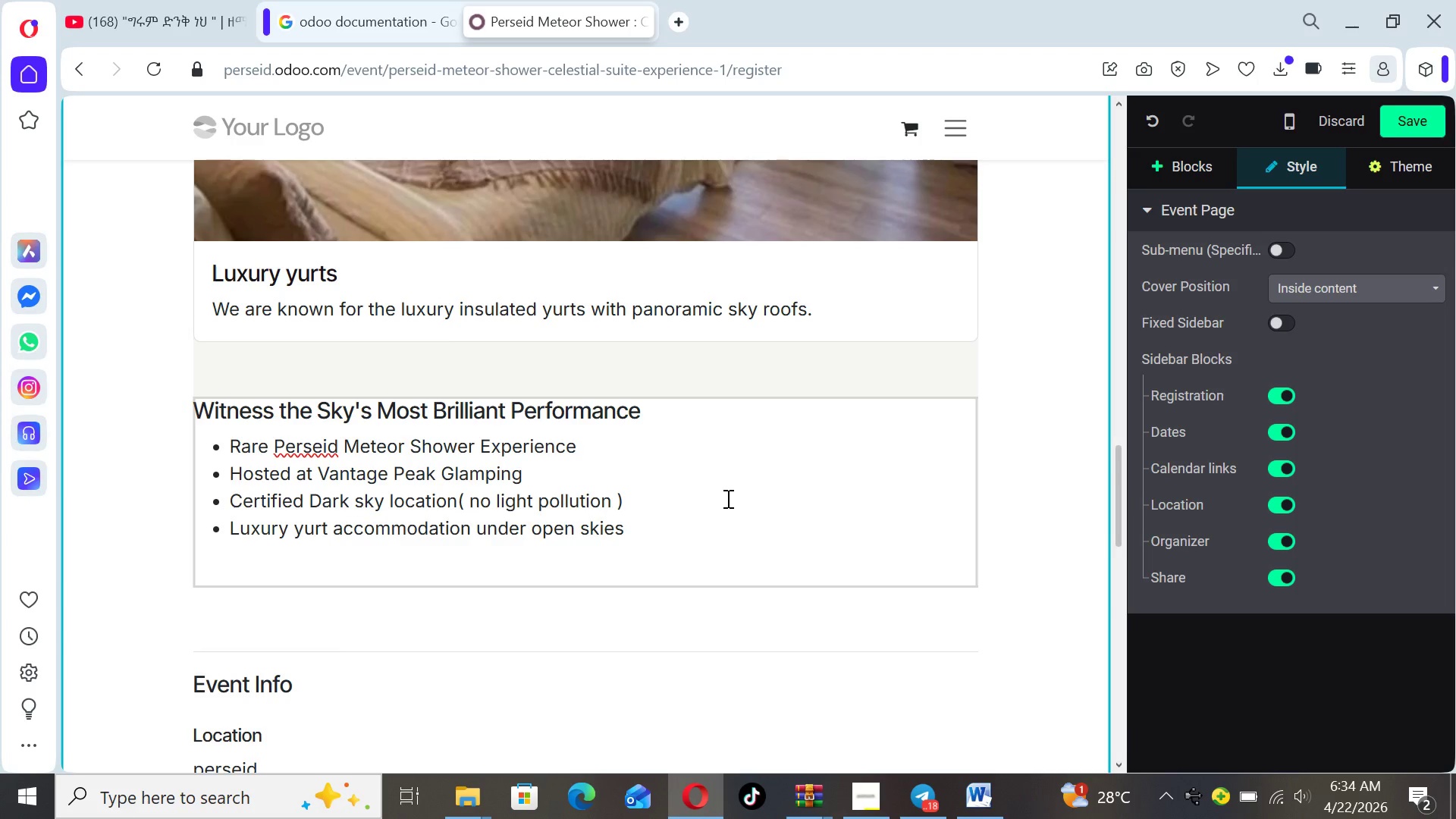 
left_click([726, 498])
 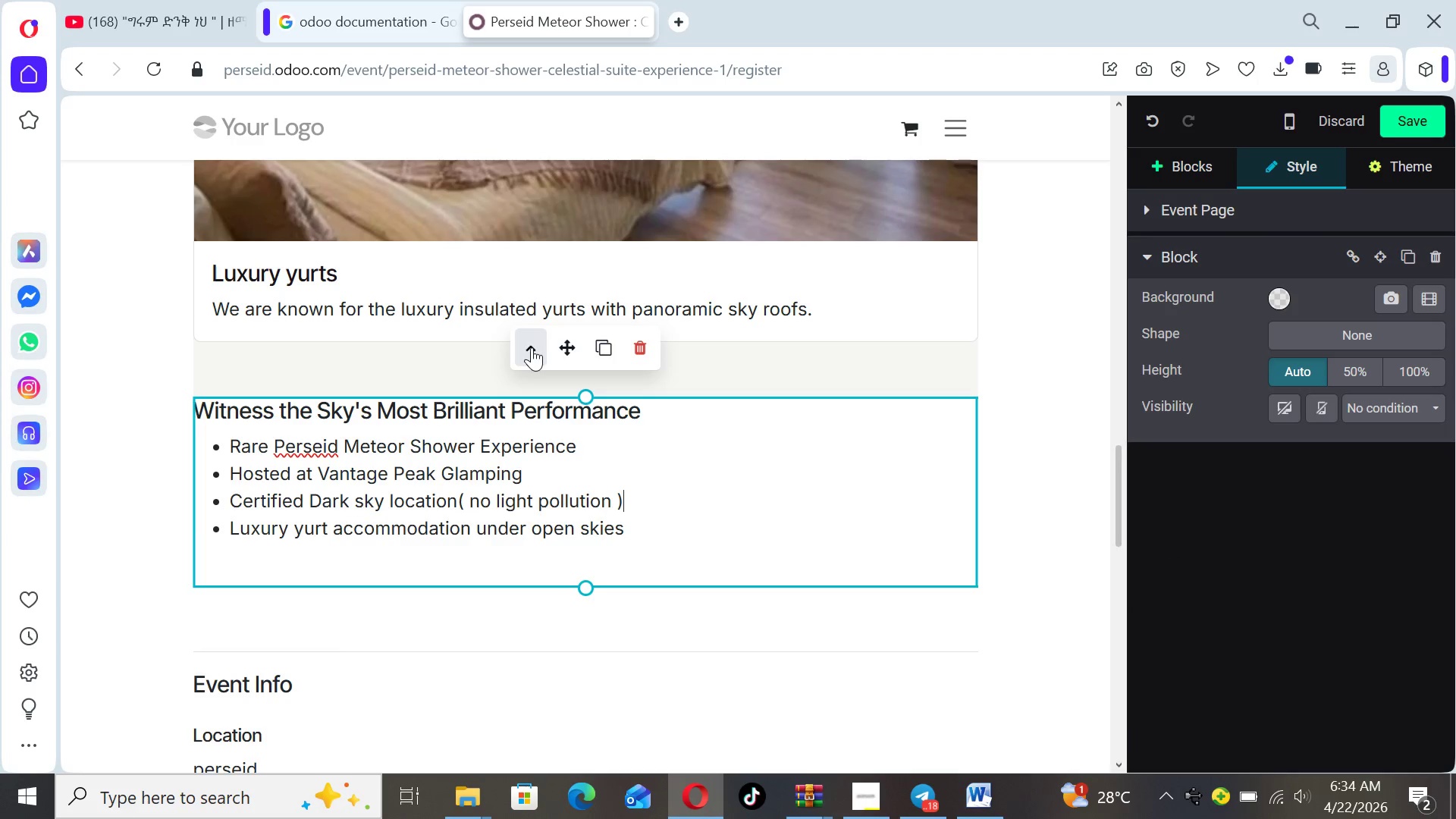 
left_click([531, 347])
 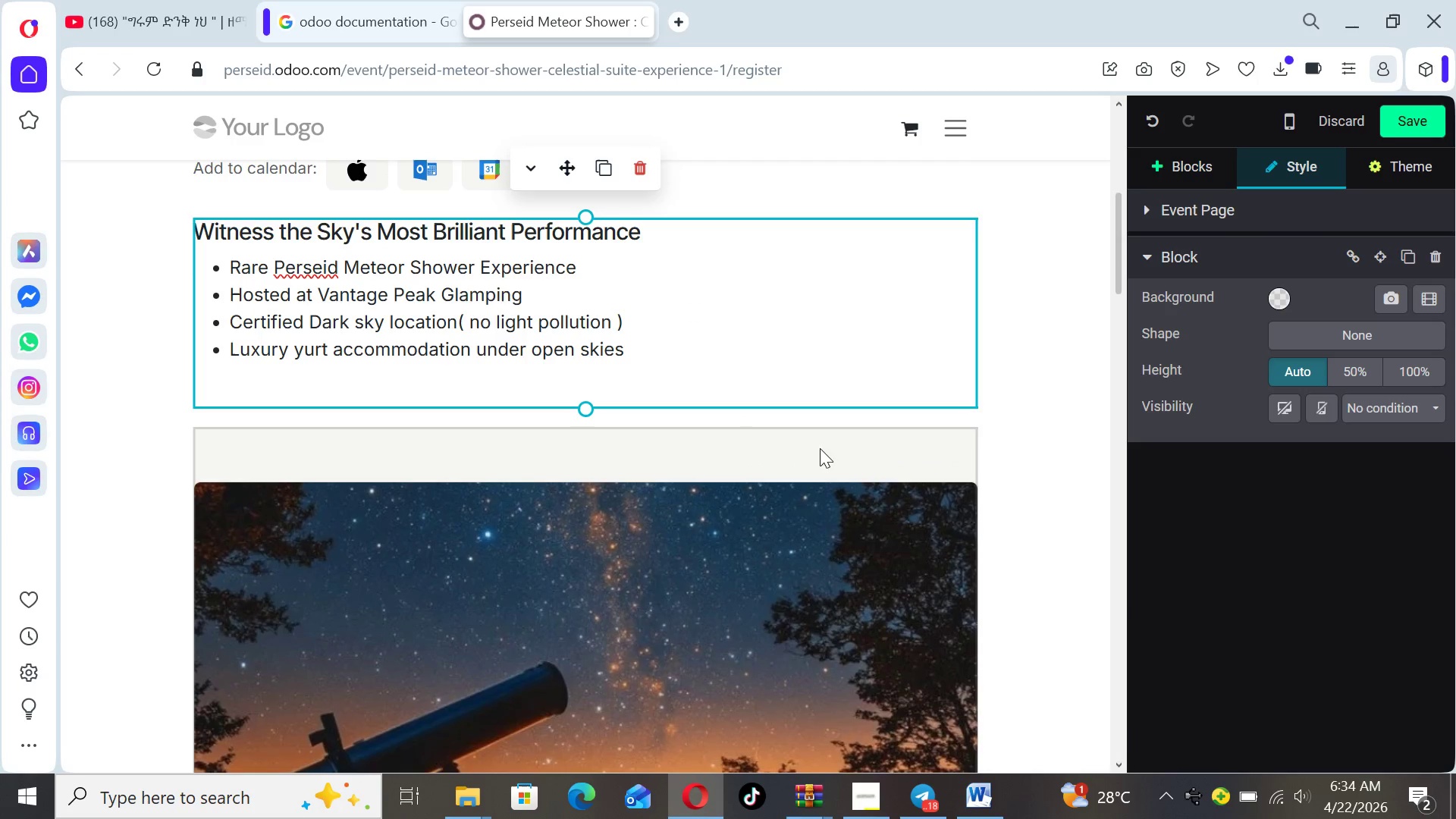 
wait(7.41)
 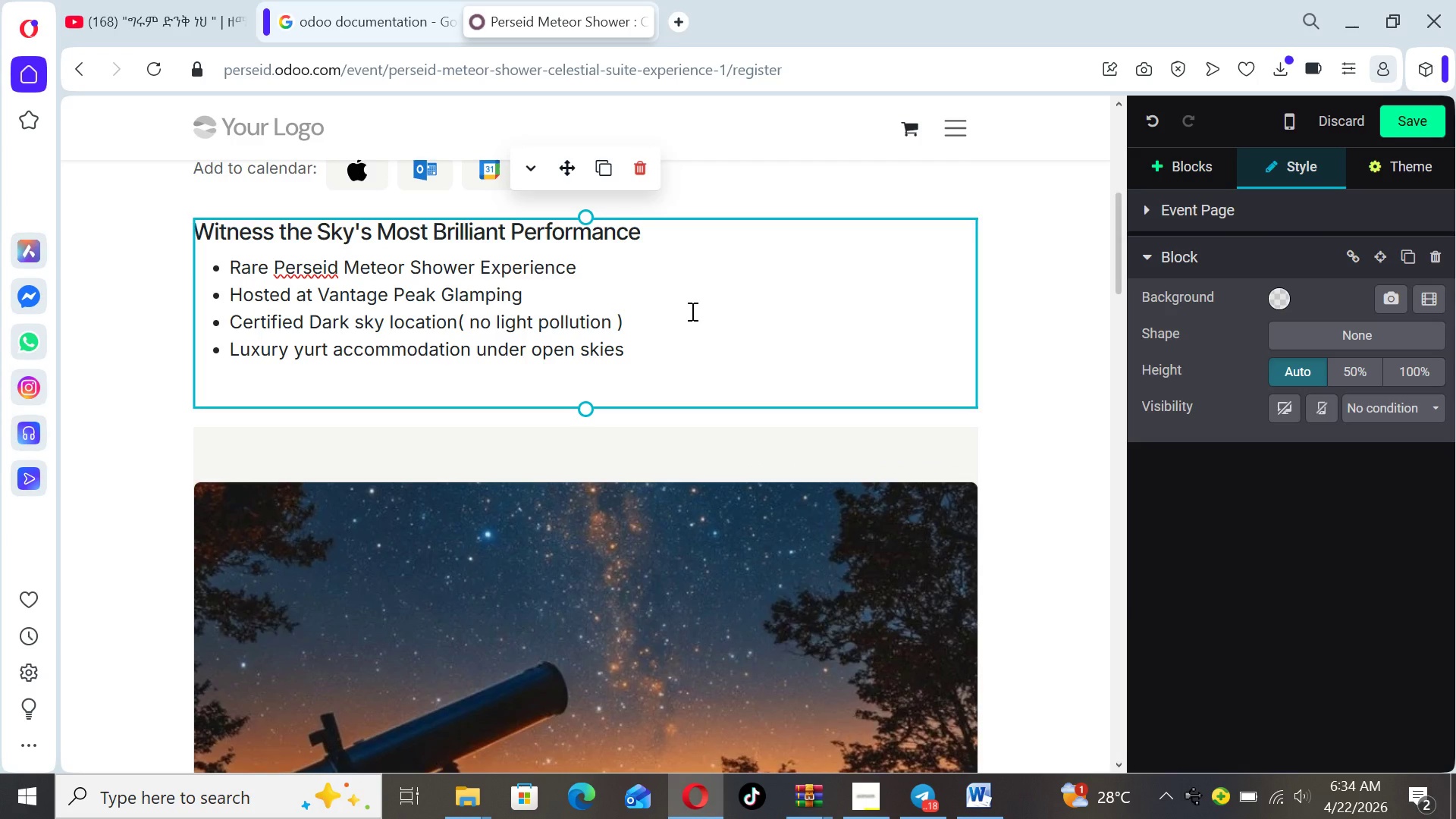 
left_click([1200, 168])
 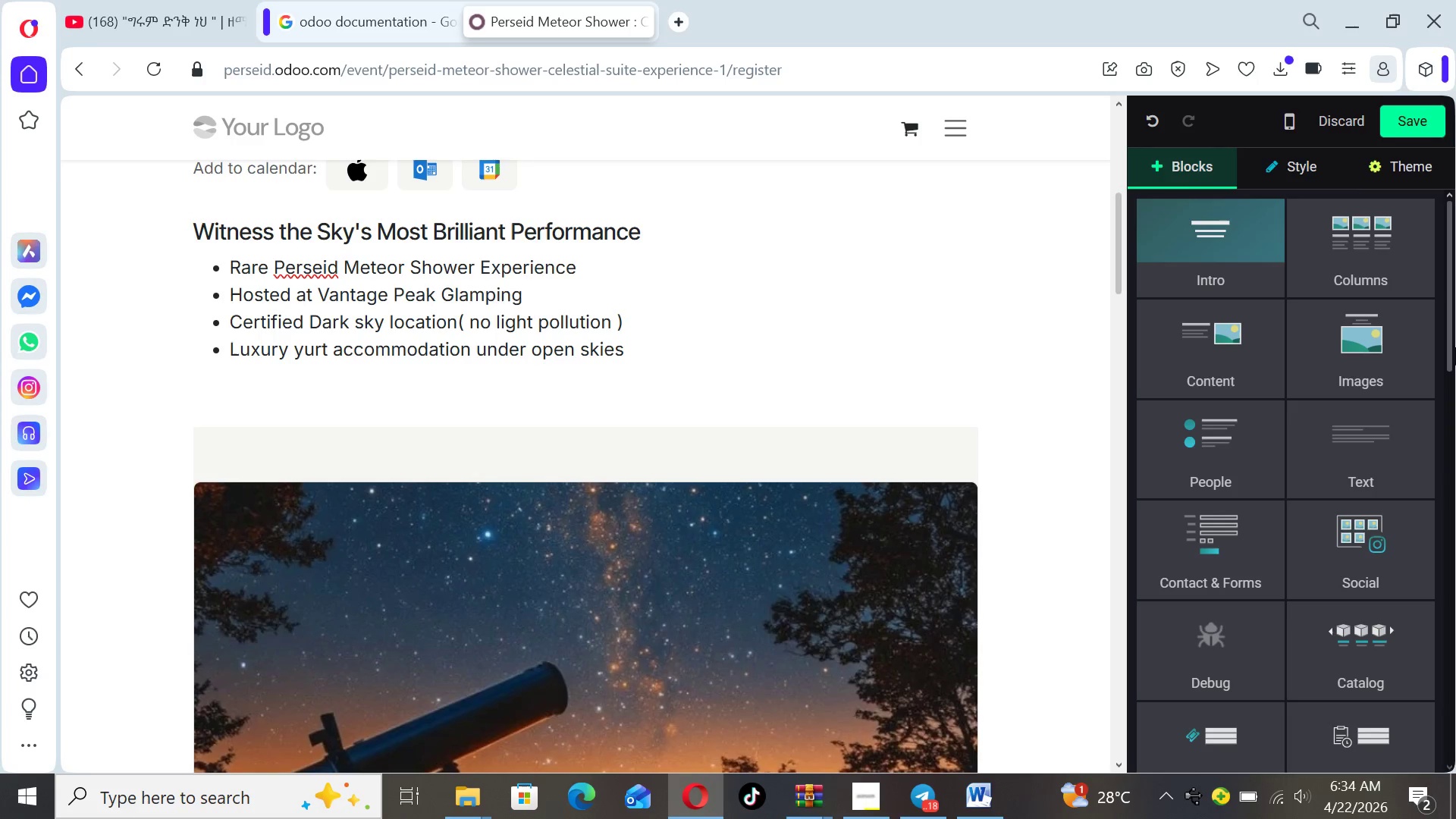 
left_click_drag(start_coordinate=[1453, 337], to_coordinate=[1454, 535])
 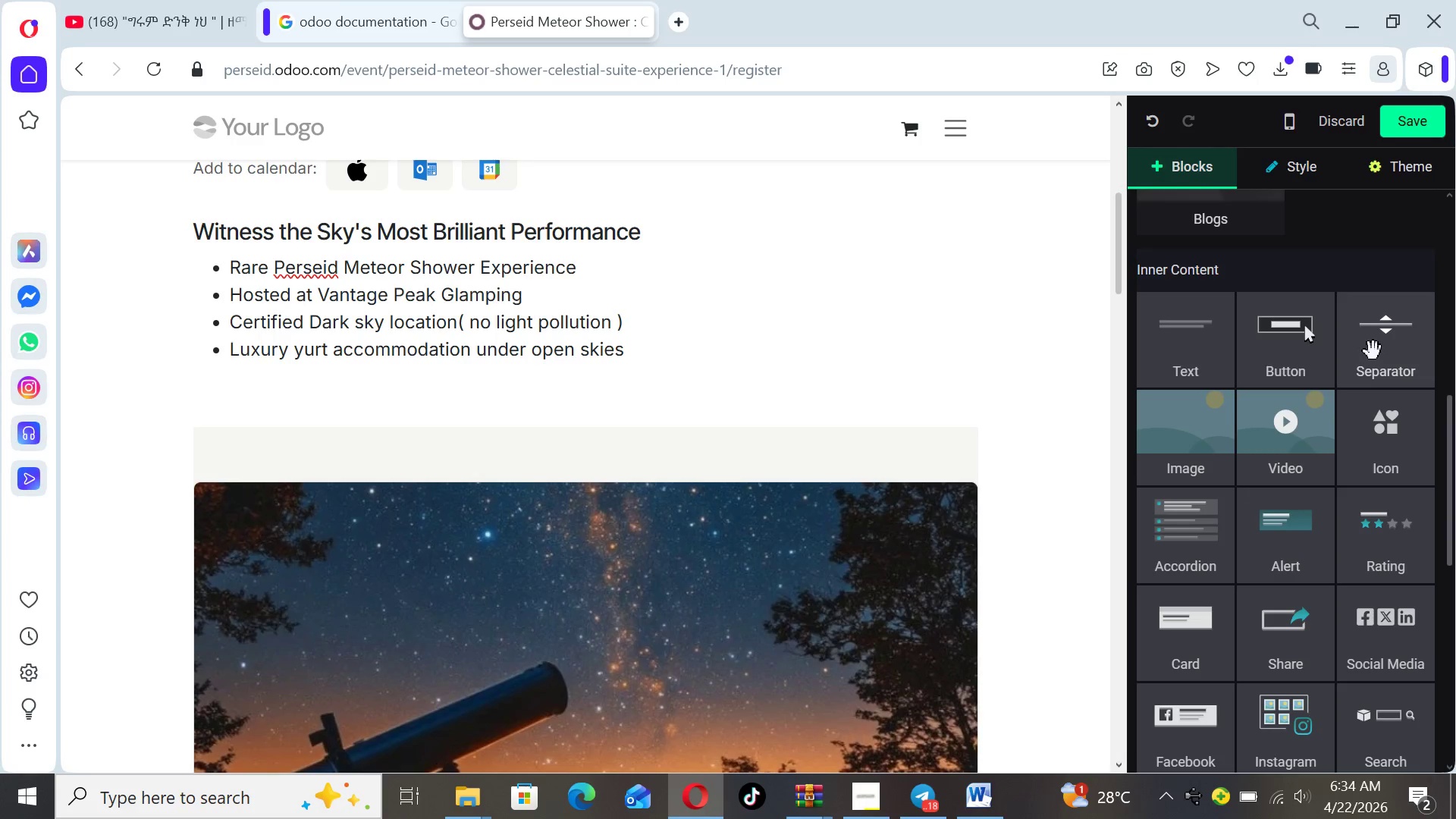 
left_click_drag(start_coordinate=[1373, 351], to_coordinate=[762, 403])
 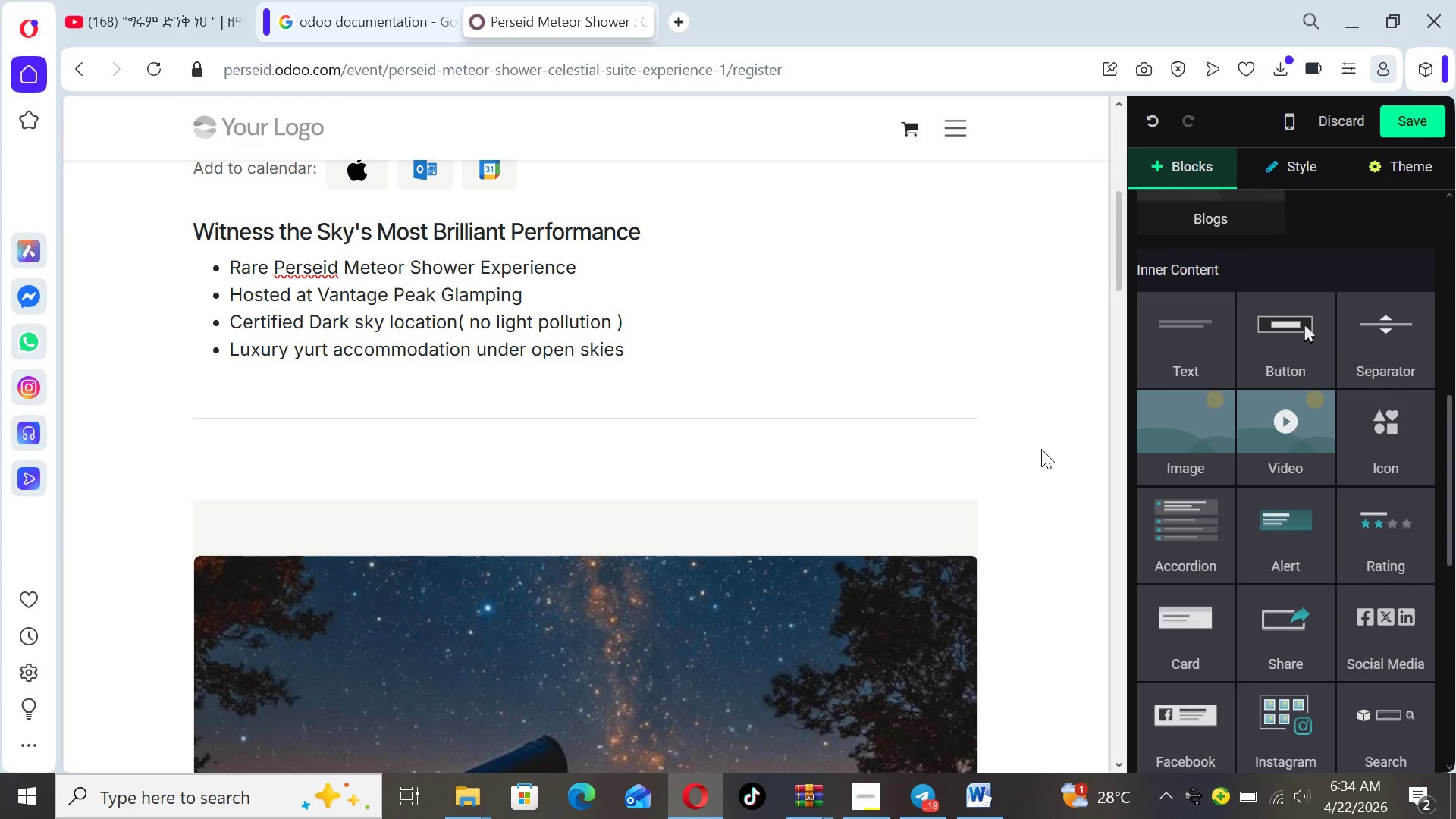 
left_click([915, 430])
 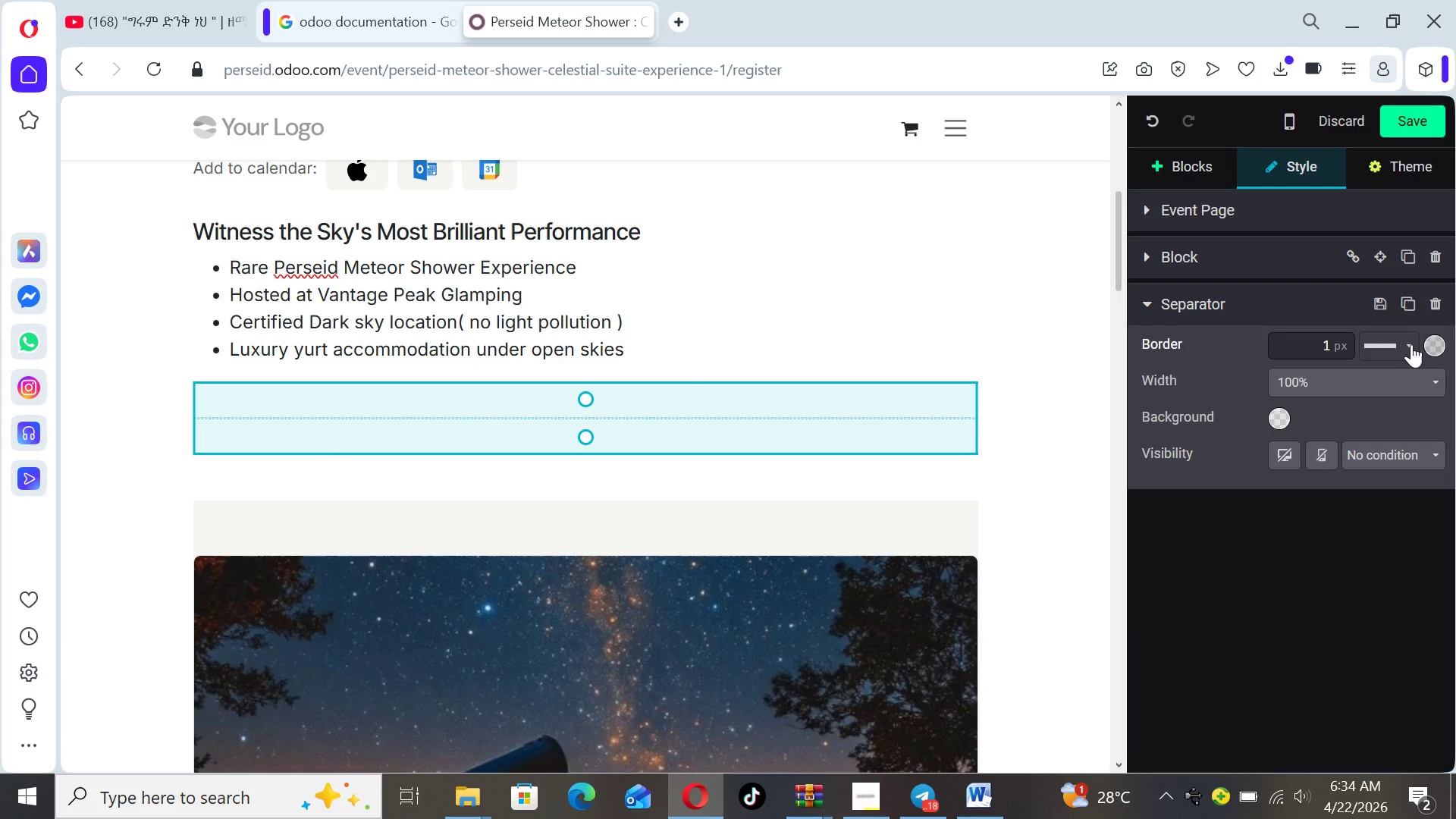 
left_click([1430, 346])
 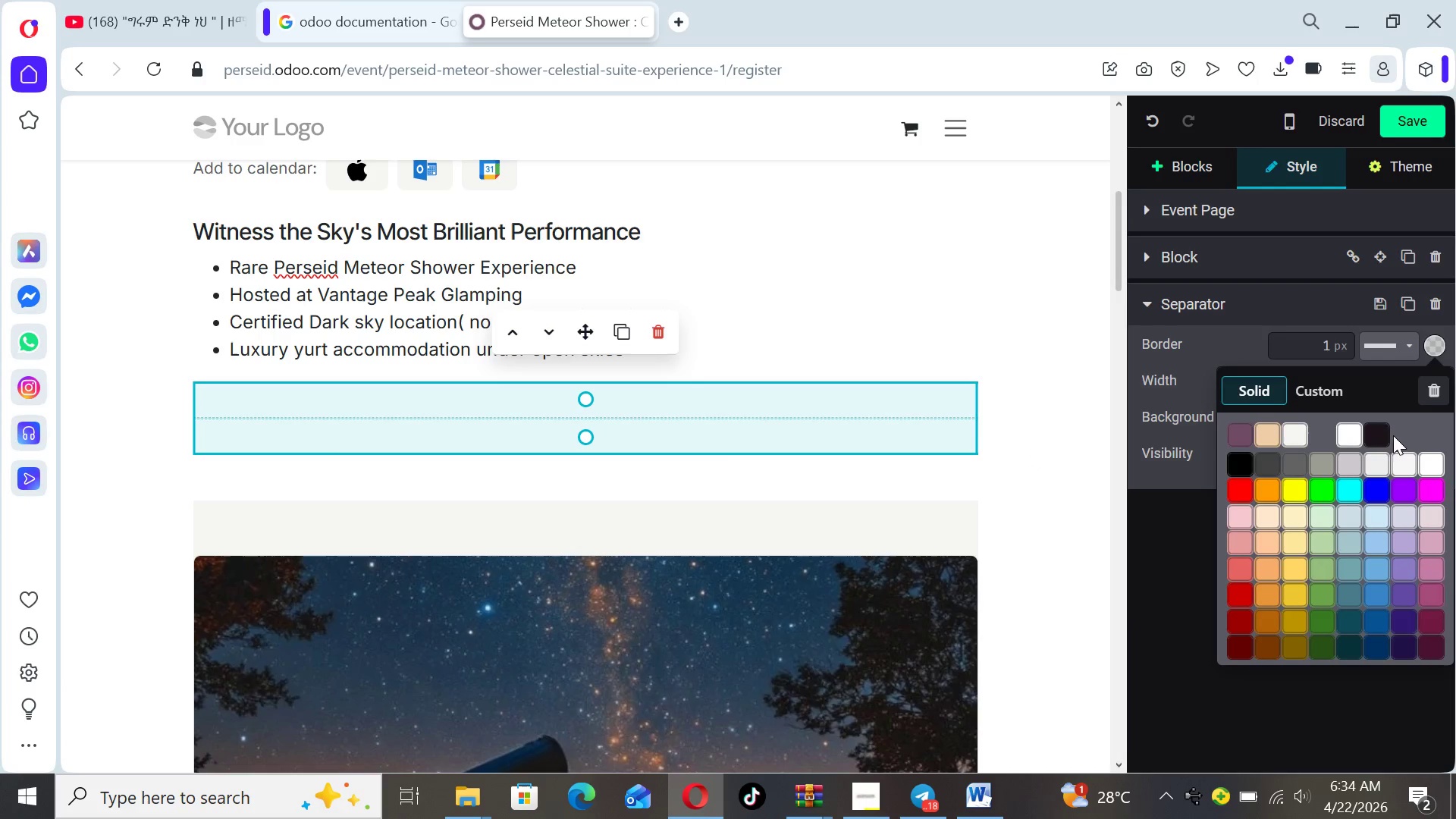 
left_click([1373, 435])
 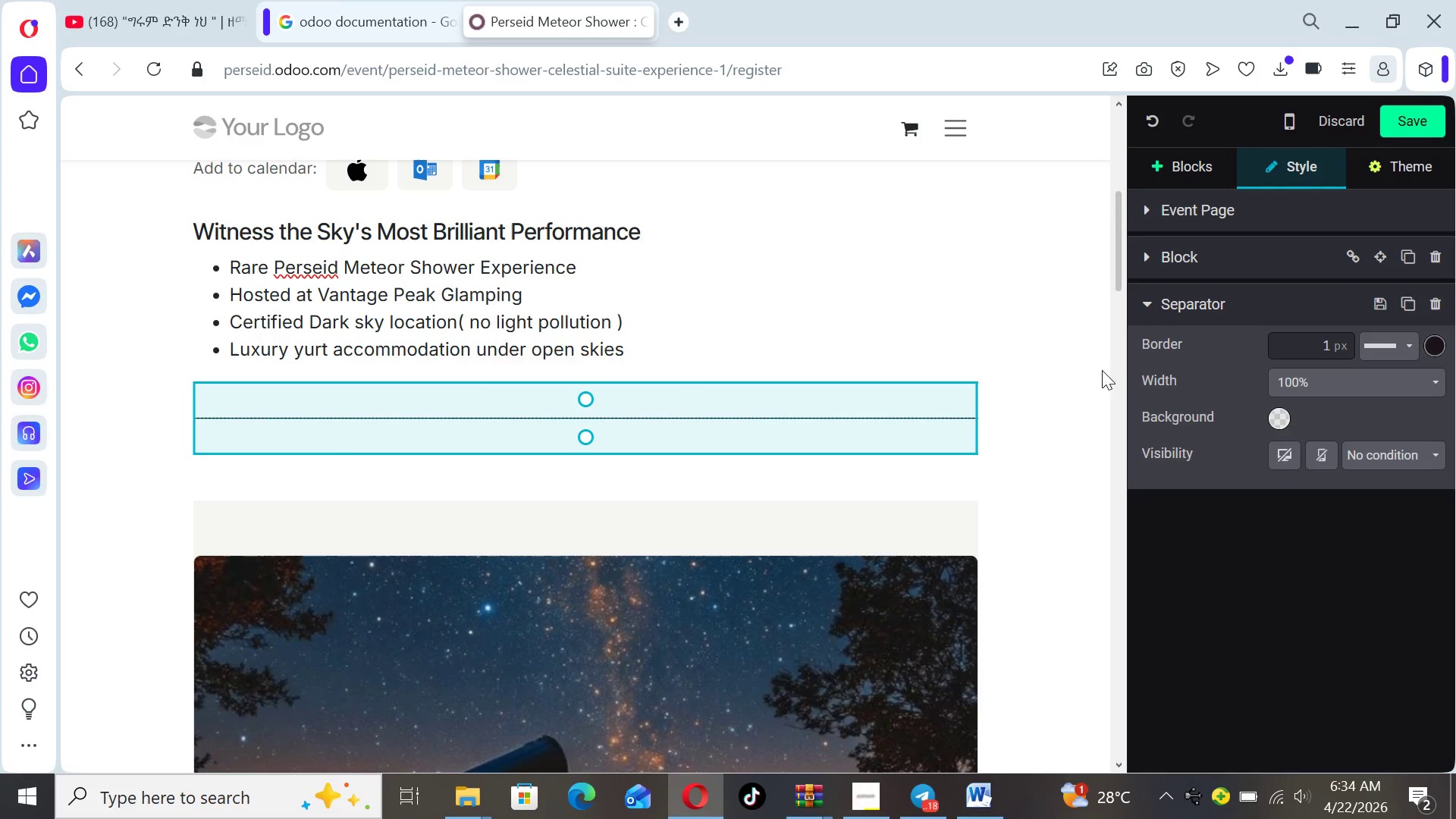 
left_click([1062, 372])
 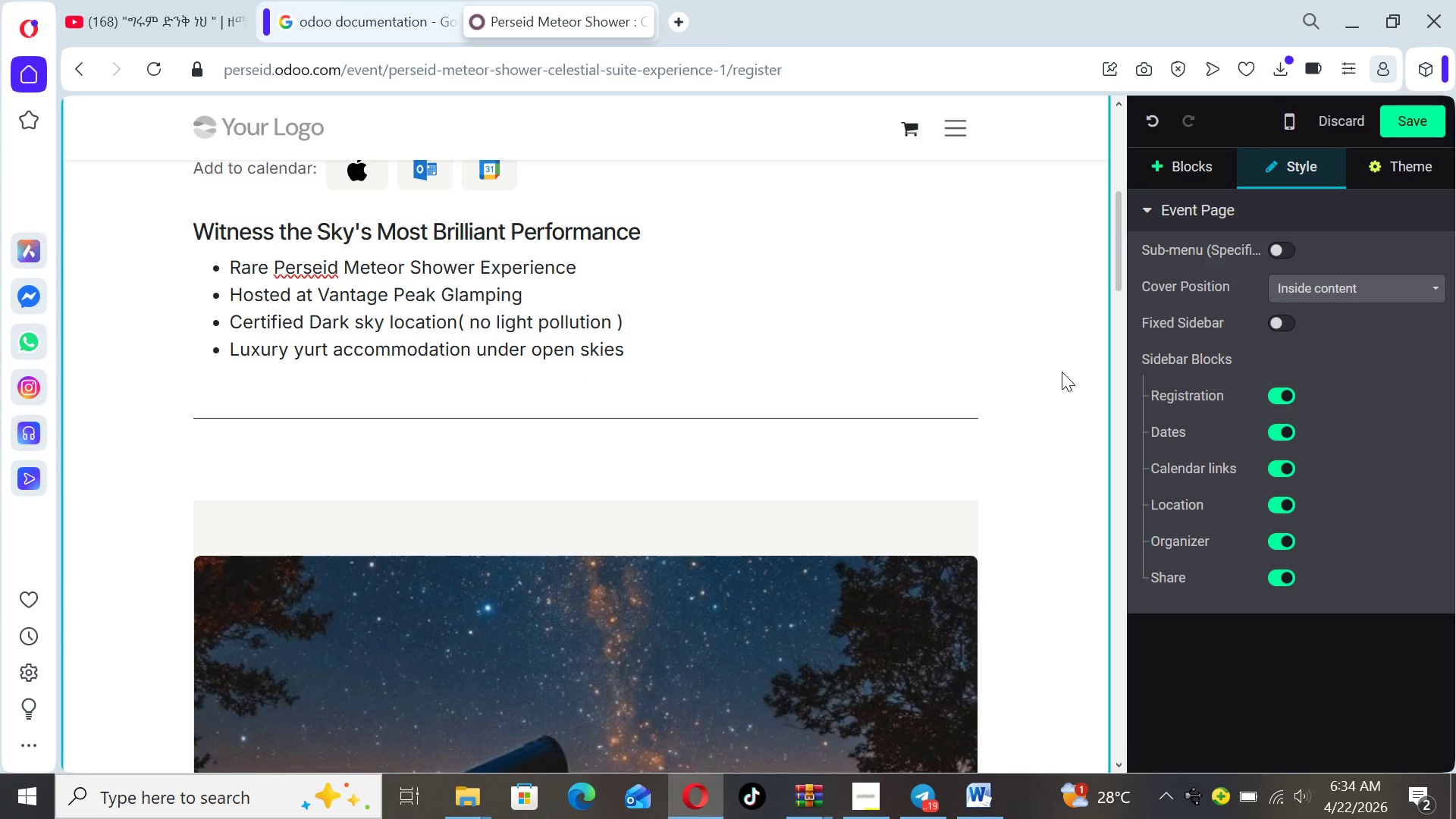 
wait(6.36)
 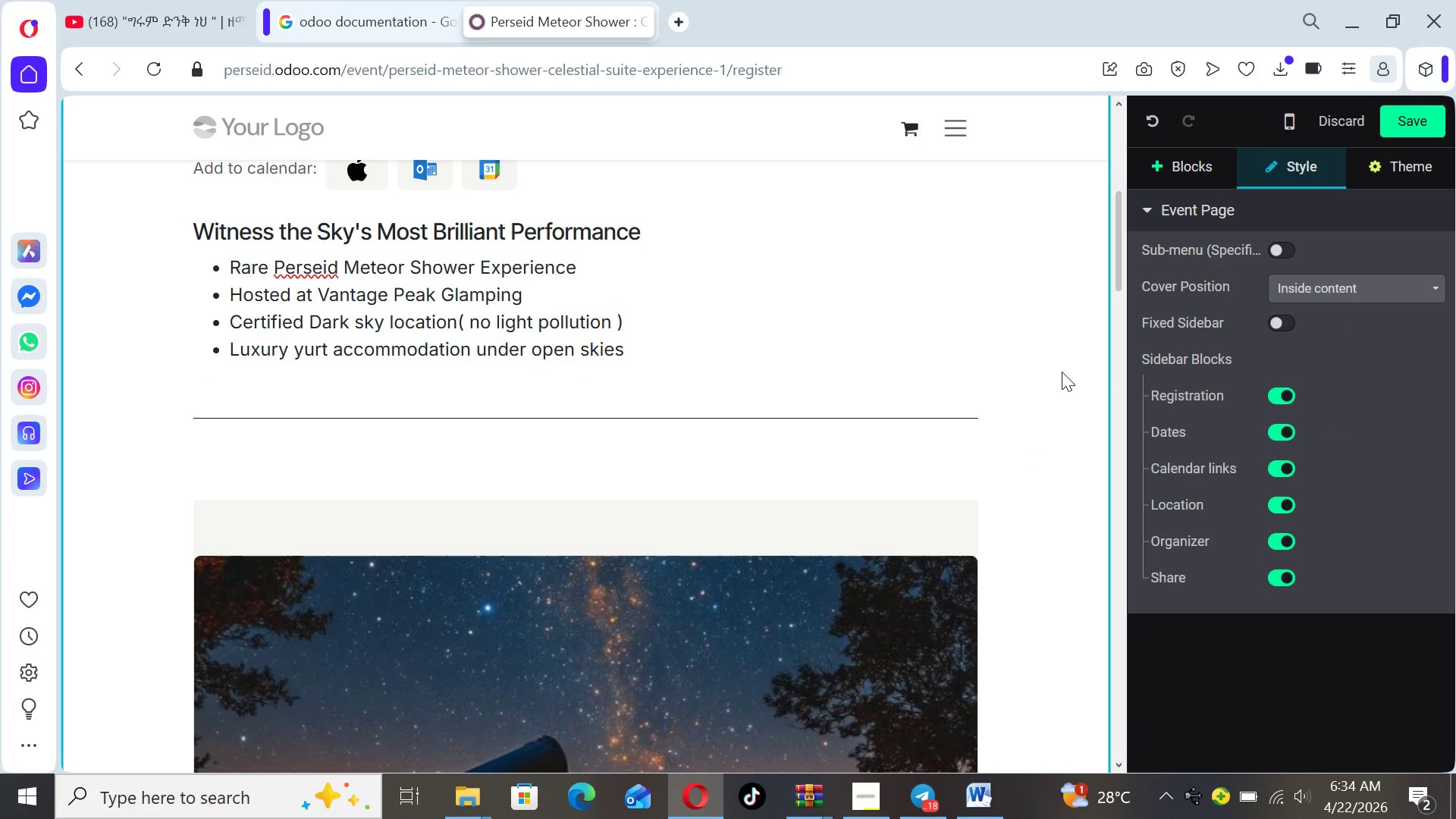 
left_click_drag(start_coordinate=[1118, 266], to_coordinate=[1133, 571])
 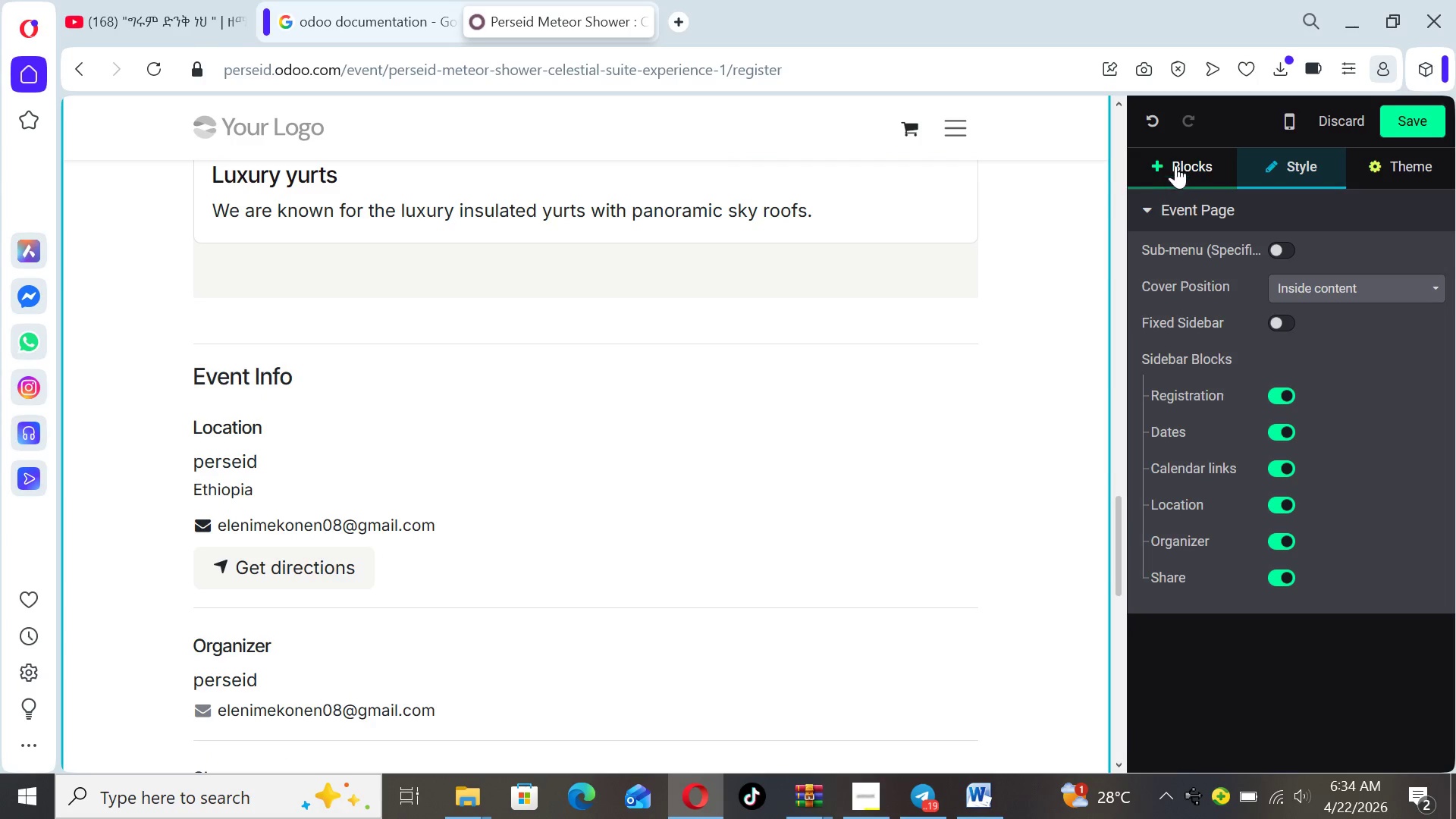 
left_click([1175, 163])
 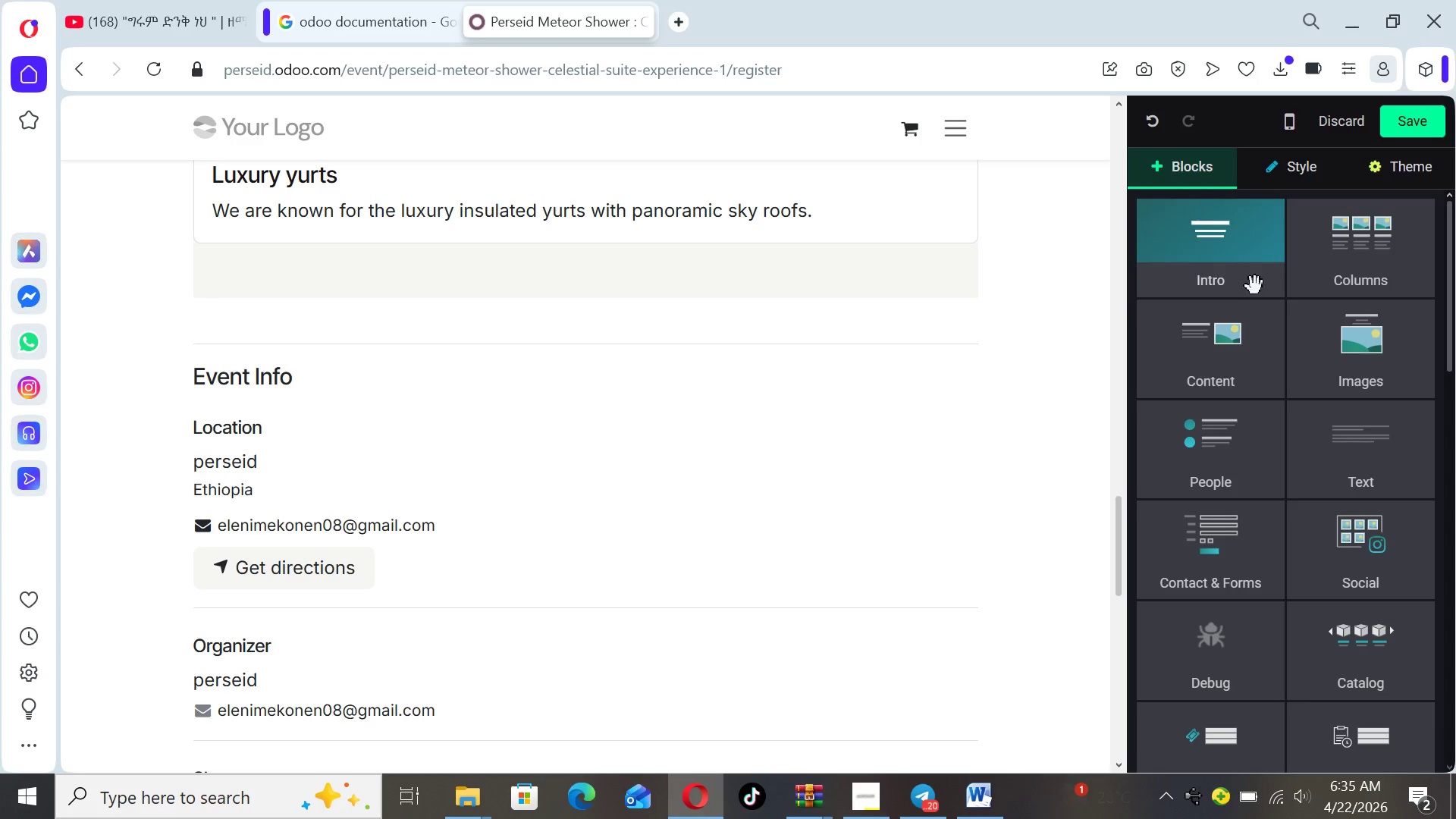 
left_click([1232, 355])
 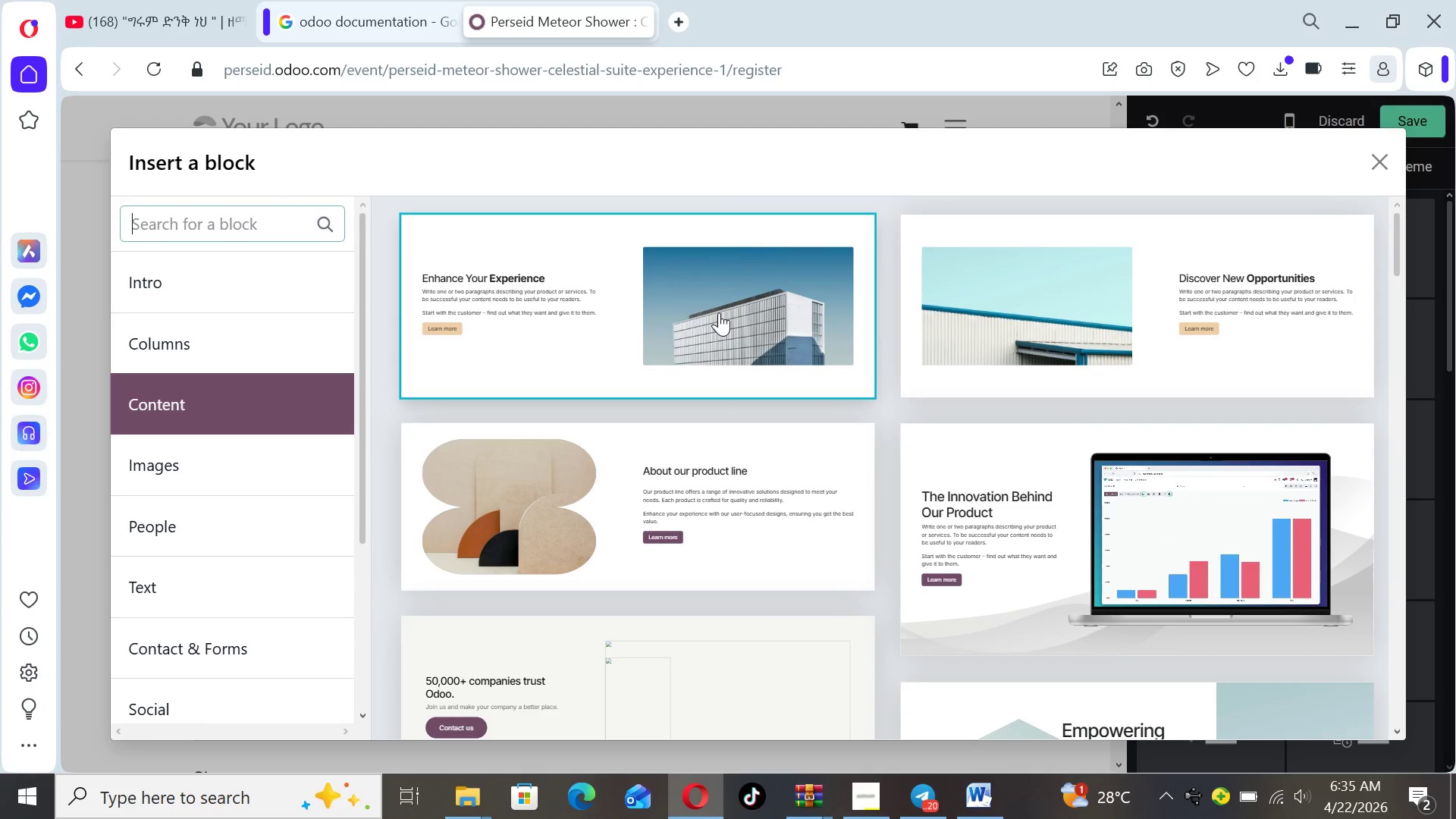 
wait(13.28)
 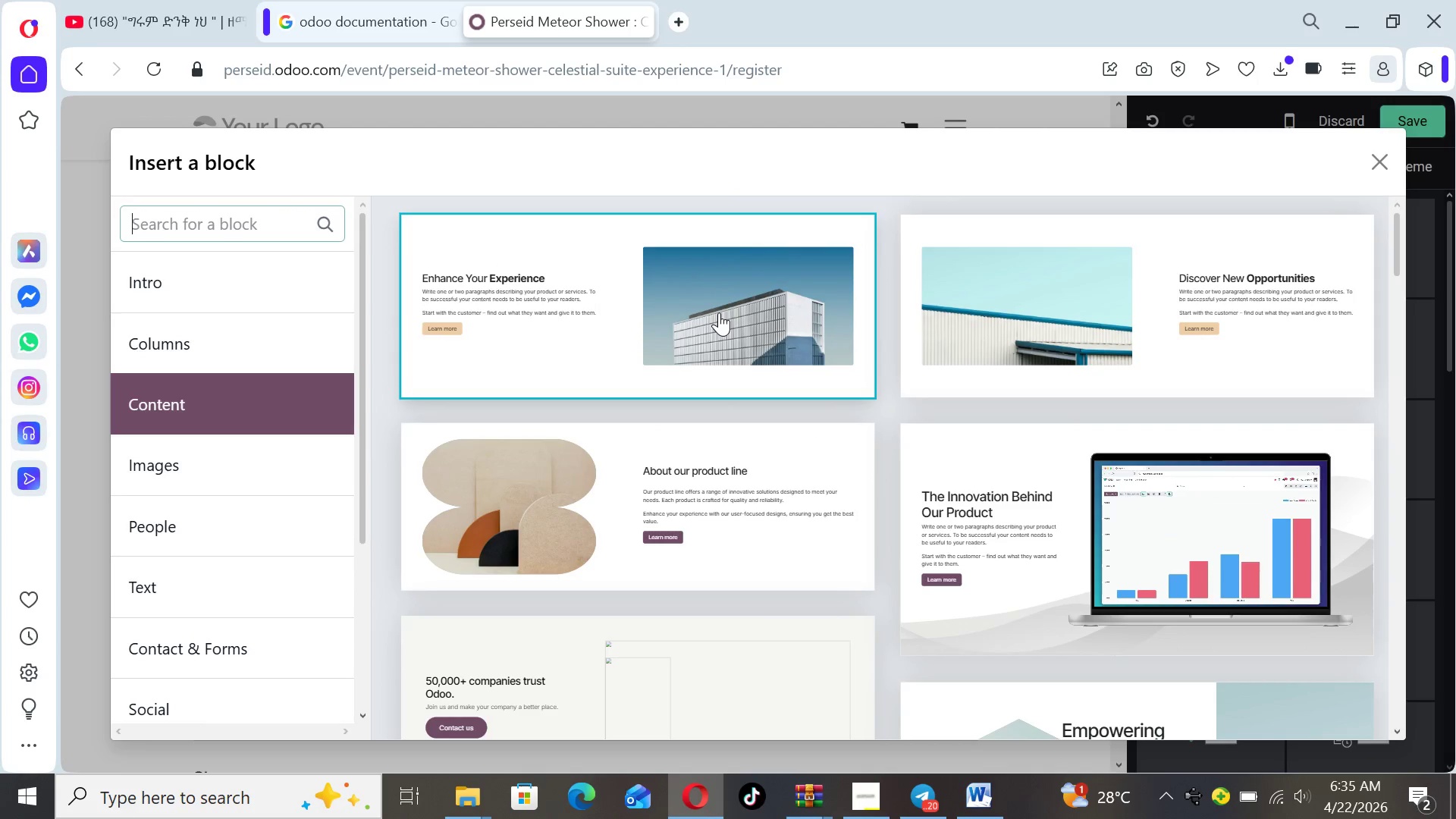 
left_click([719, 312])
 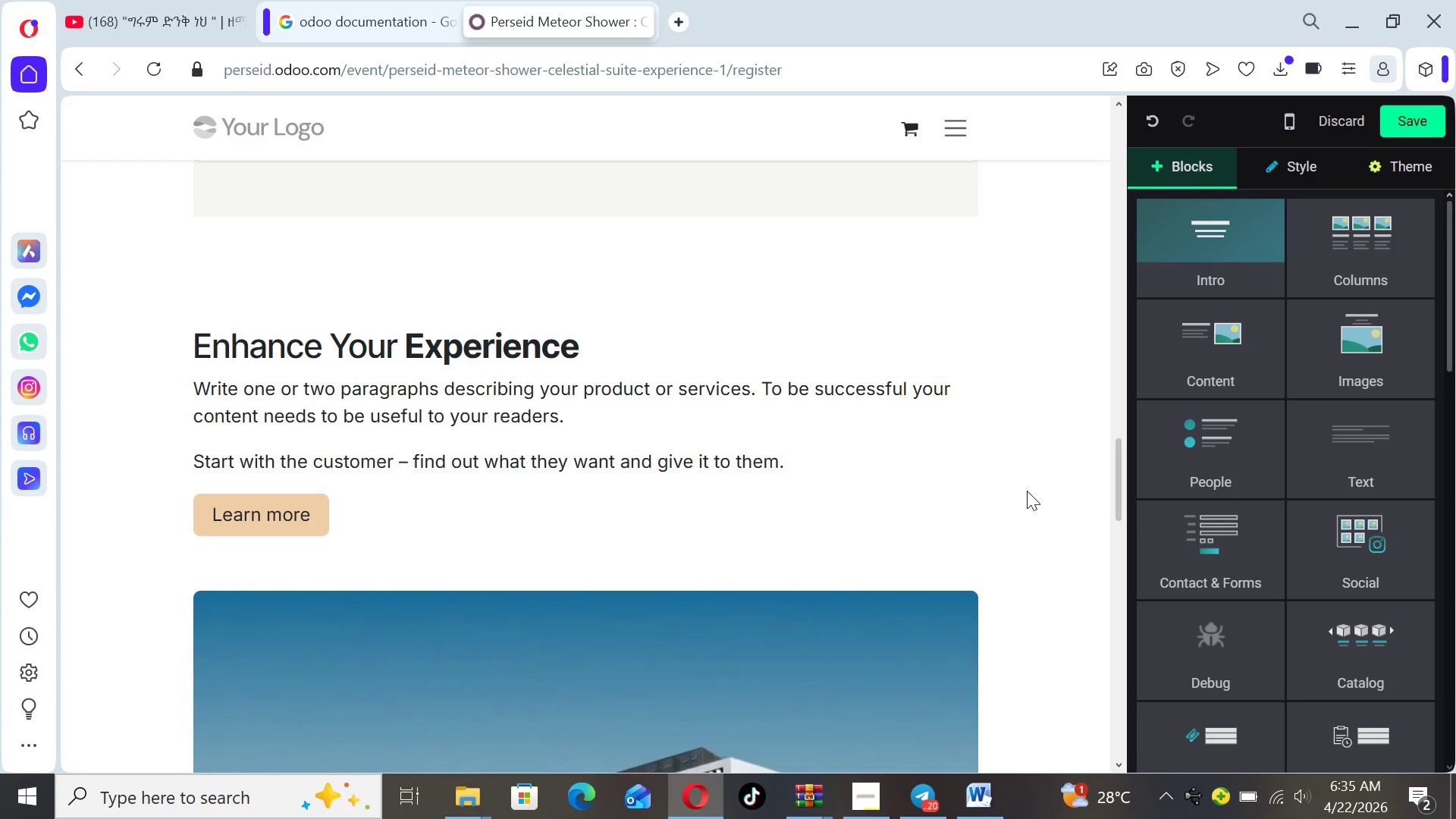 
left_click_drag(start_coordinate=[1119, 502], to_coordinate=[1109, 500])
 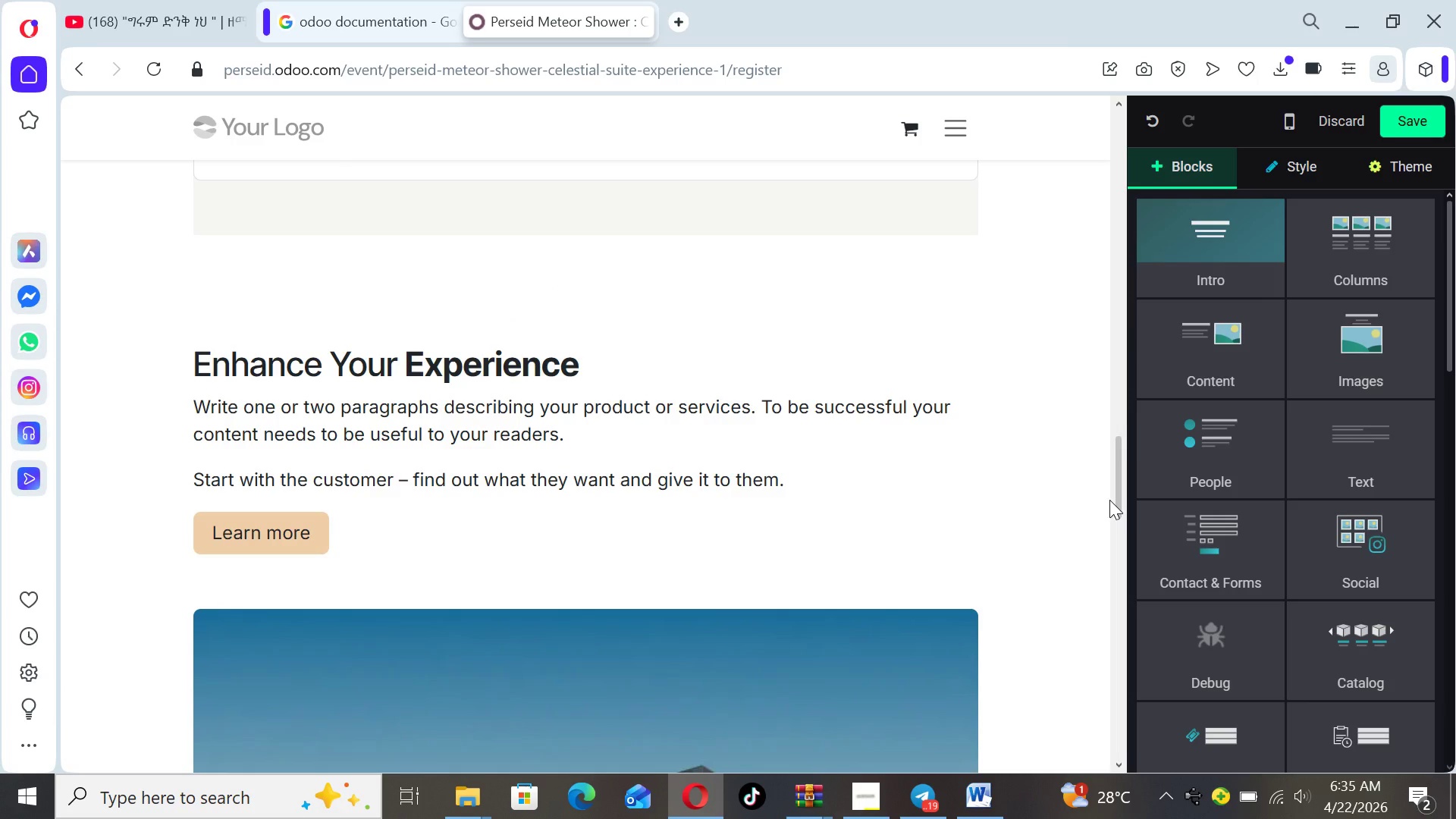 
wait(21.75)
 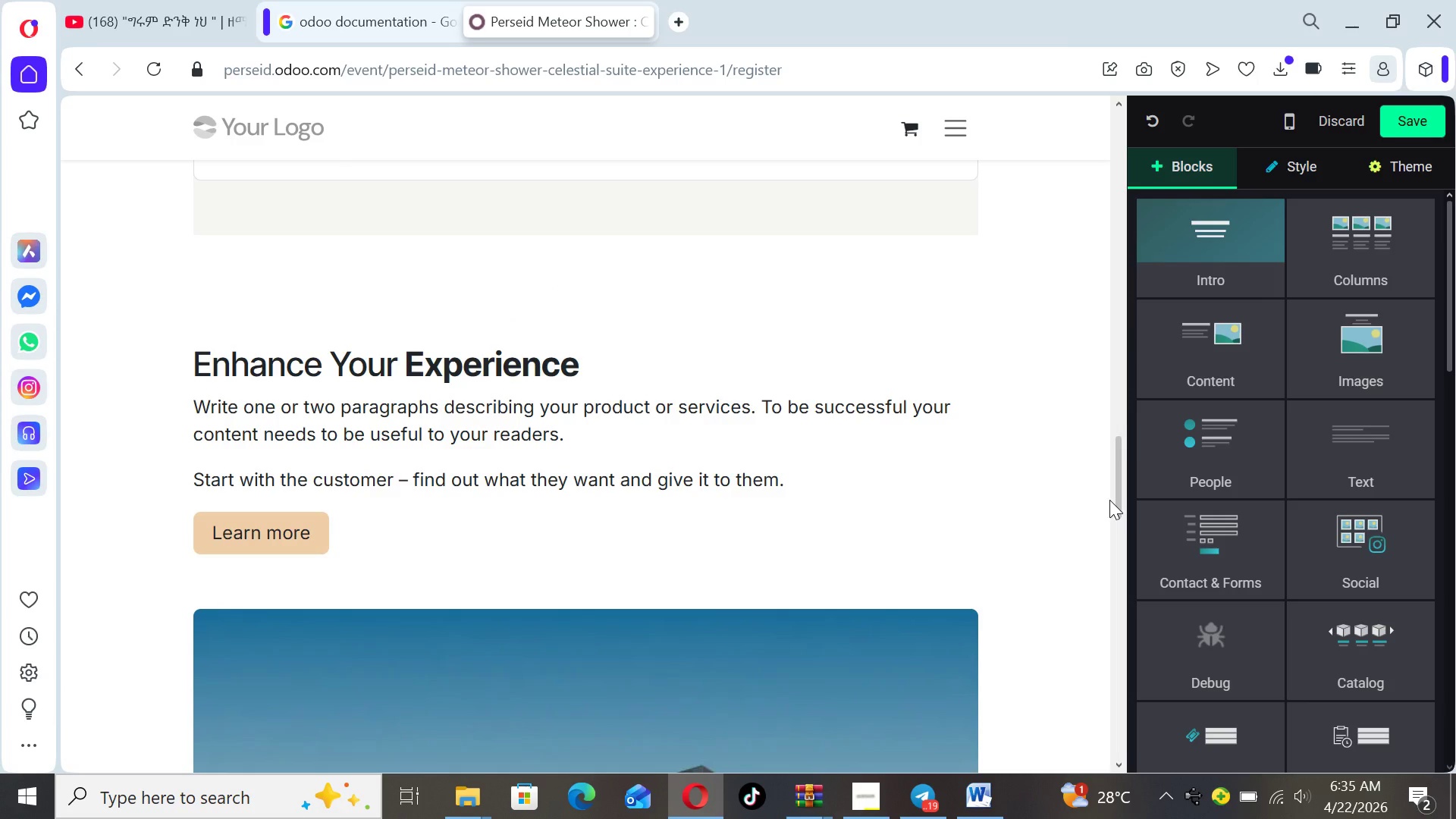 
left_click_drag(start_coordinate=[1116, 500], to_coordinate=[1116, 515])
 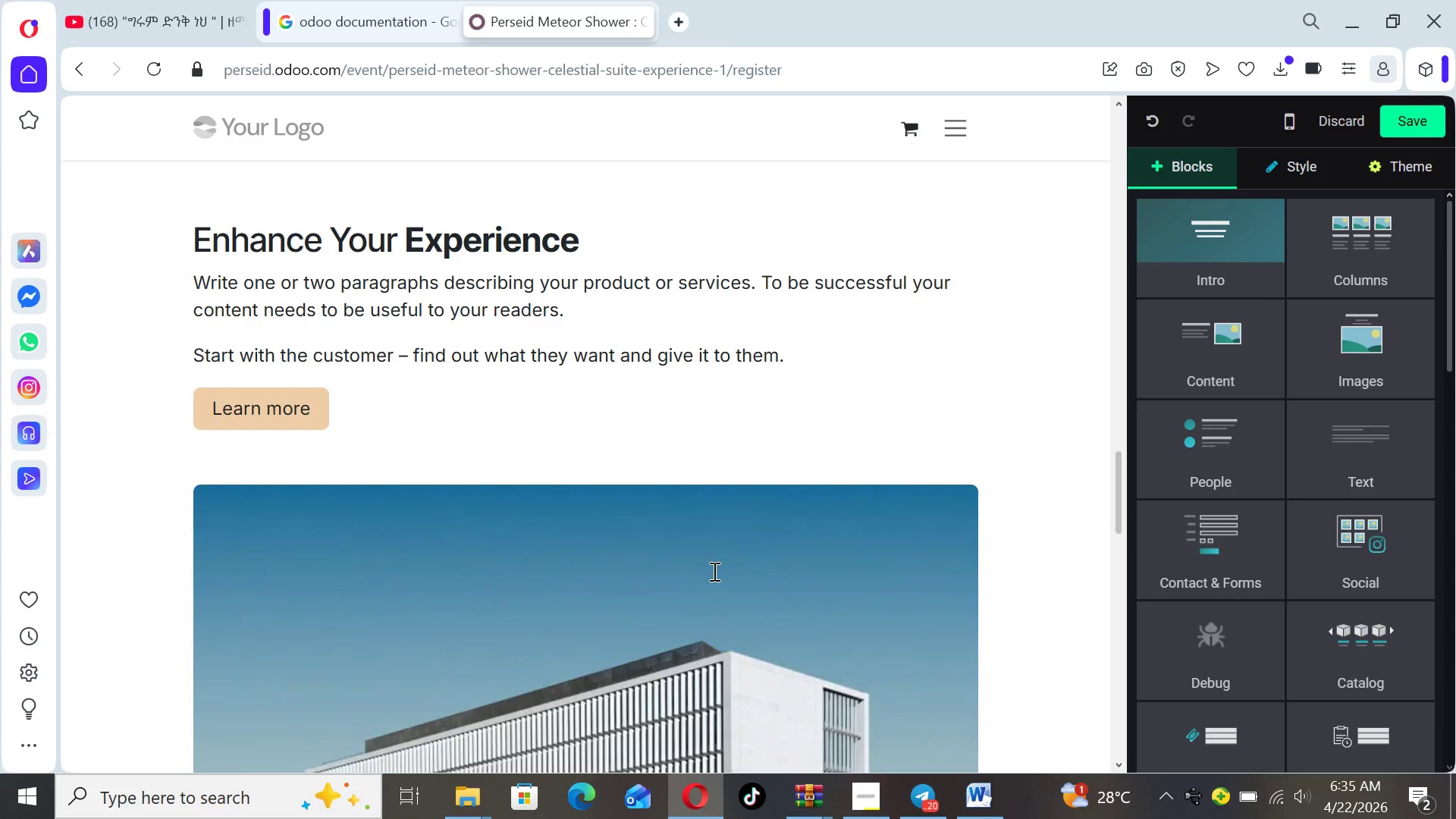 
left_click([746, 684])
 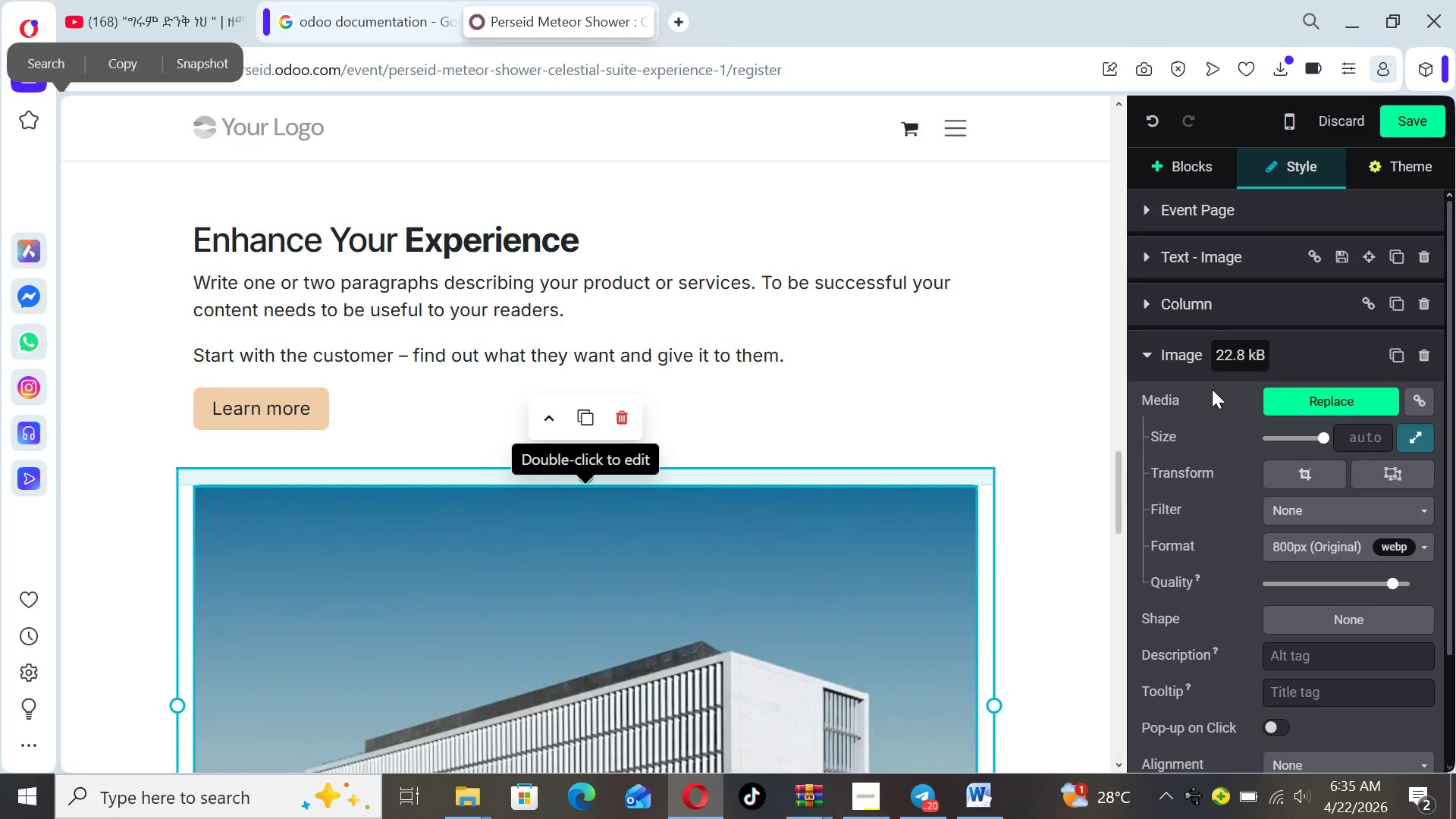 
left_click([1272, 401])
 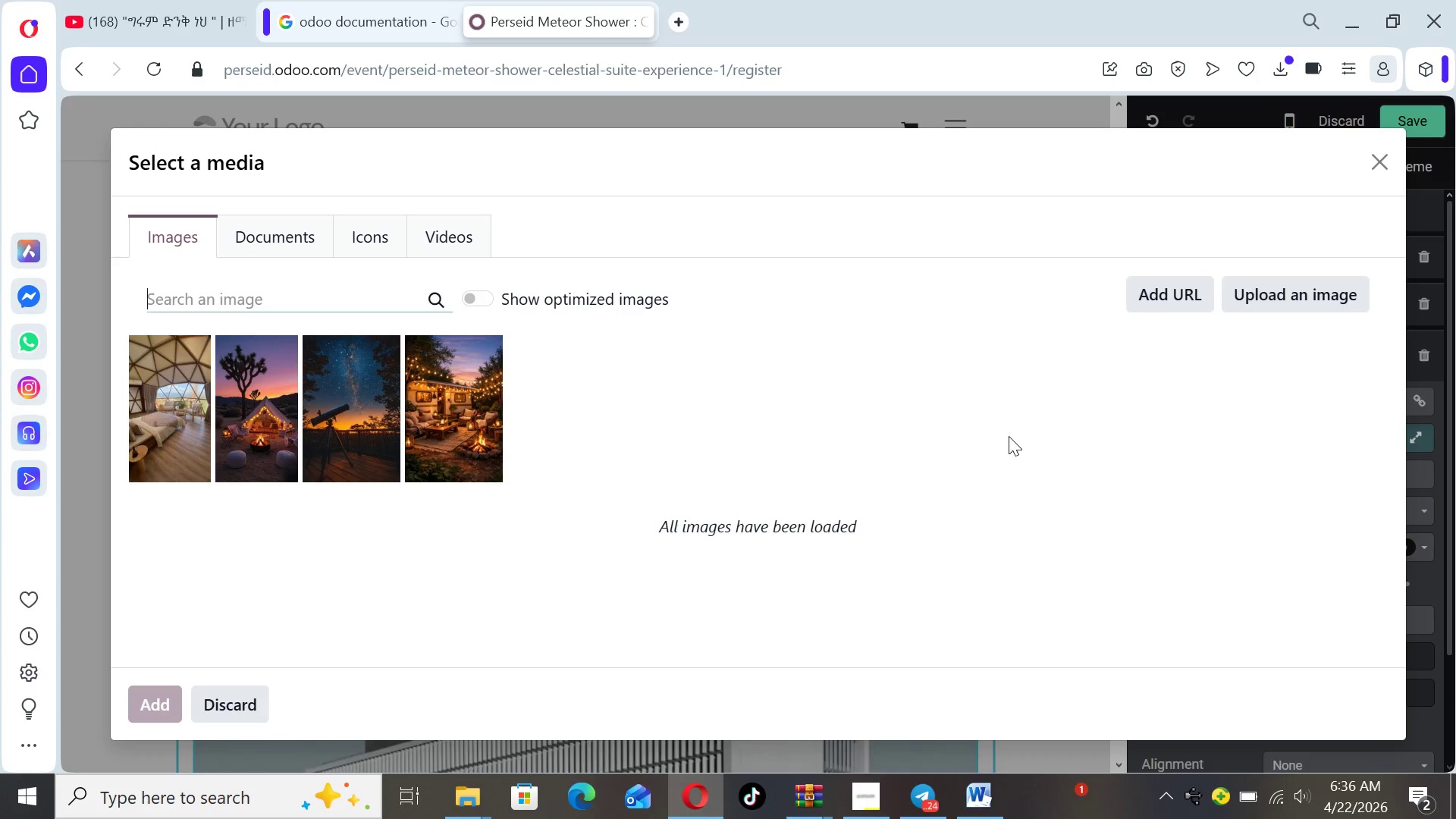 
wait(23.0)
 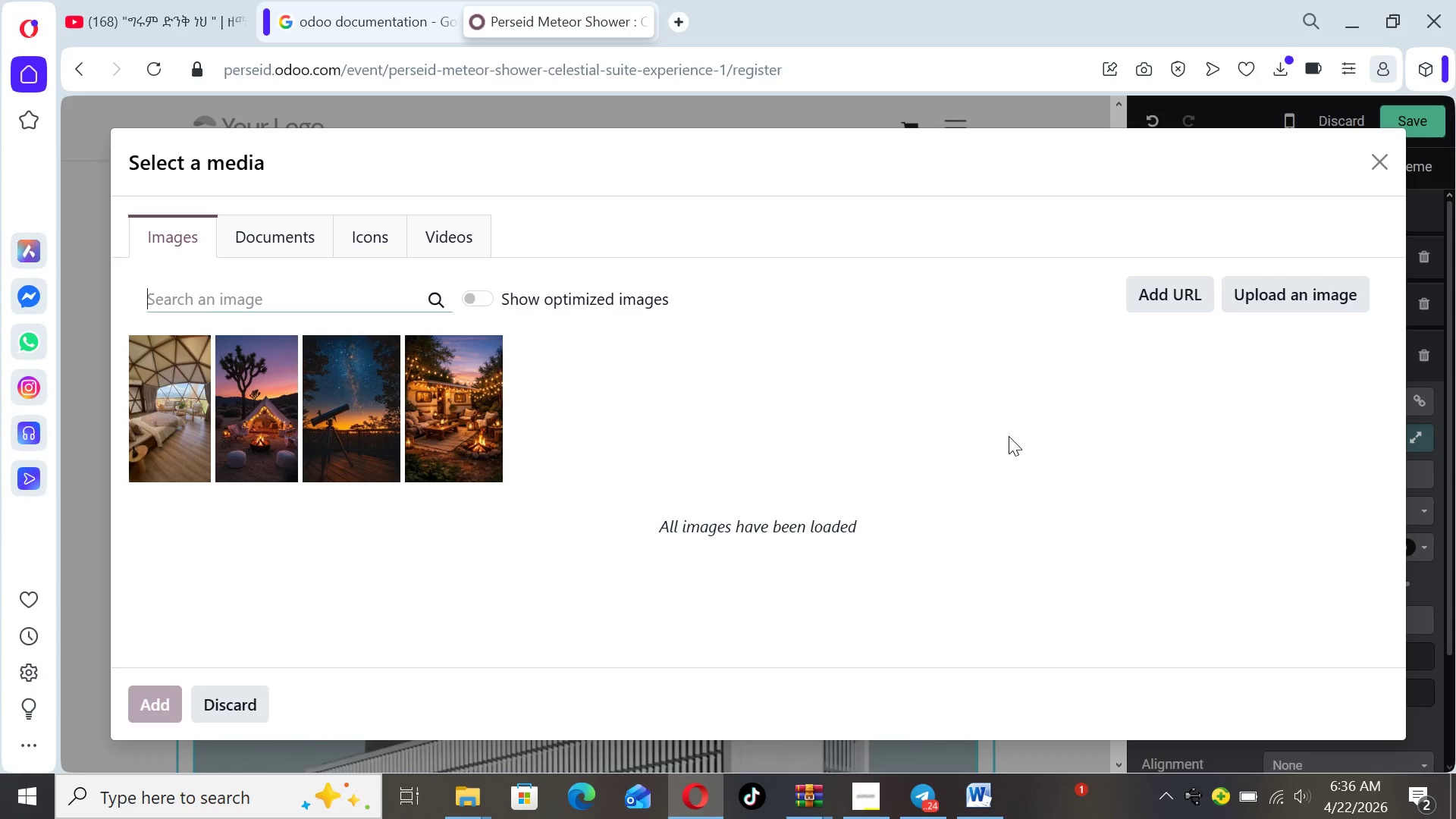 
left_click([463, 409])
 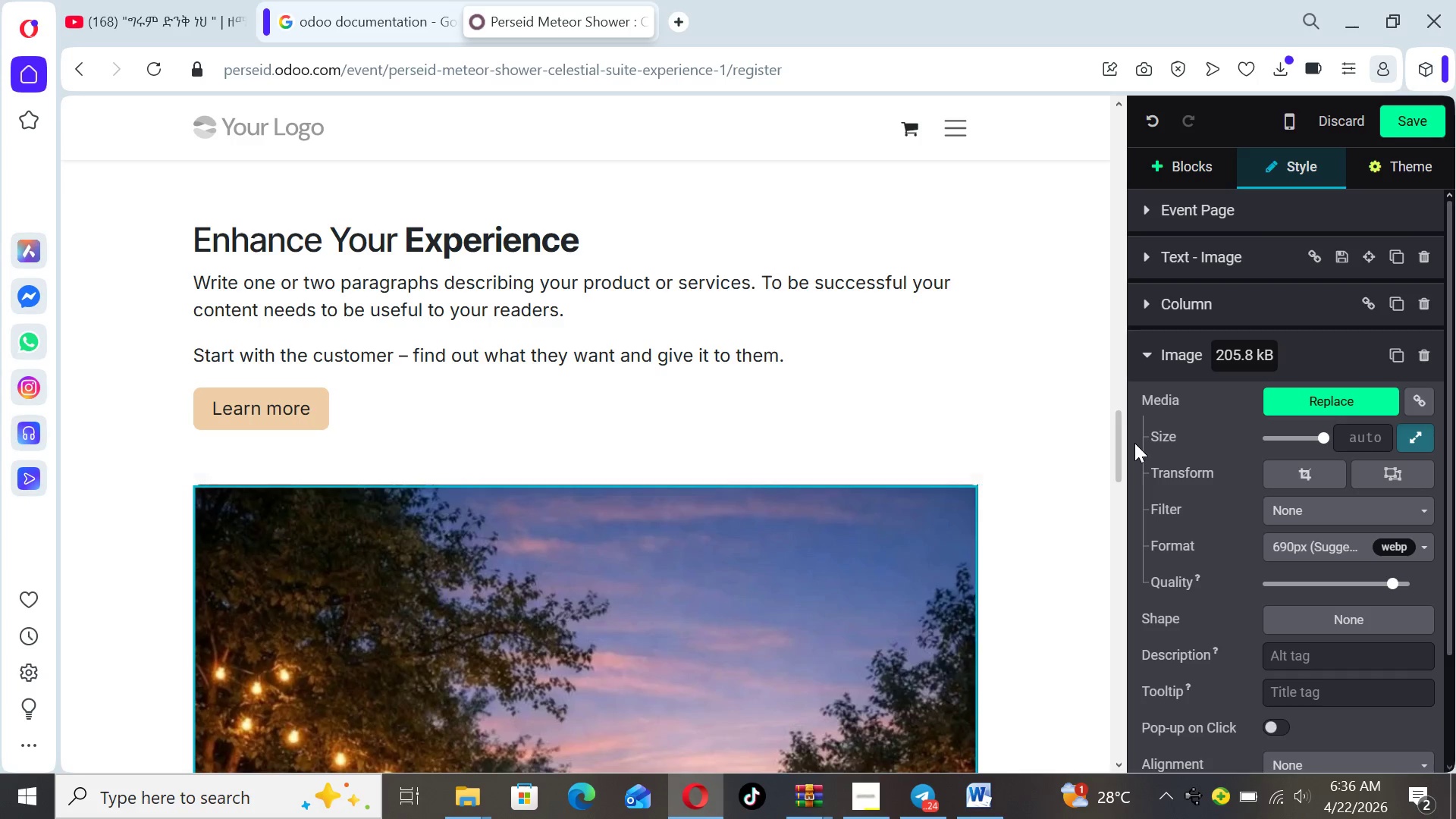 
left_click_drag(start_coordinate=[1119, 437], to_coordinate=[1106, 418])
 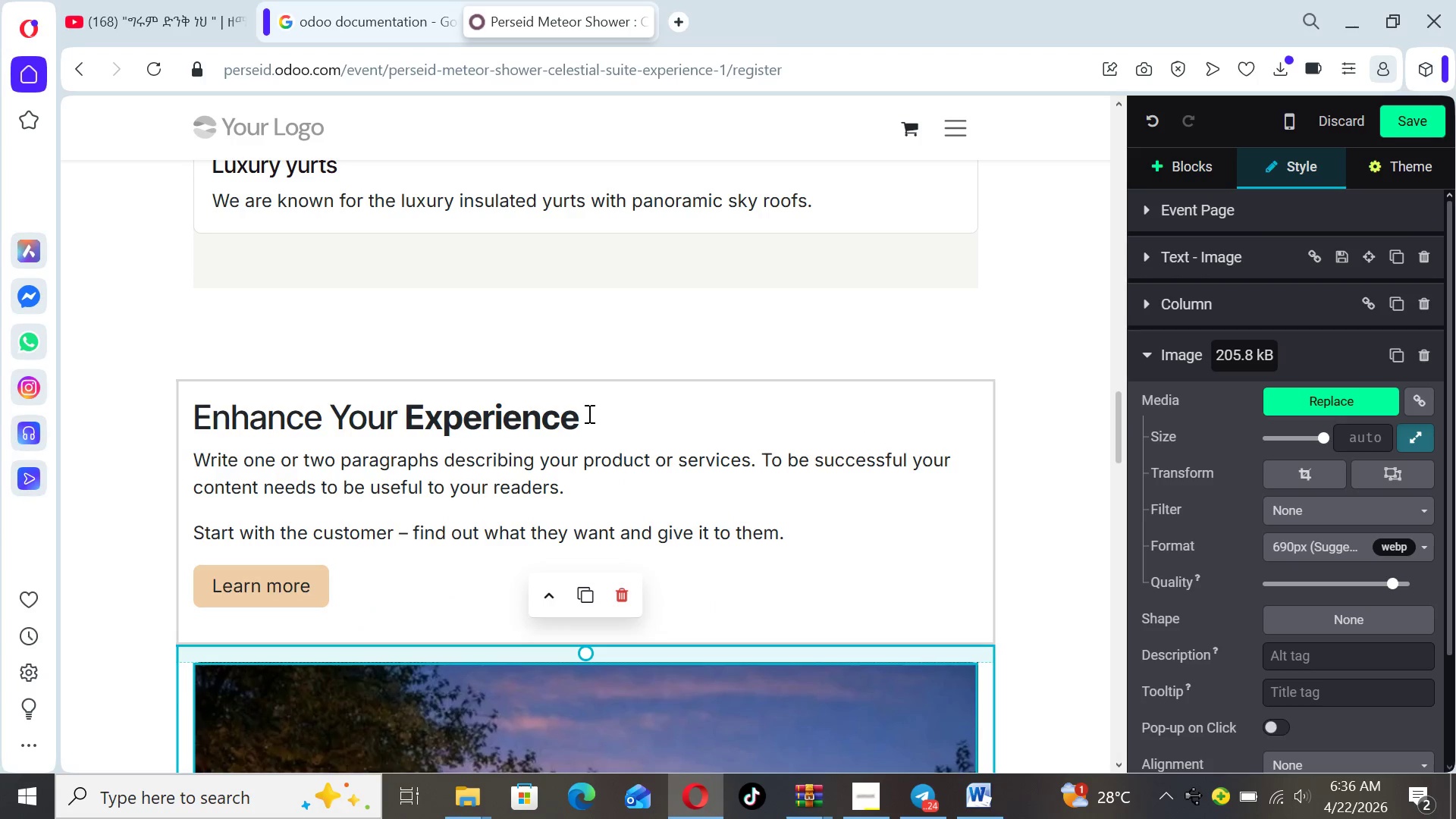 
left_click_drag(start_coordinate=[588, 413], to_coordinate=[156, 413])
 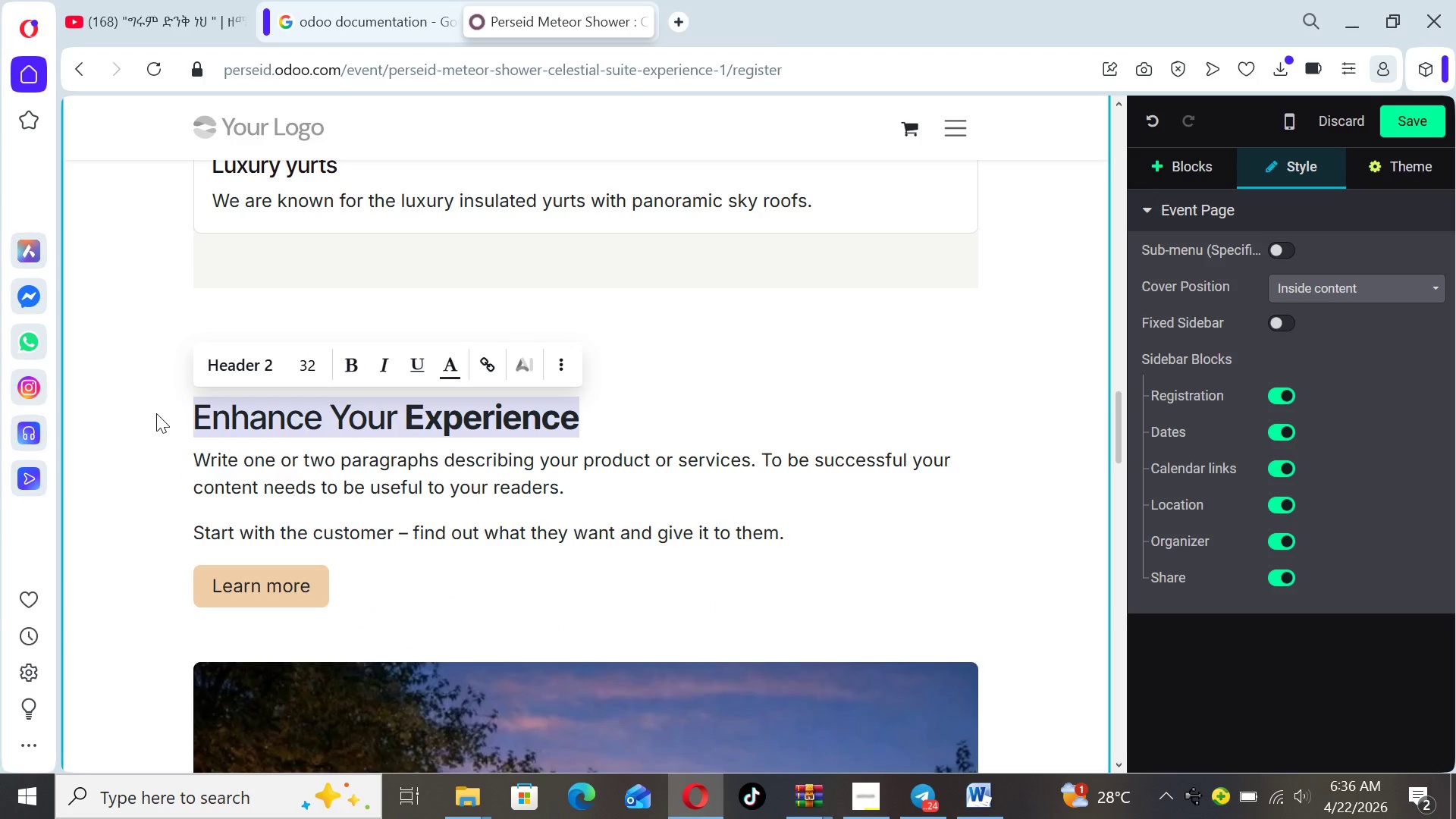 
type(RESERVEYO)
key(Backspace)
key(Backspace)
type( YOUR EXPERIENCE)
 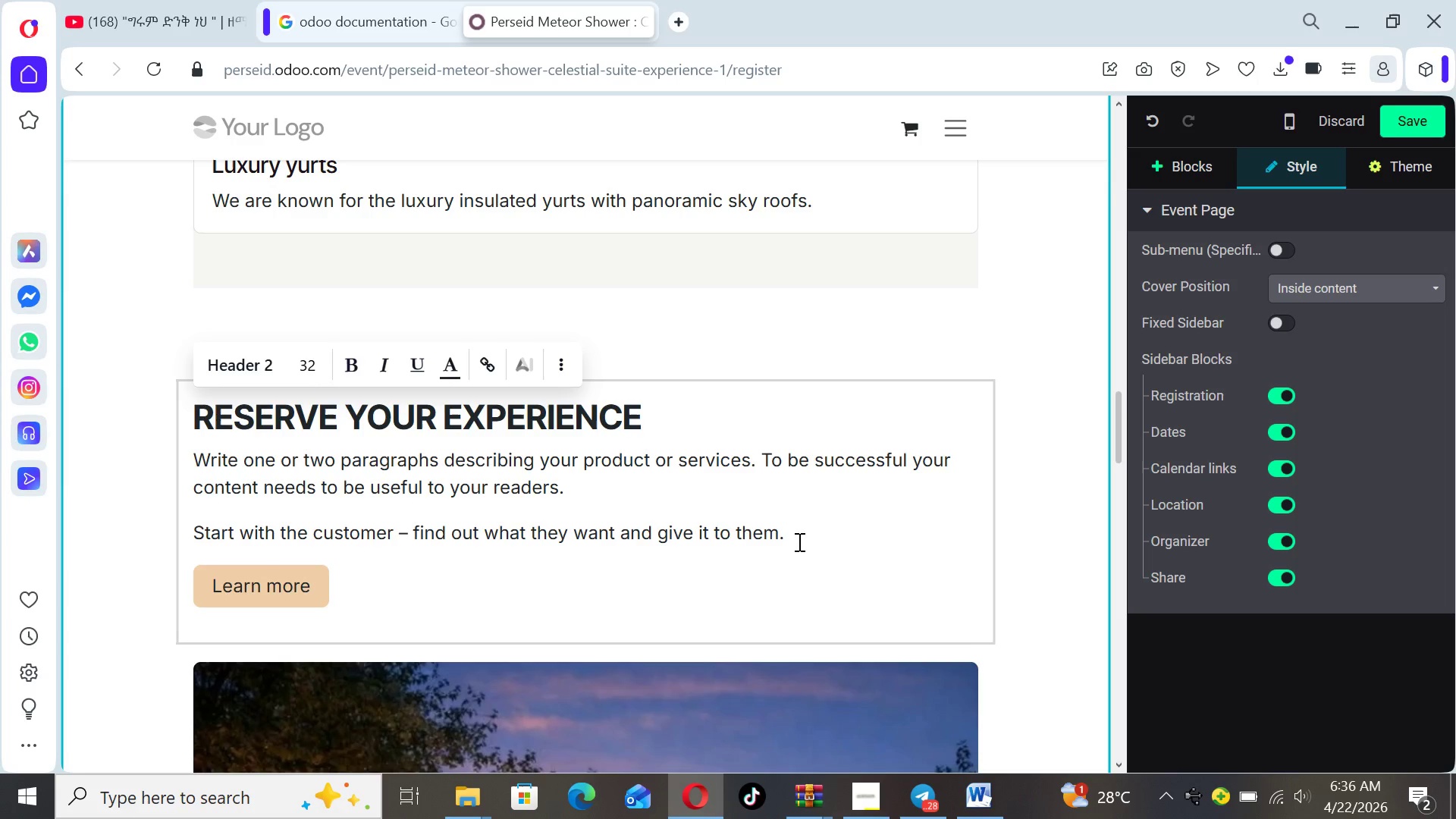 
wait(13.22)
 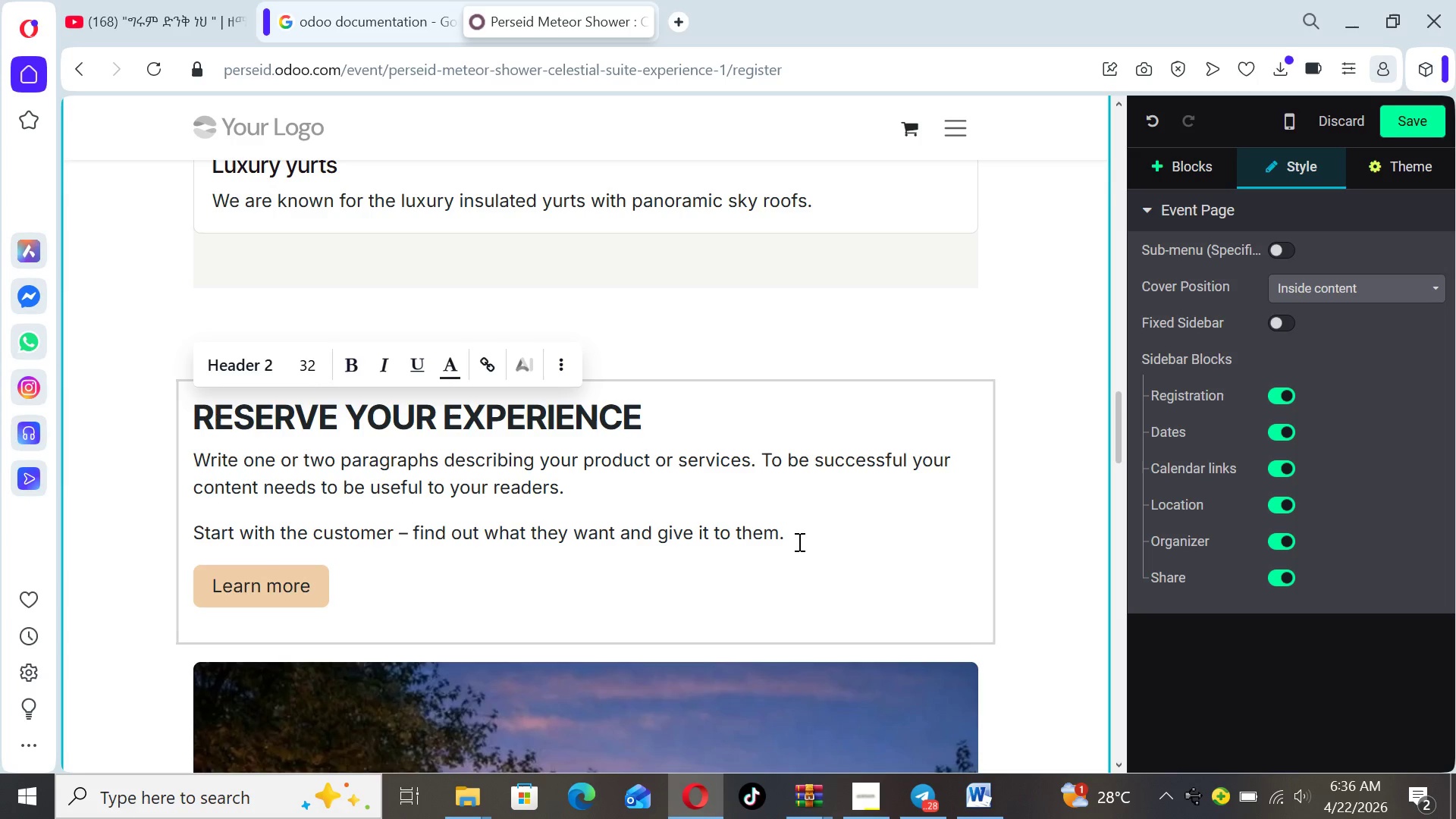 
left_click_drag(start_coordinate=[792, 530], to_coordinate=[196, 453])
 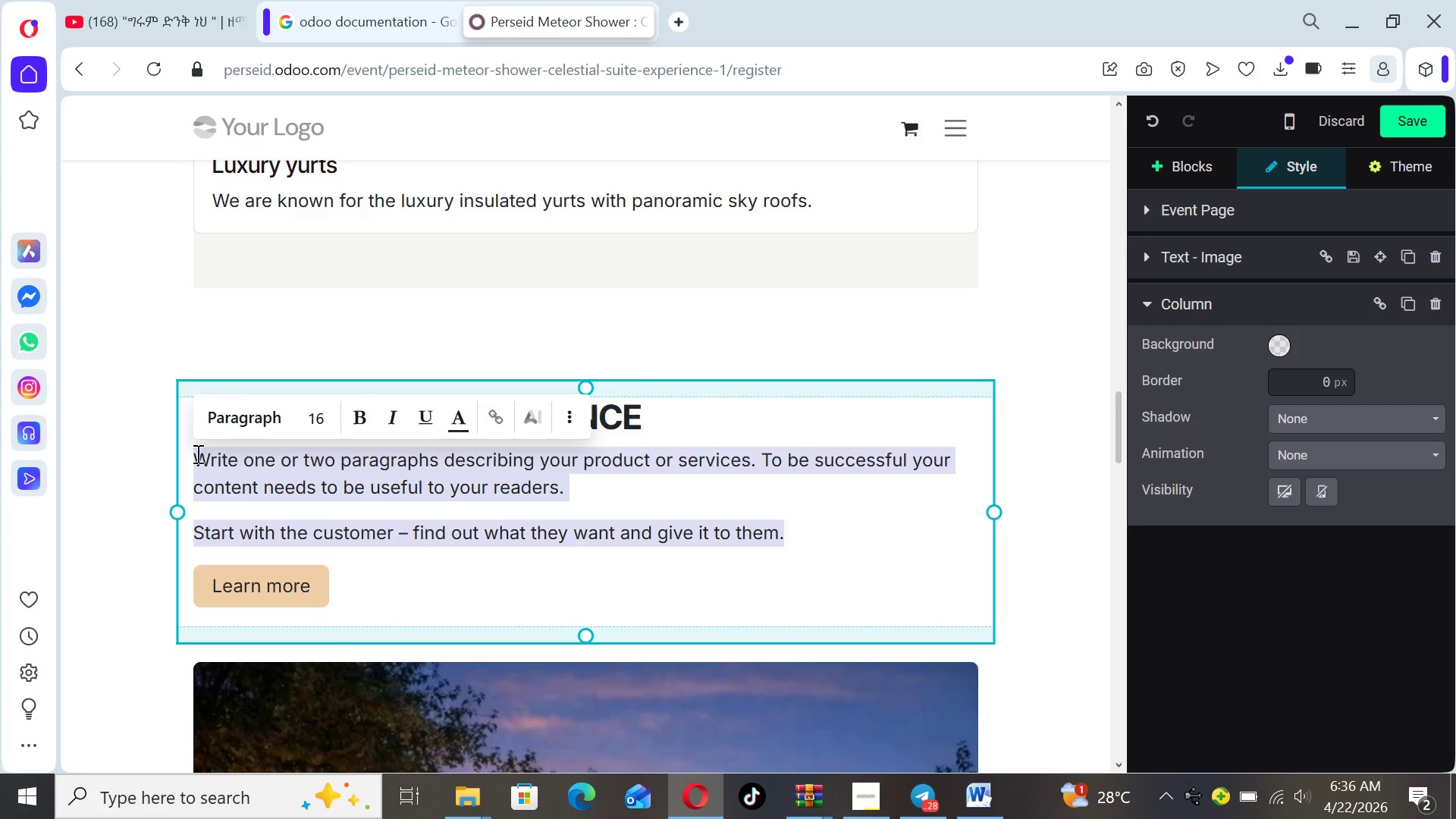 
key(Backspace)
 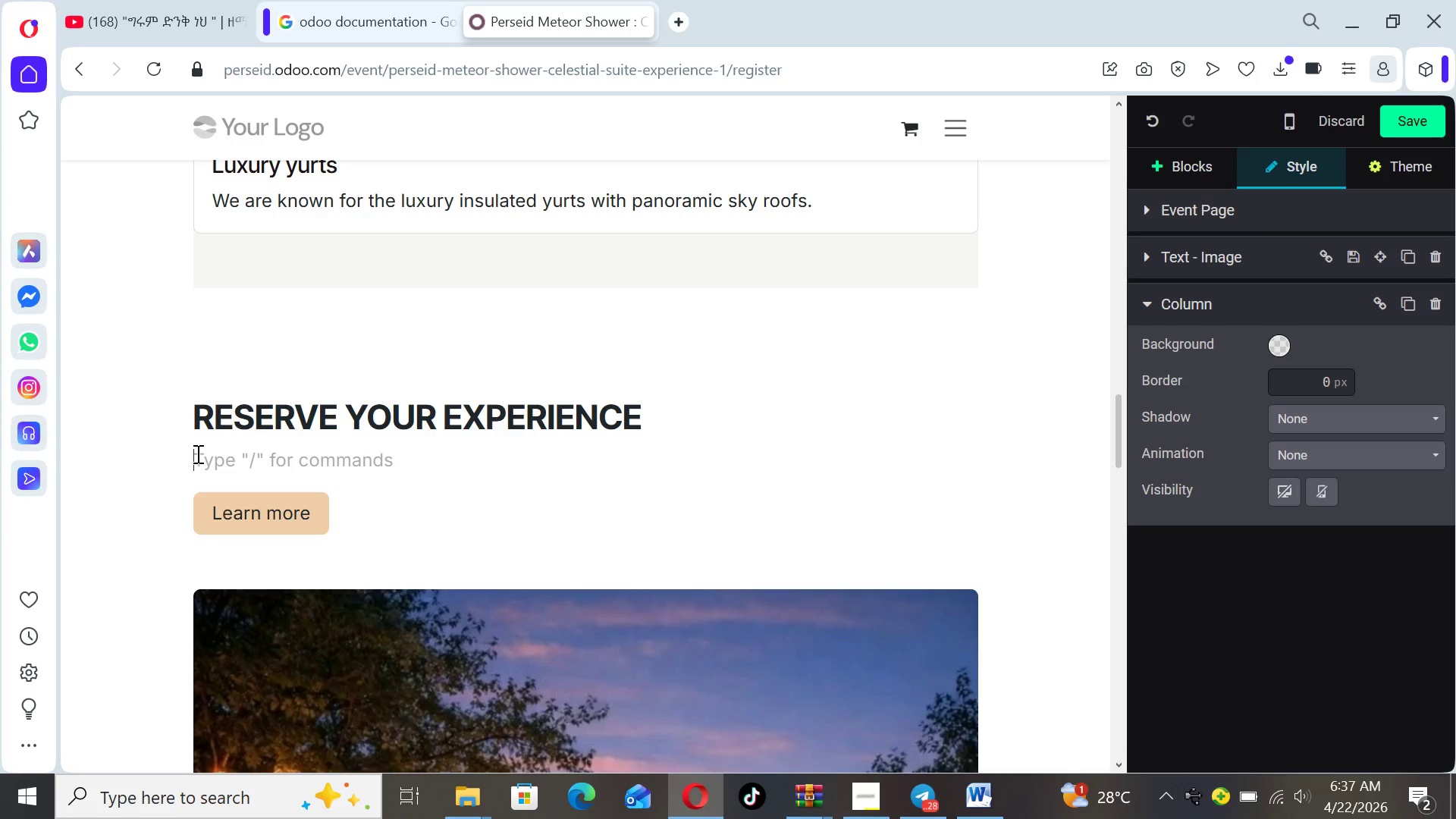 
wait(21.11)
 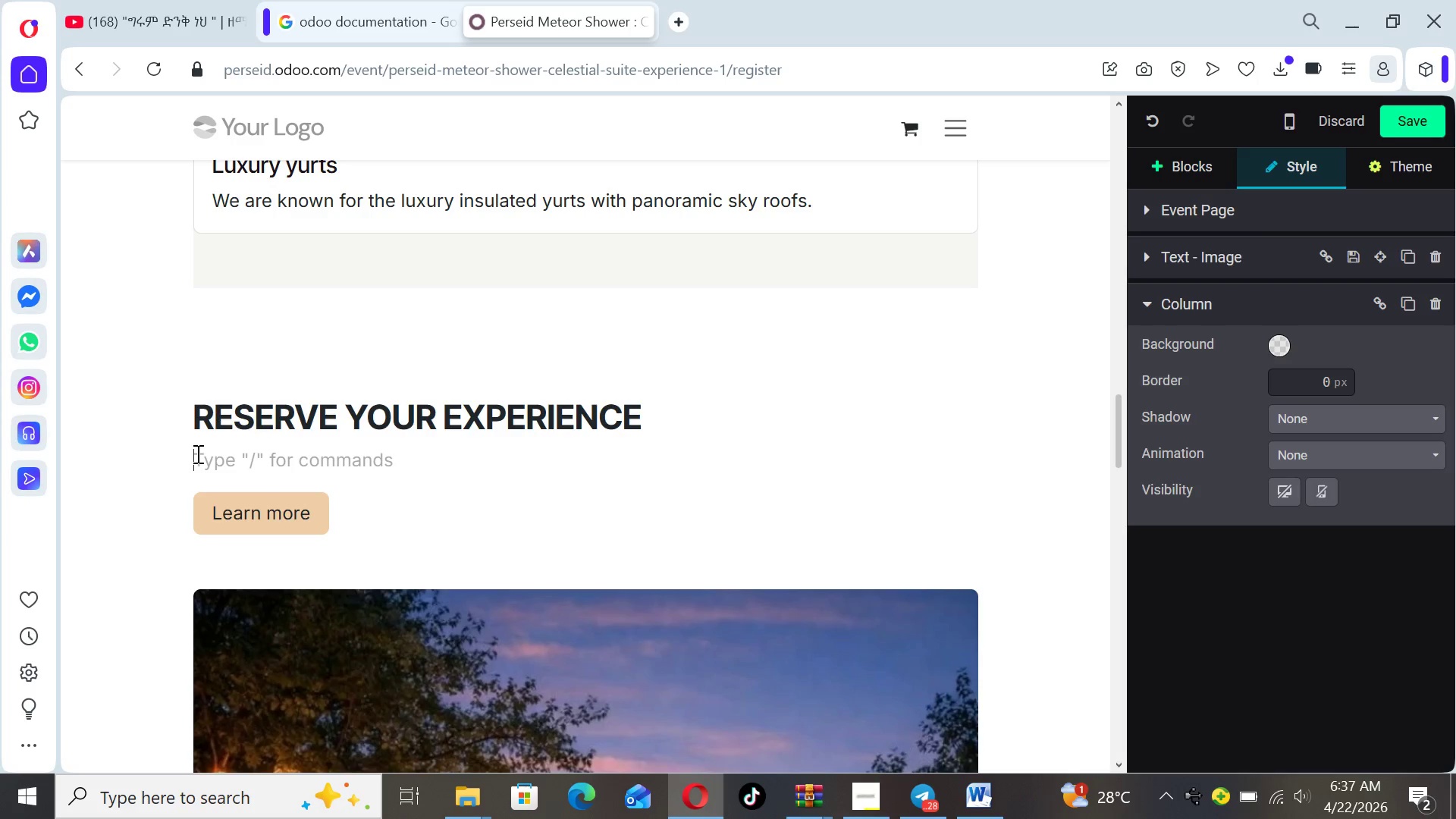 
type(STANDARD YURT)
 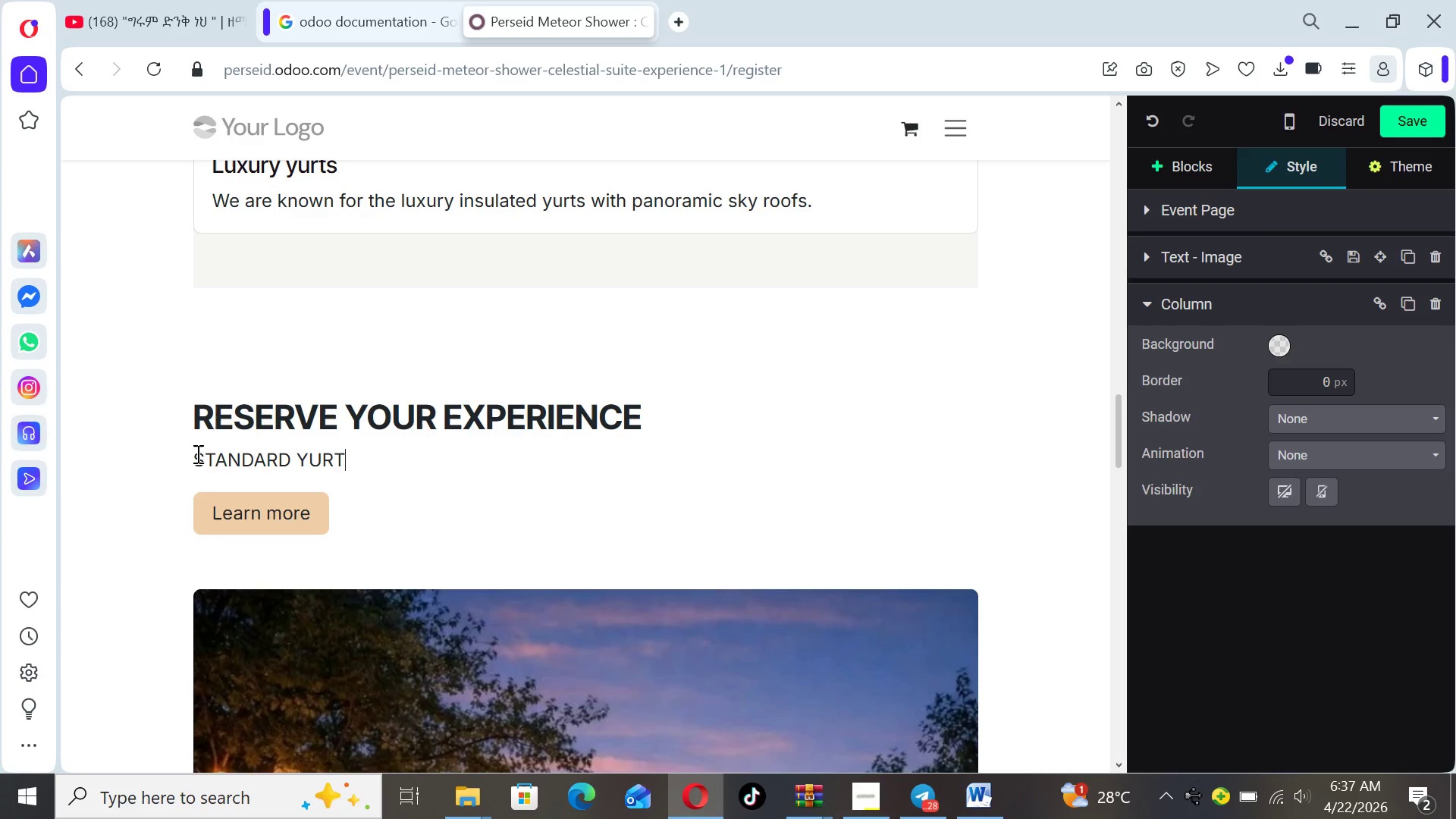 
wait(5.97)
 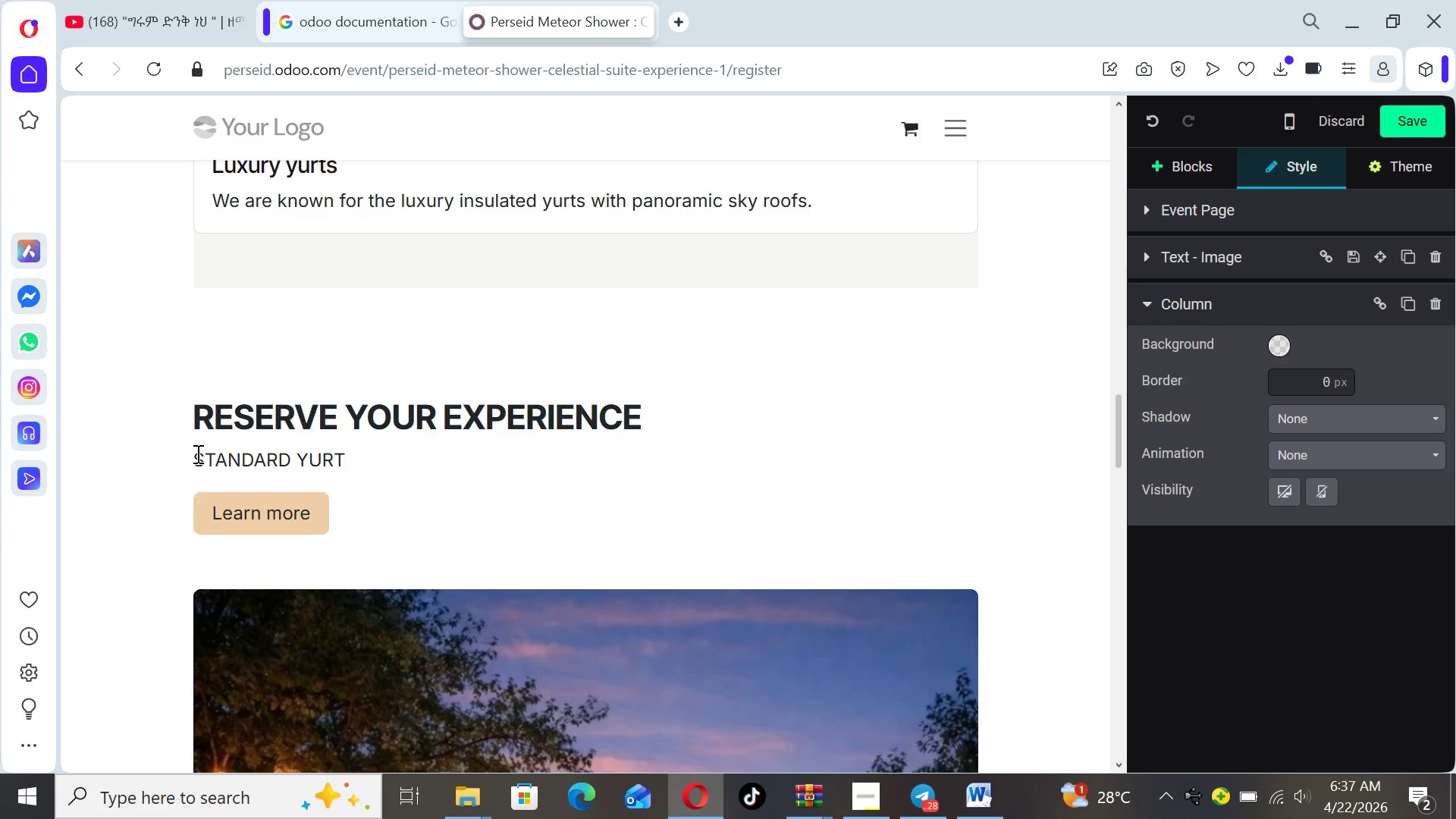 
key(Space)
 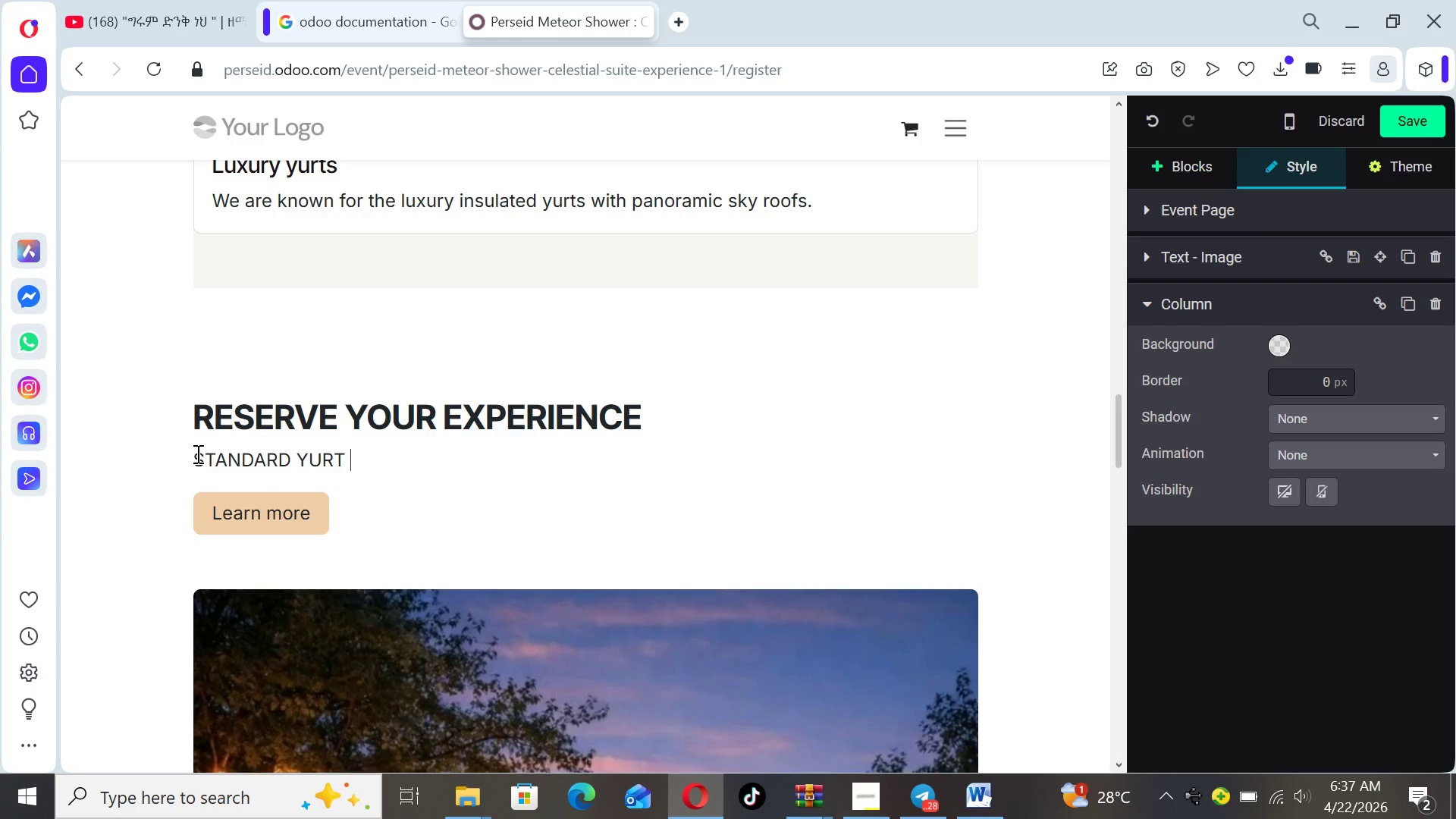 
hold_key(key=Space, duration=0.69)
 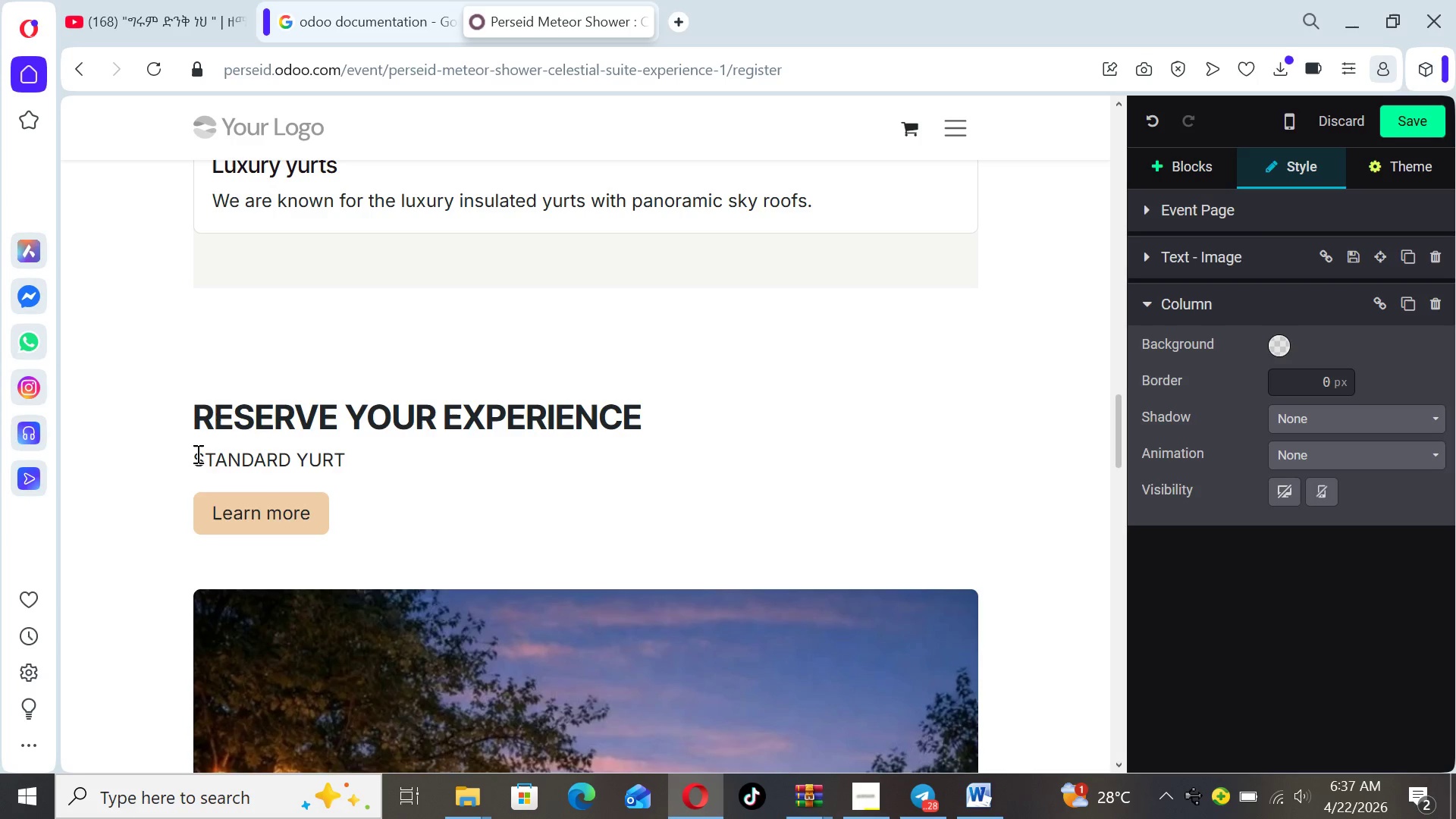 
key(Enter)
 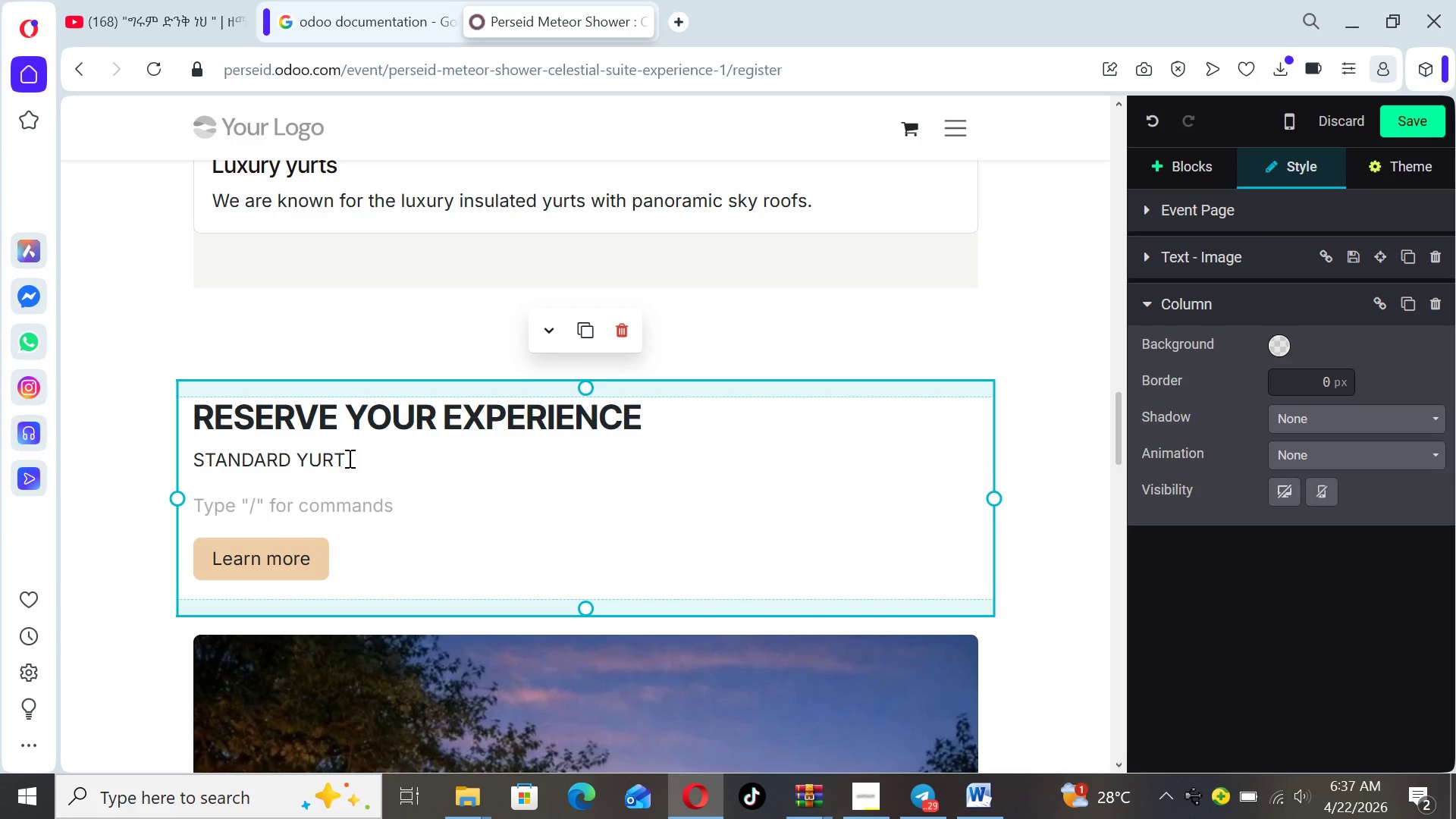 
left_click_drag(start_coordinate=[348, 458], to_coordinate=[190, 457])
 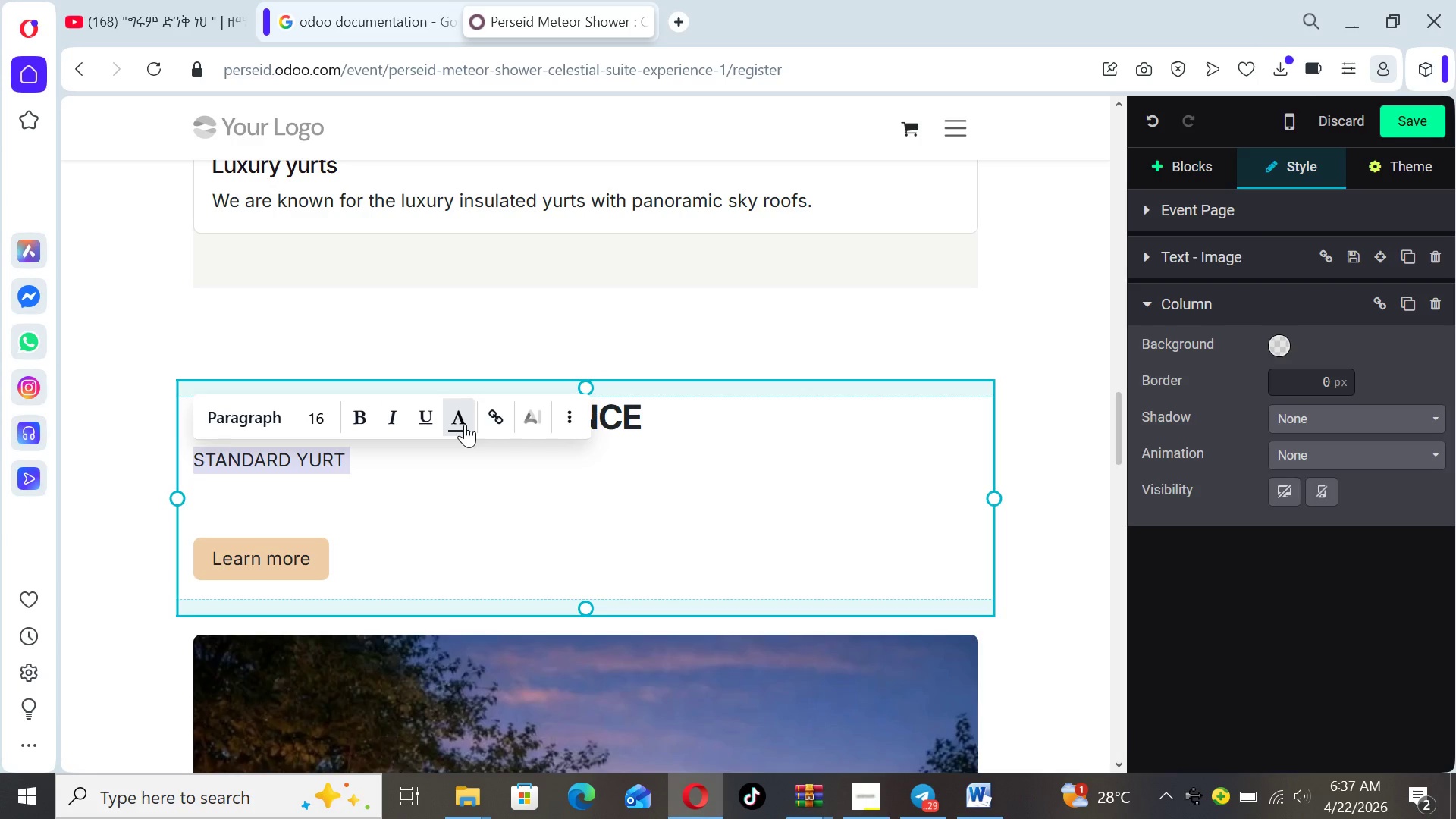 
left_click([465, 424])
 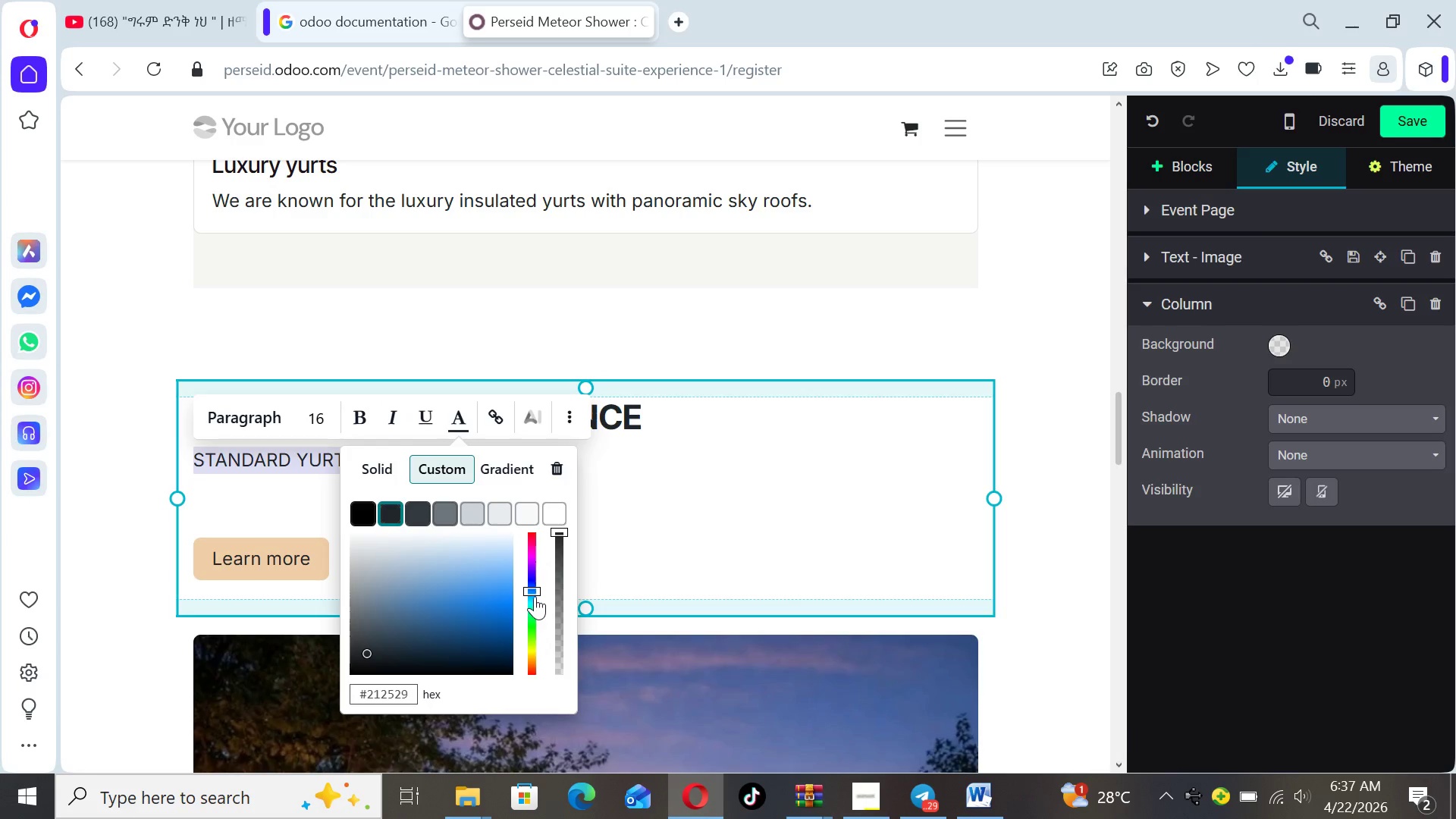 
left_click_drag(start_coordinate=[532, 592], to_coordinate=[532, 577])
 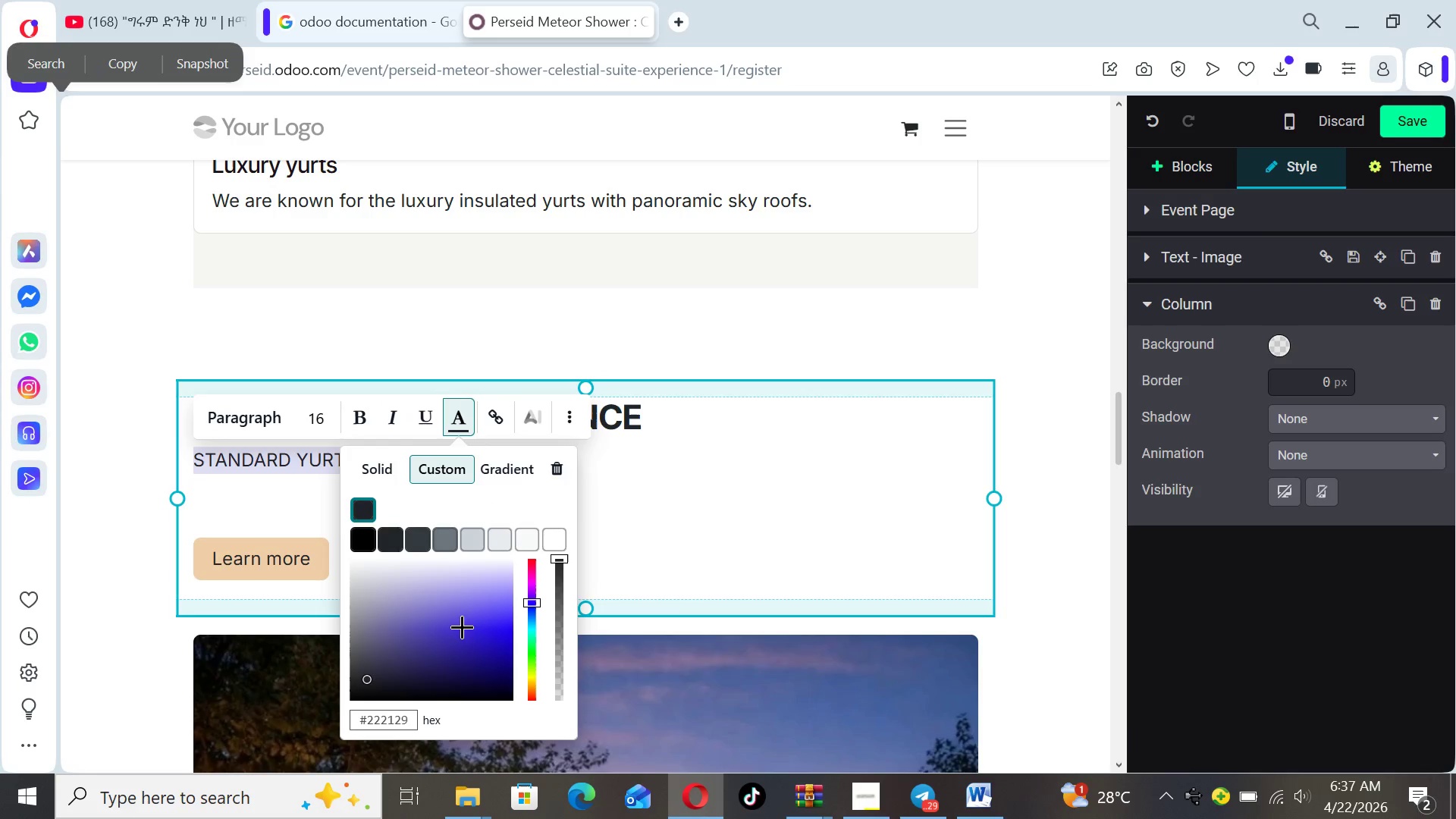 
left_click([463, 626])
 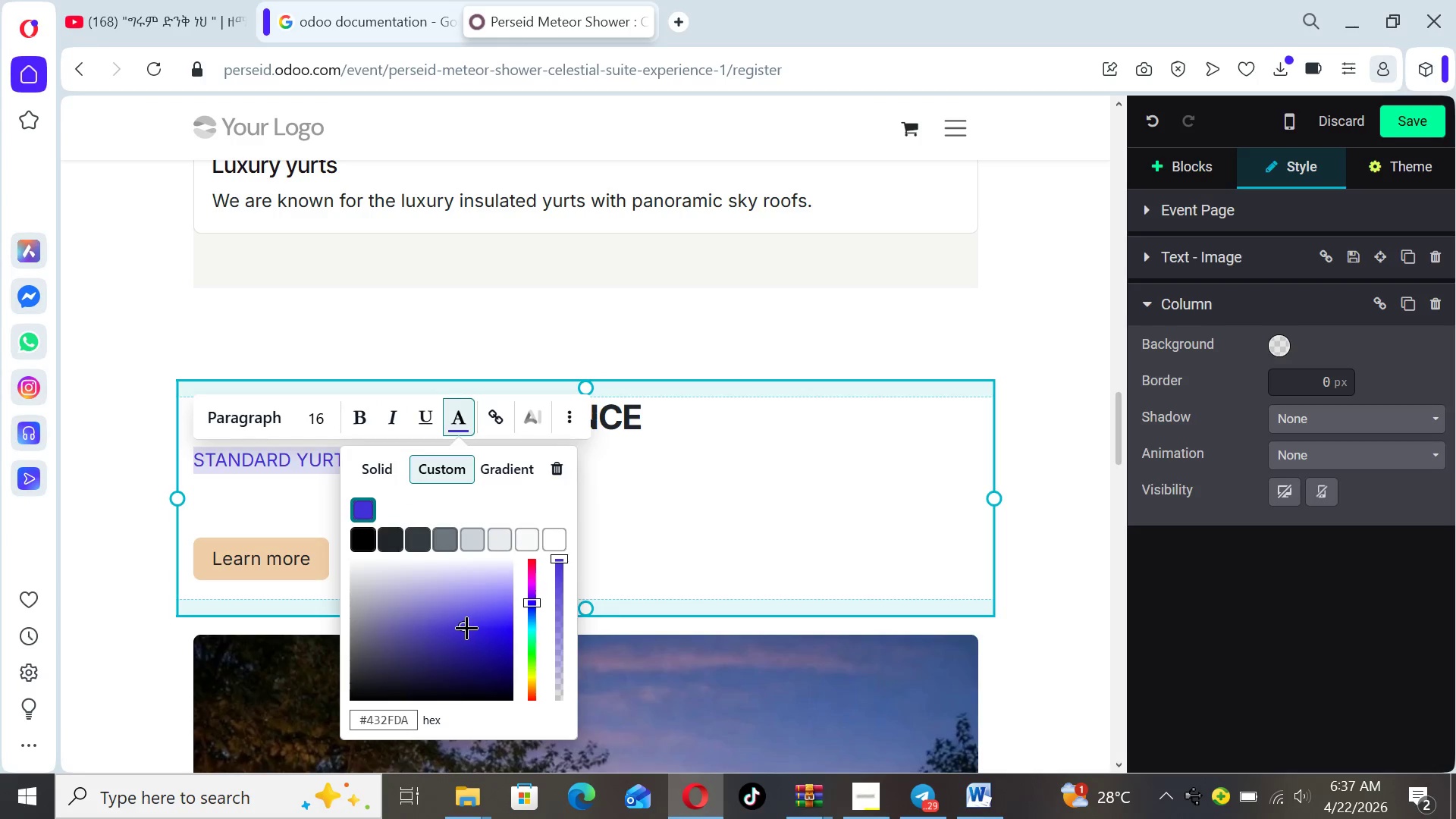 
left_click([472, 627])
 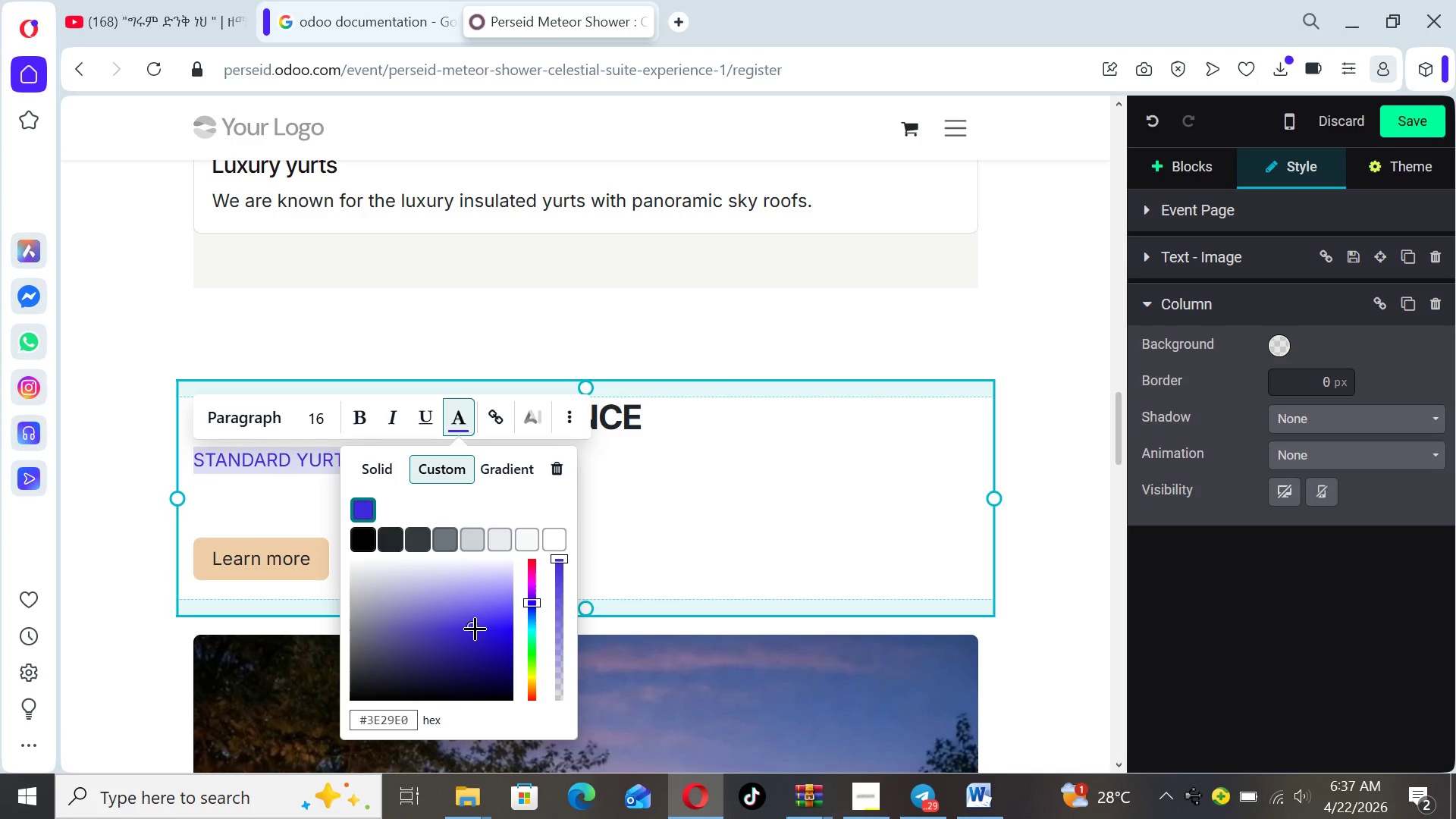 
left_click([475, 628])
 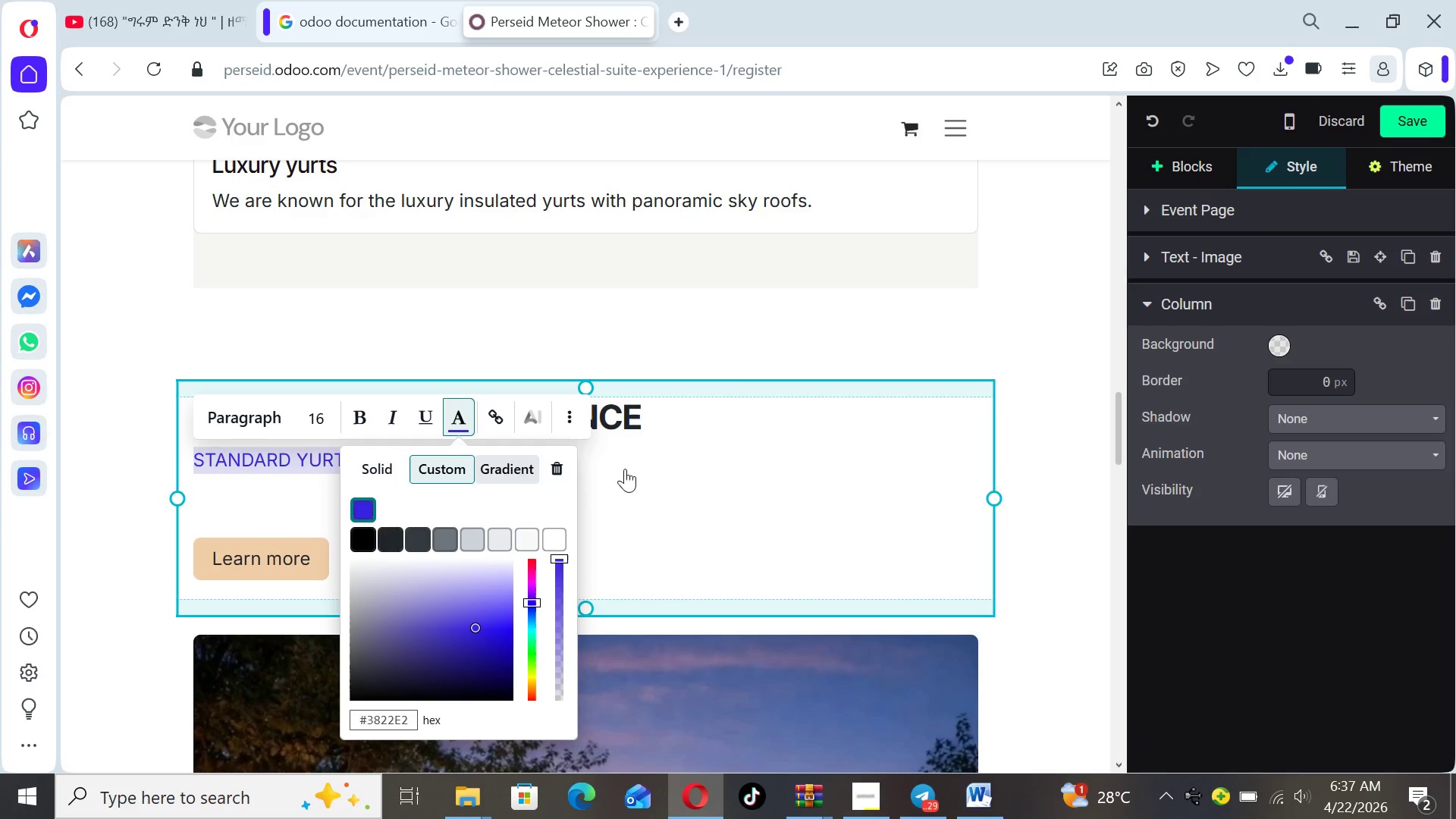 
left_click([669, 469])
 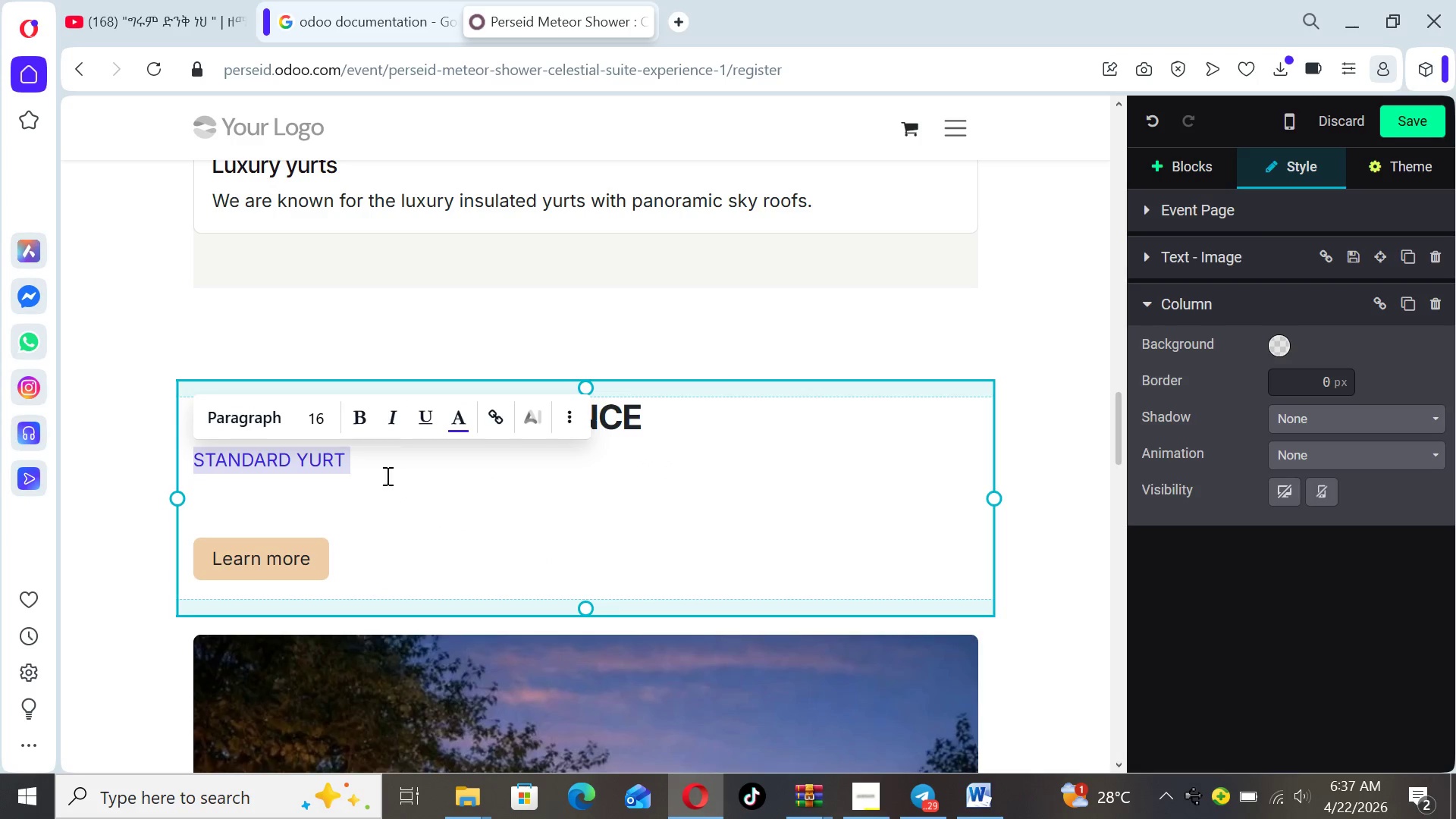 
left_click([374, 469])
 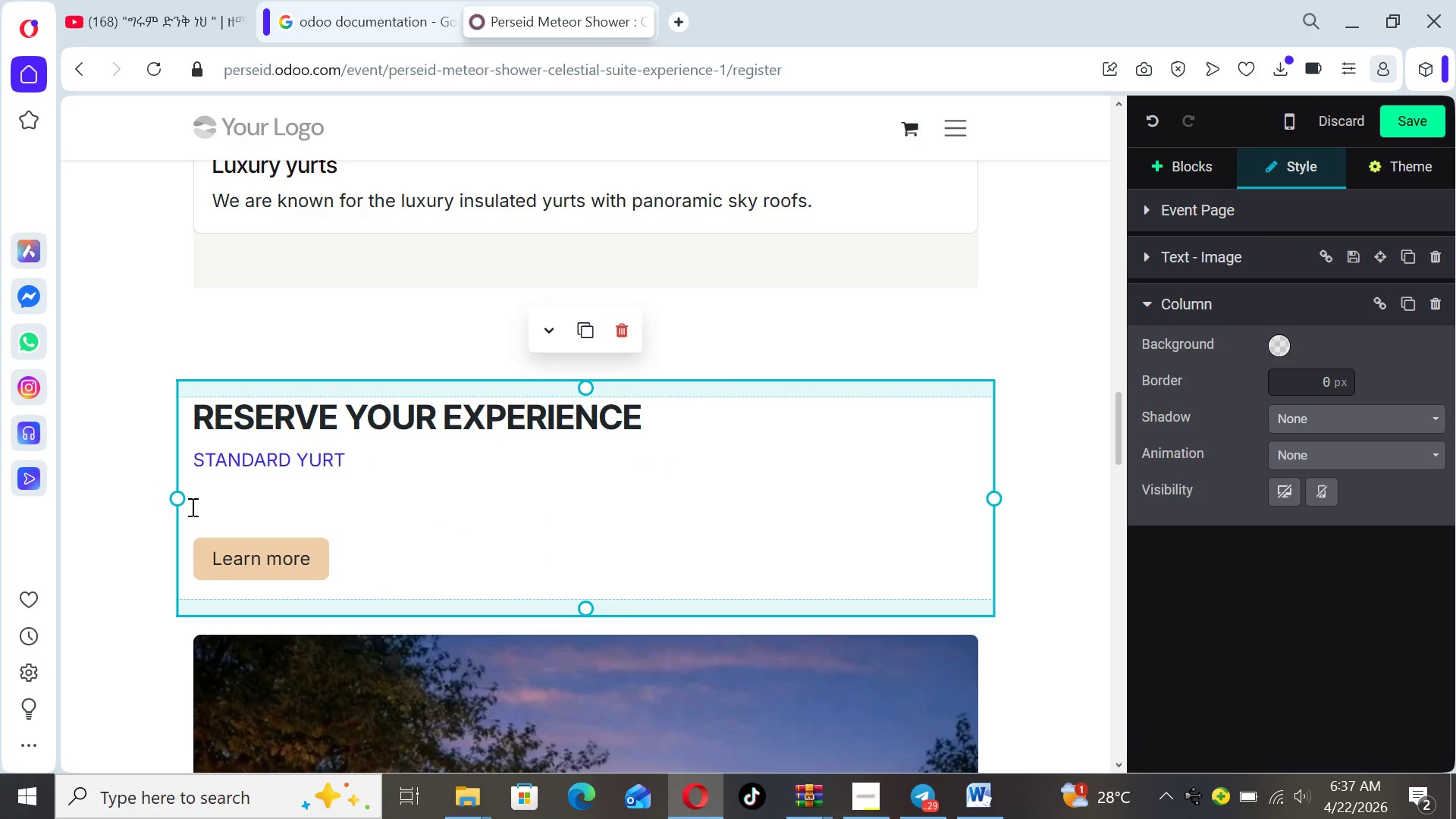 
left_click([202, 494])
 